 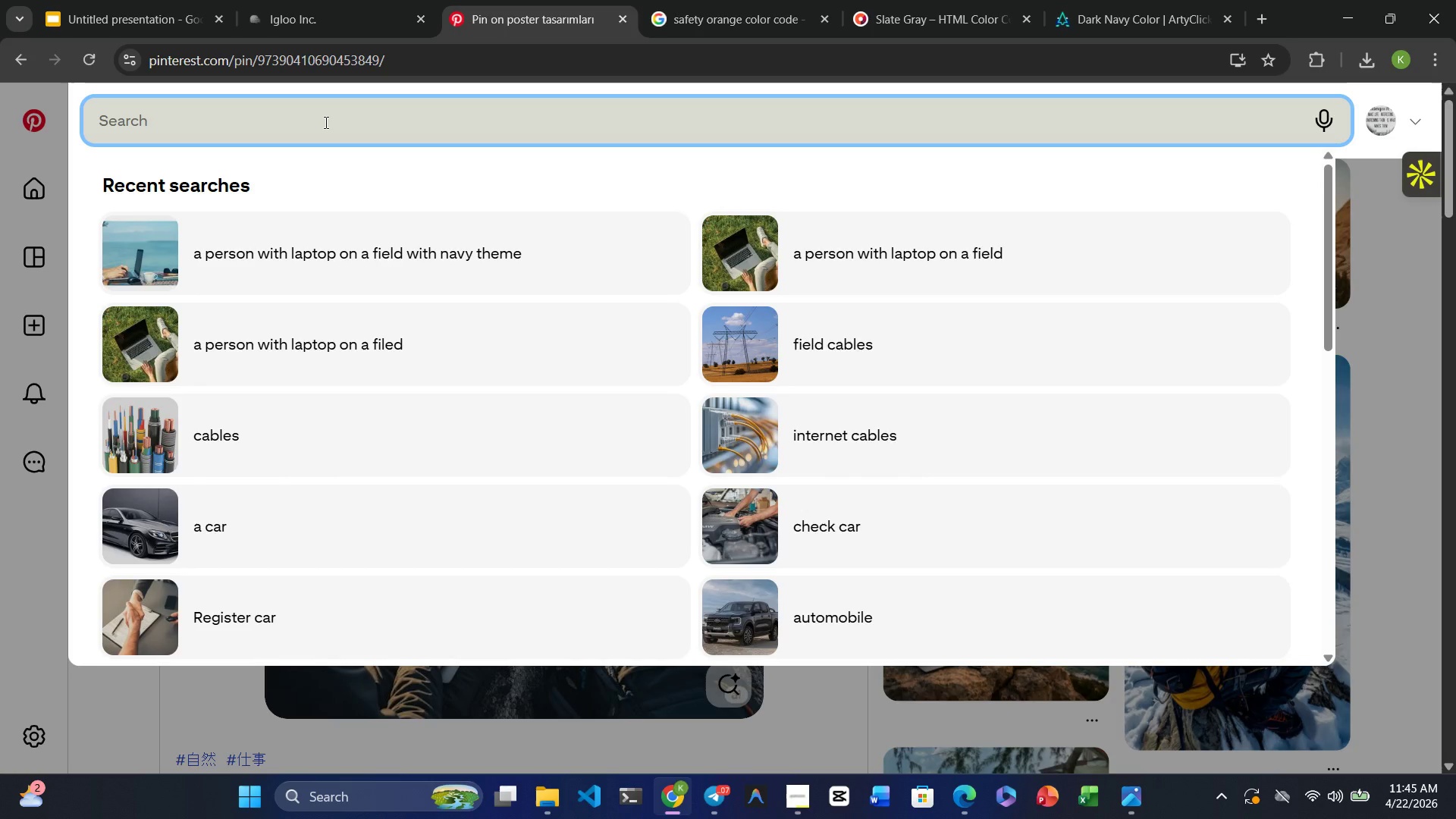 
left_click([1396, 308])
 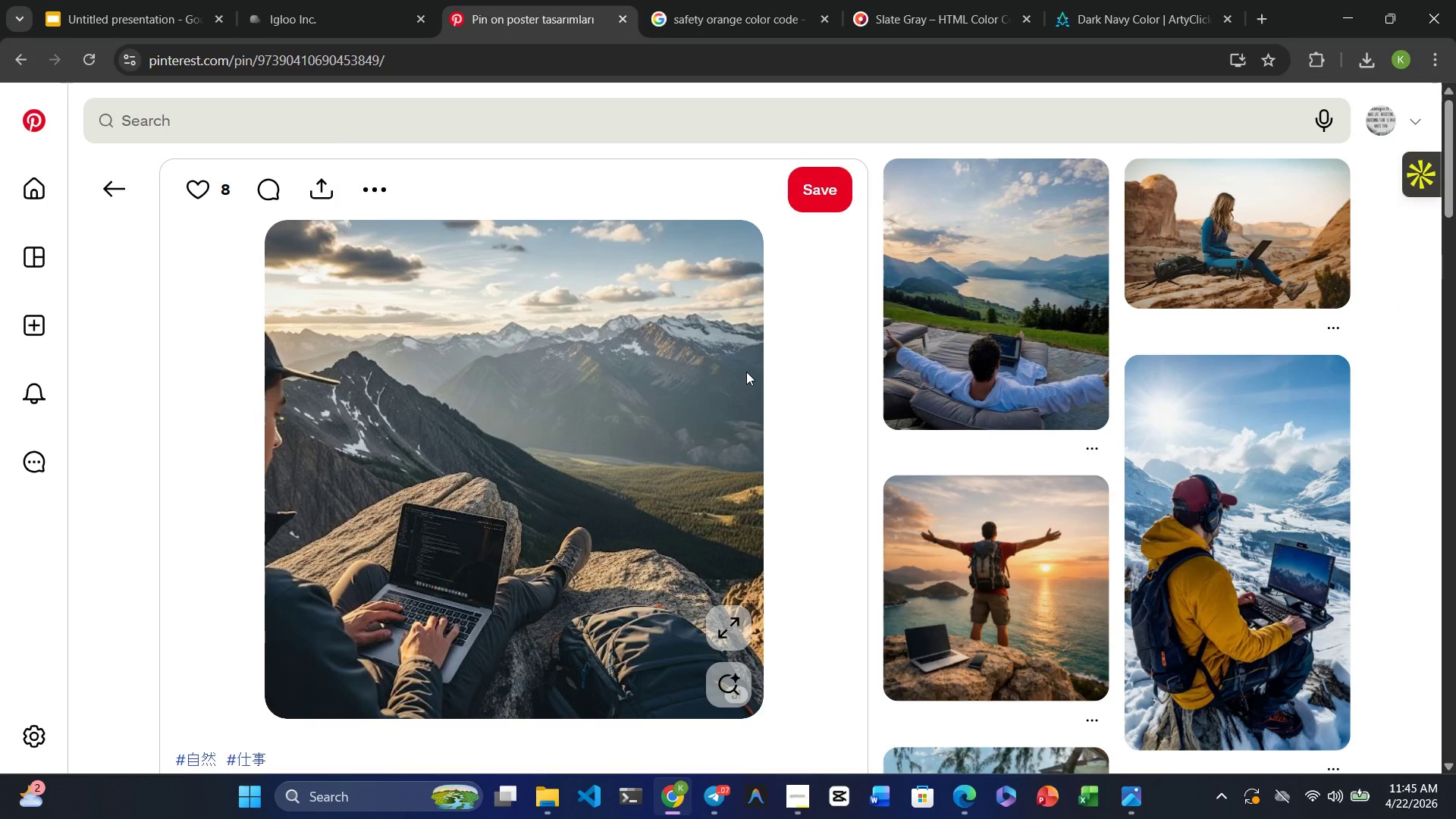 
right_click([746, 372])
 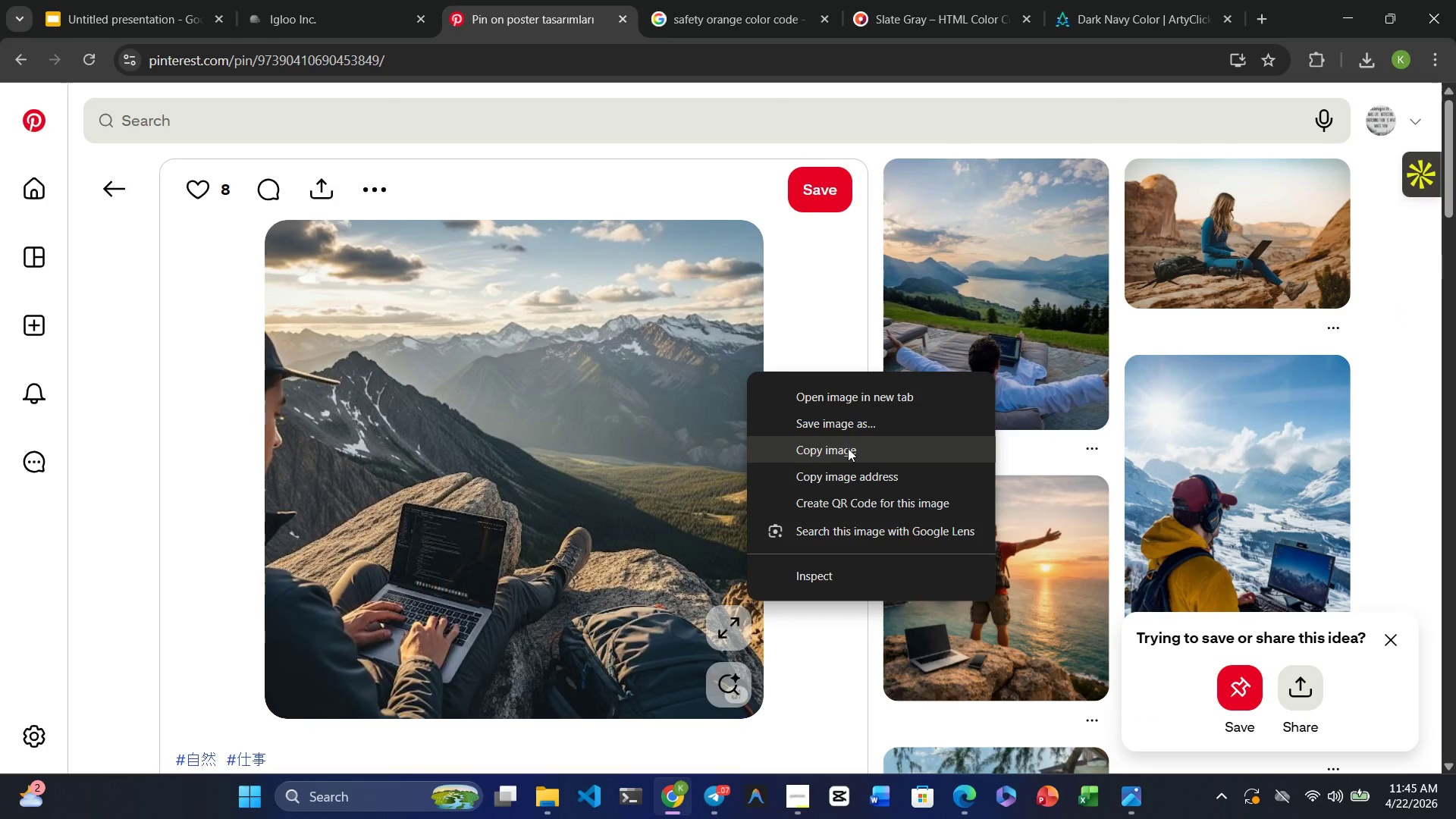 
left_click([856, 428])
 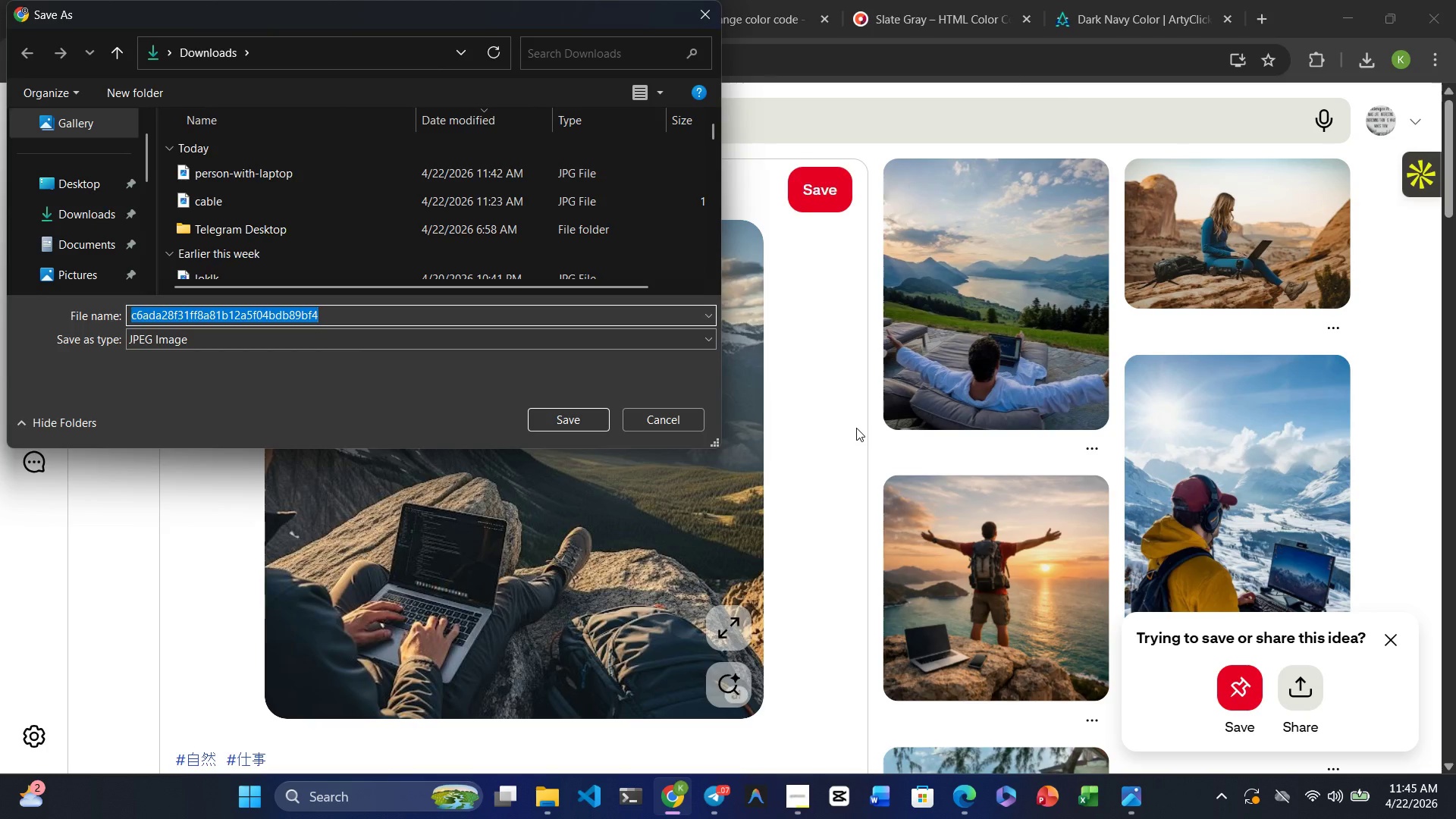 
type(technician)
 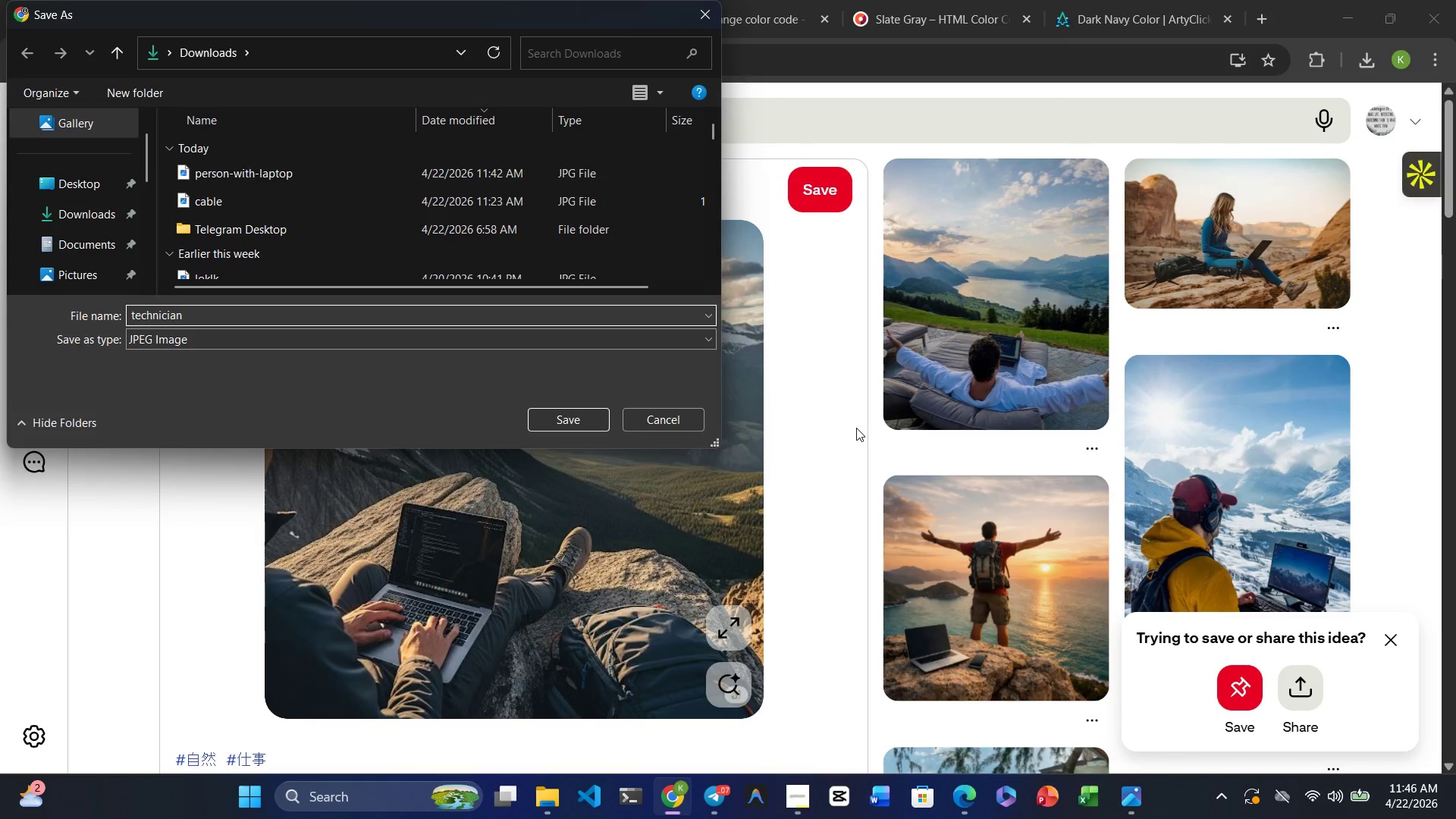 
key(Enter)
 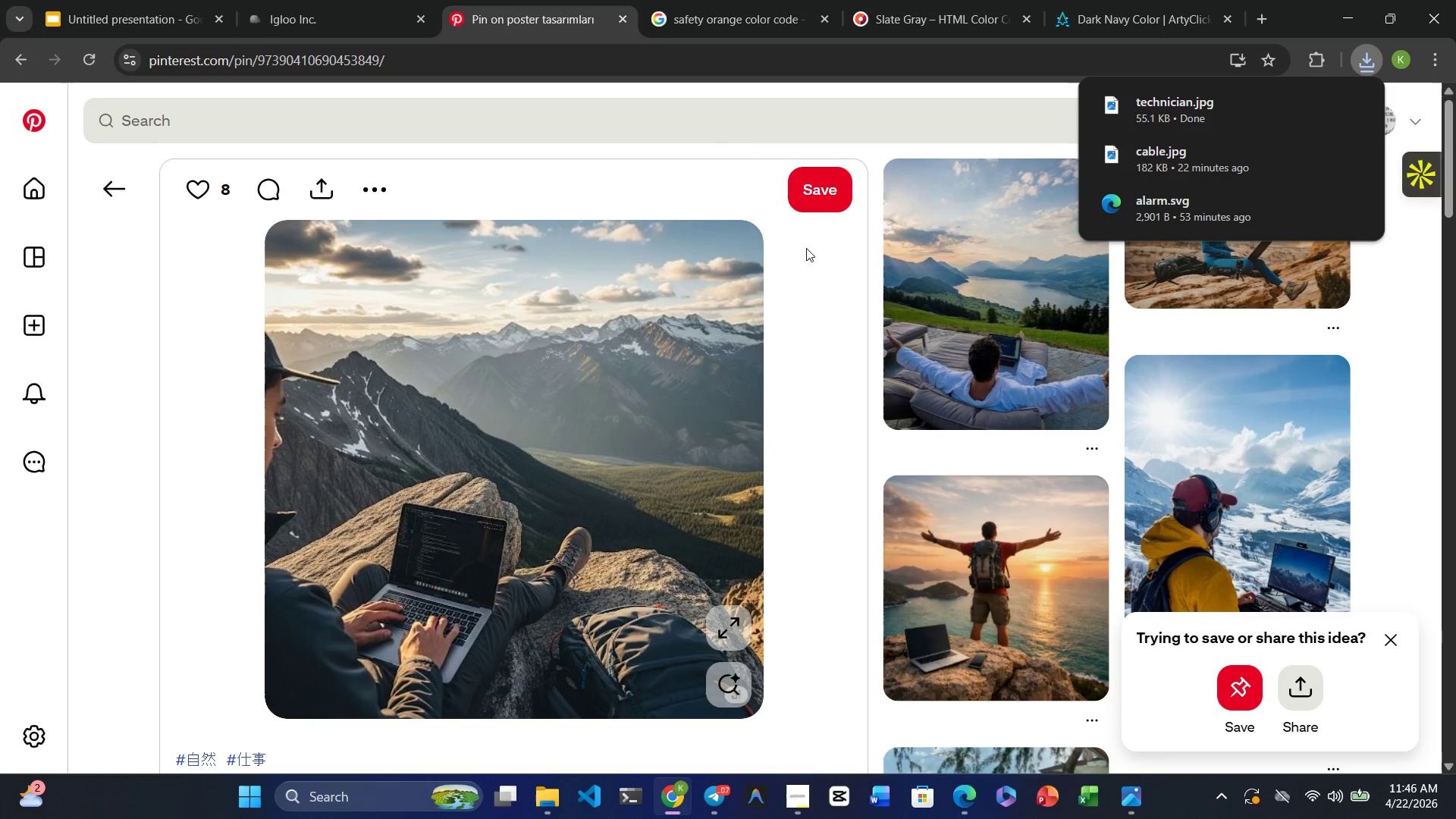 
left_click([749, 129])
 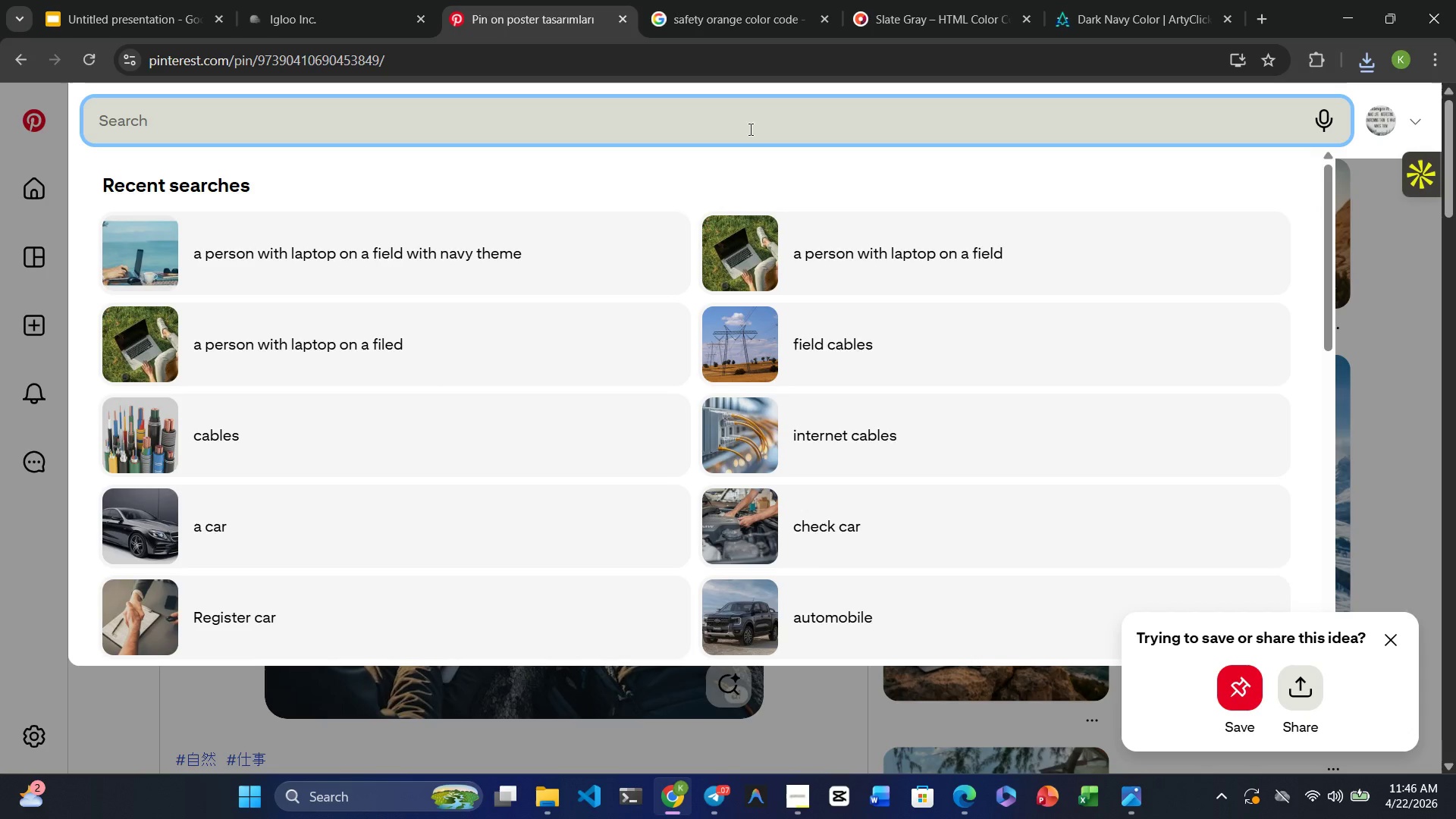 
type(IT Technician in the filed with la)
key(Backspace)
key(Backspace)
key(Backspace)
key(Backspace)
key(Backspace)
key(Backspace)
key(Backspace)
key(Backspace)
key(Backspace)
key(Backspace)
key(Backspace)
type(eld)
 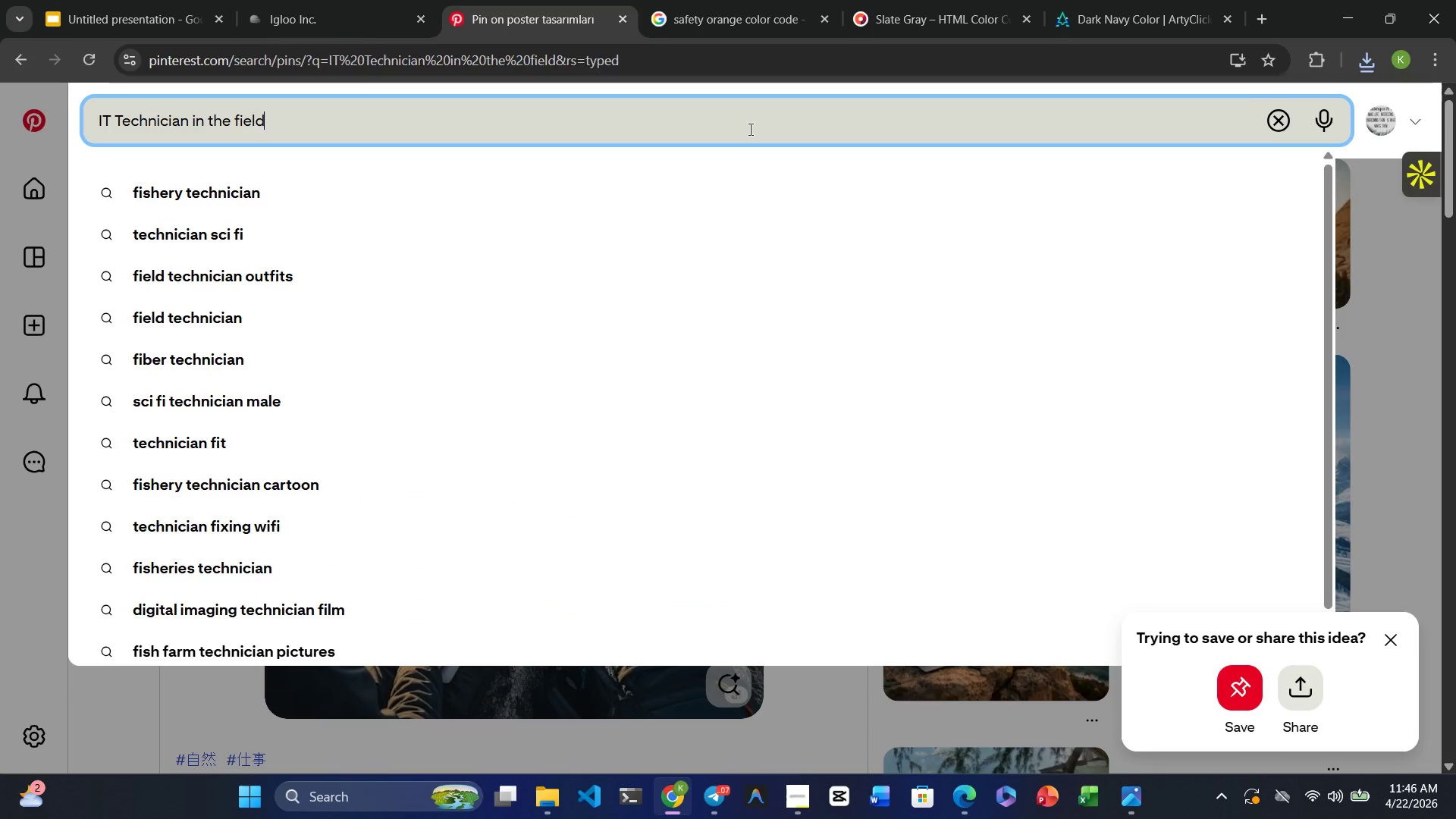 
key(Enter)
 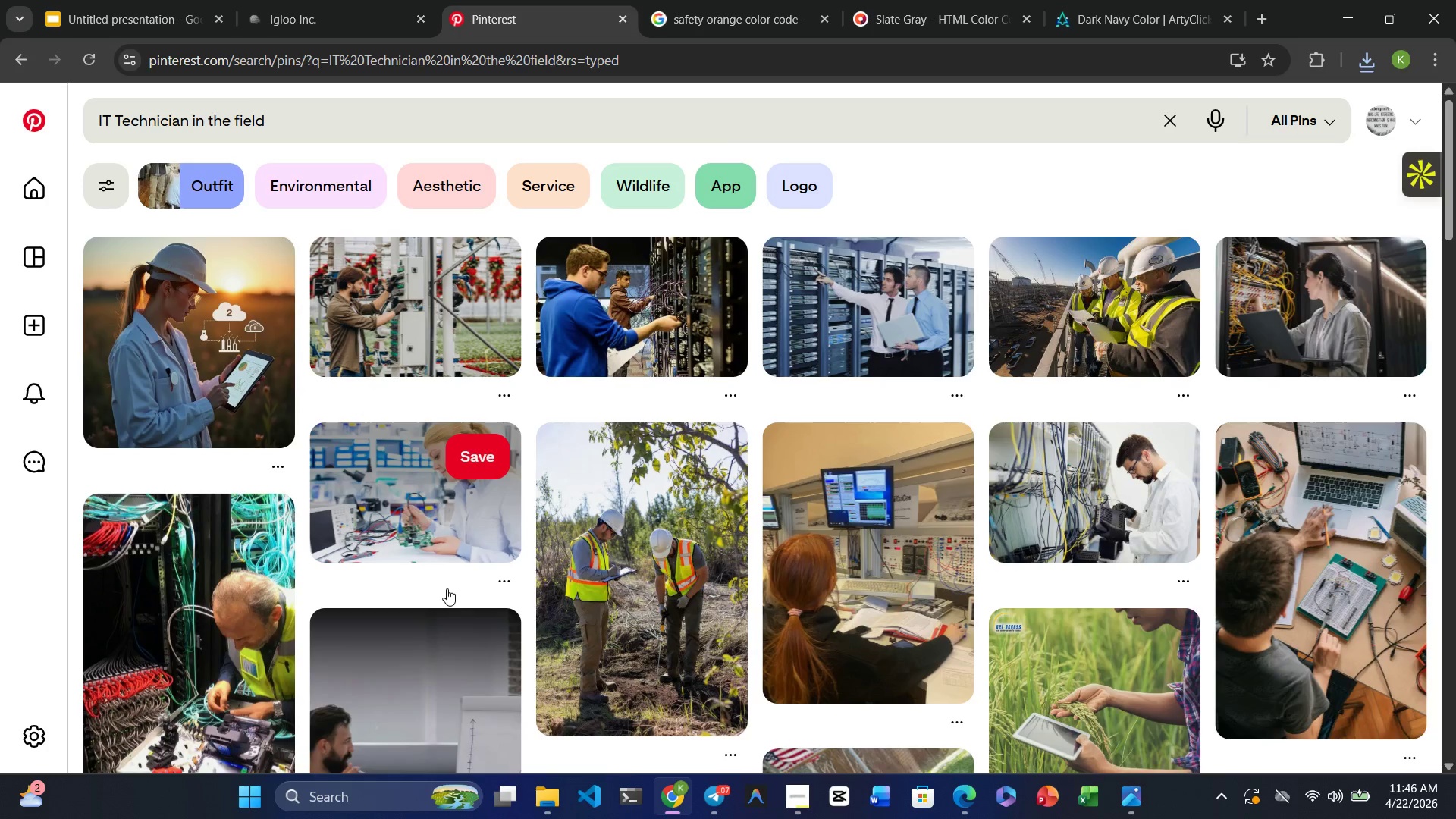 
wait(21.03)
 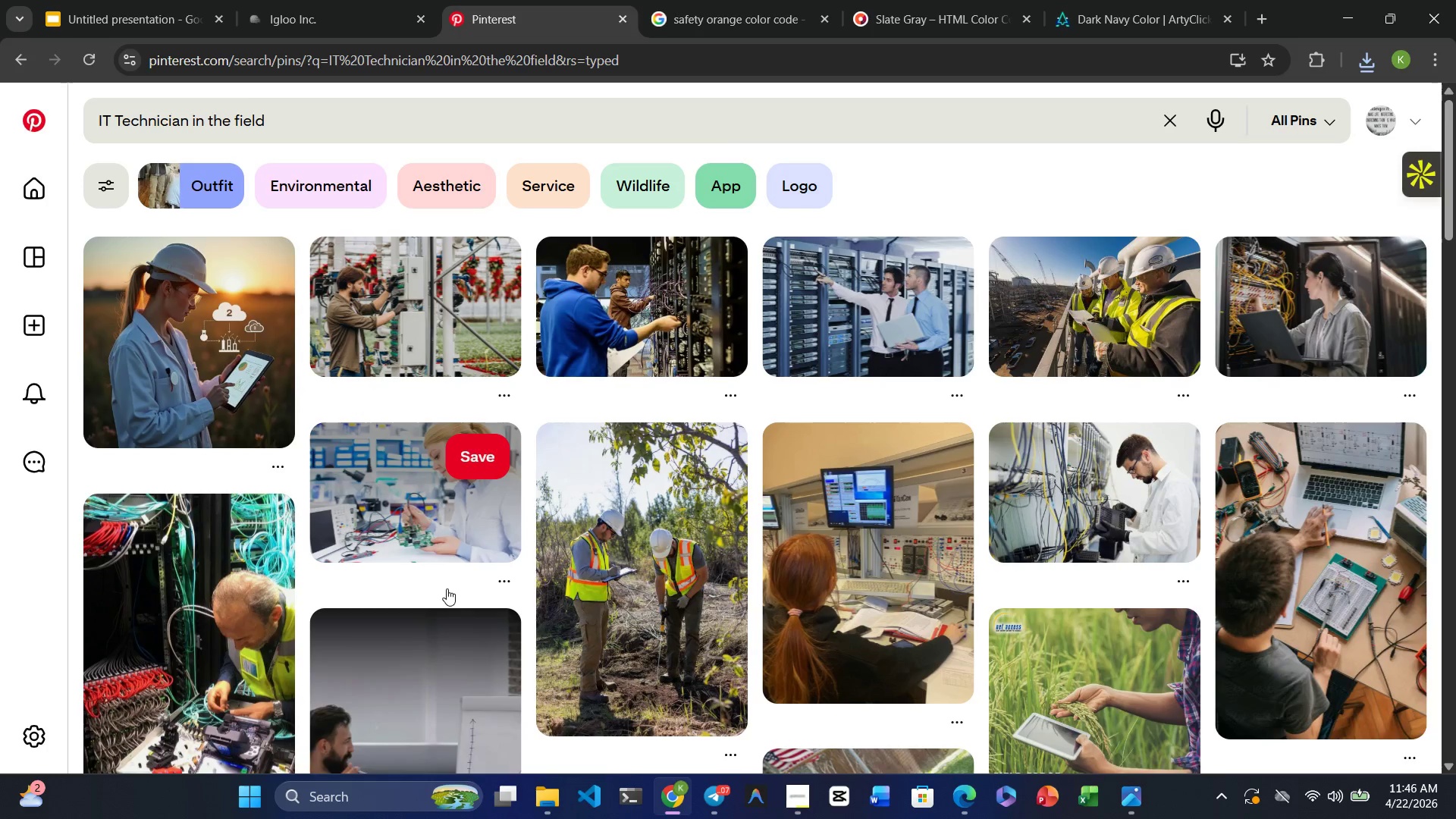 
left_click([463, 319])
 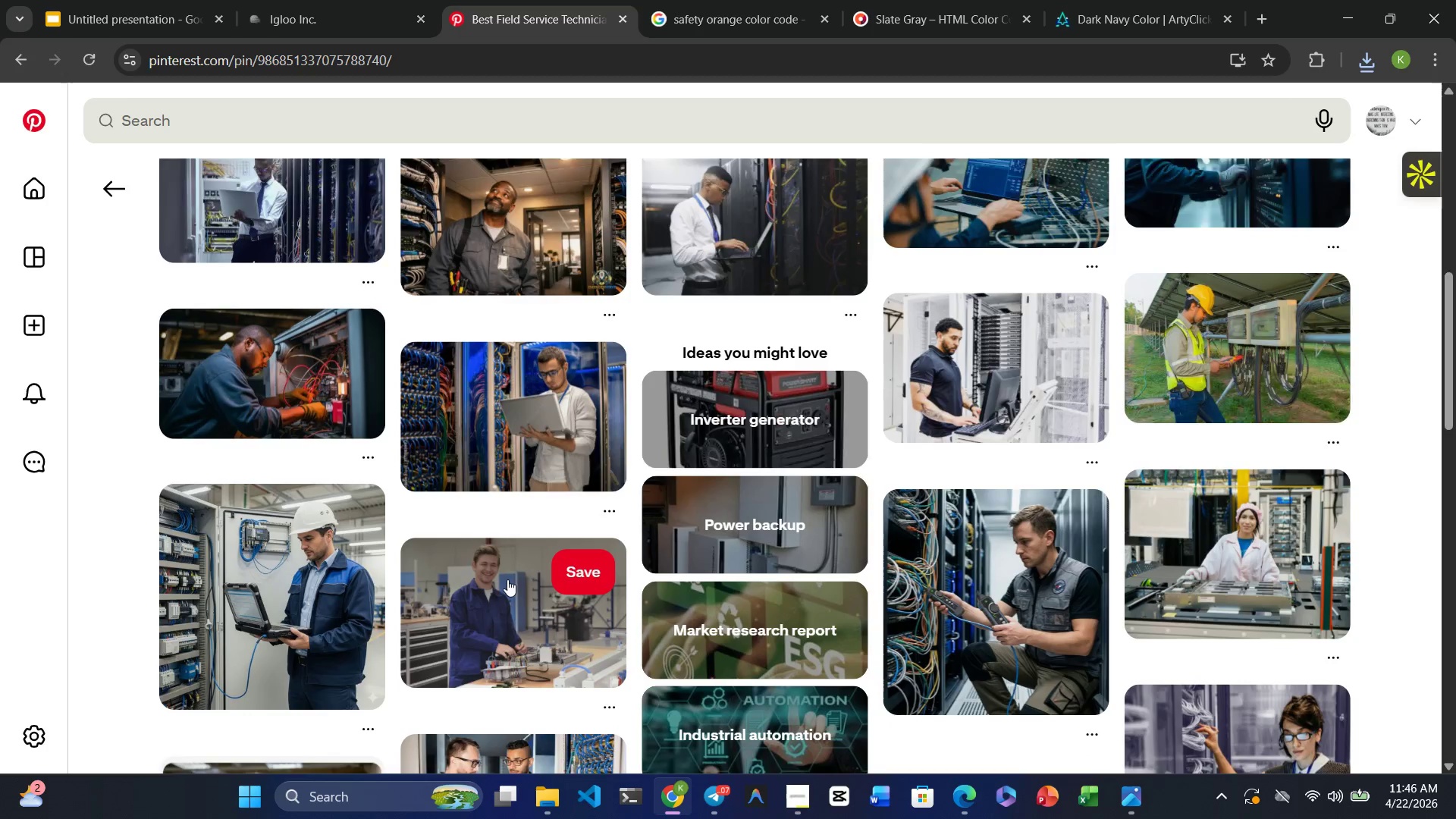 
wait(18.28)
 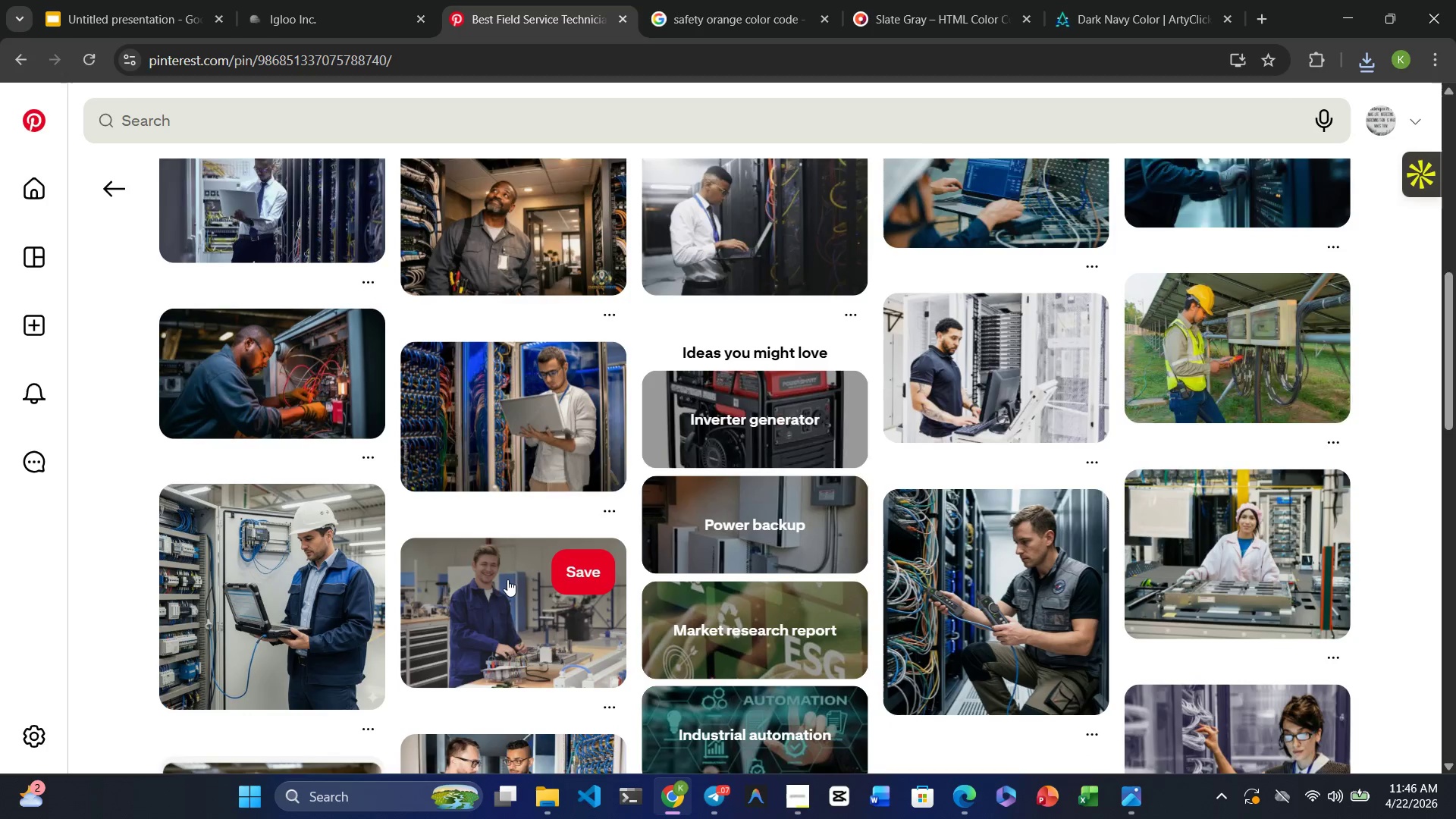 
left_click([278, 492])
 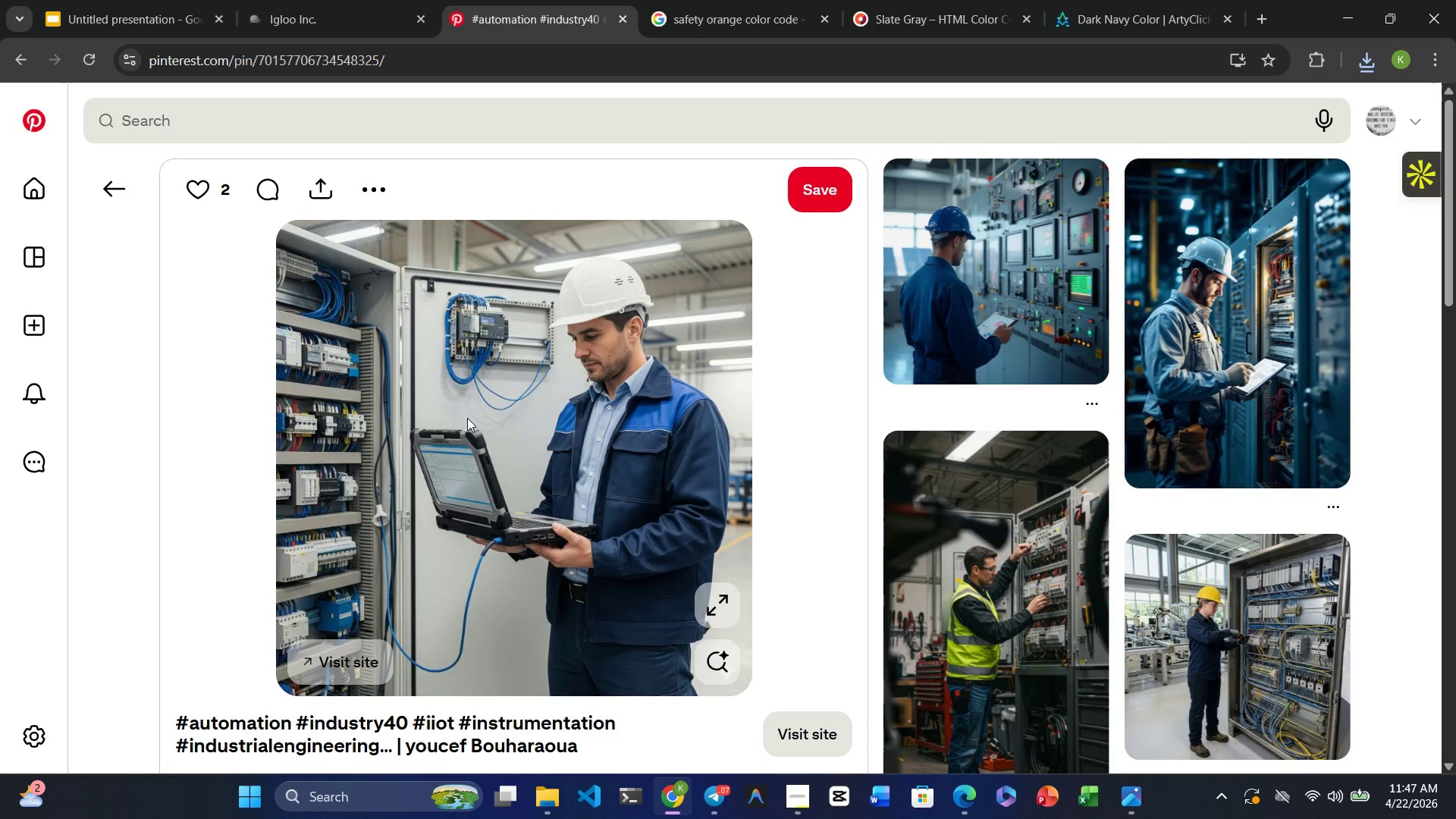 
wait(11.89)
 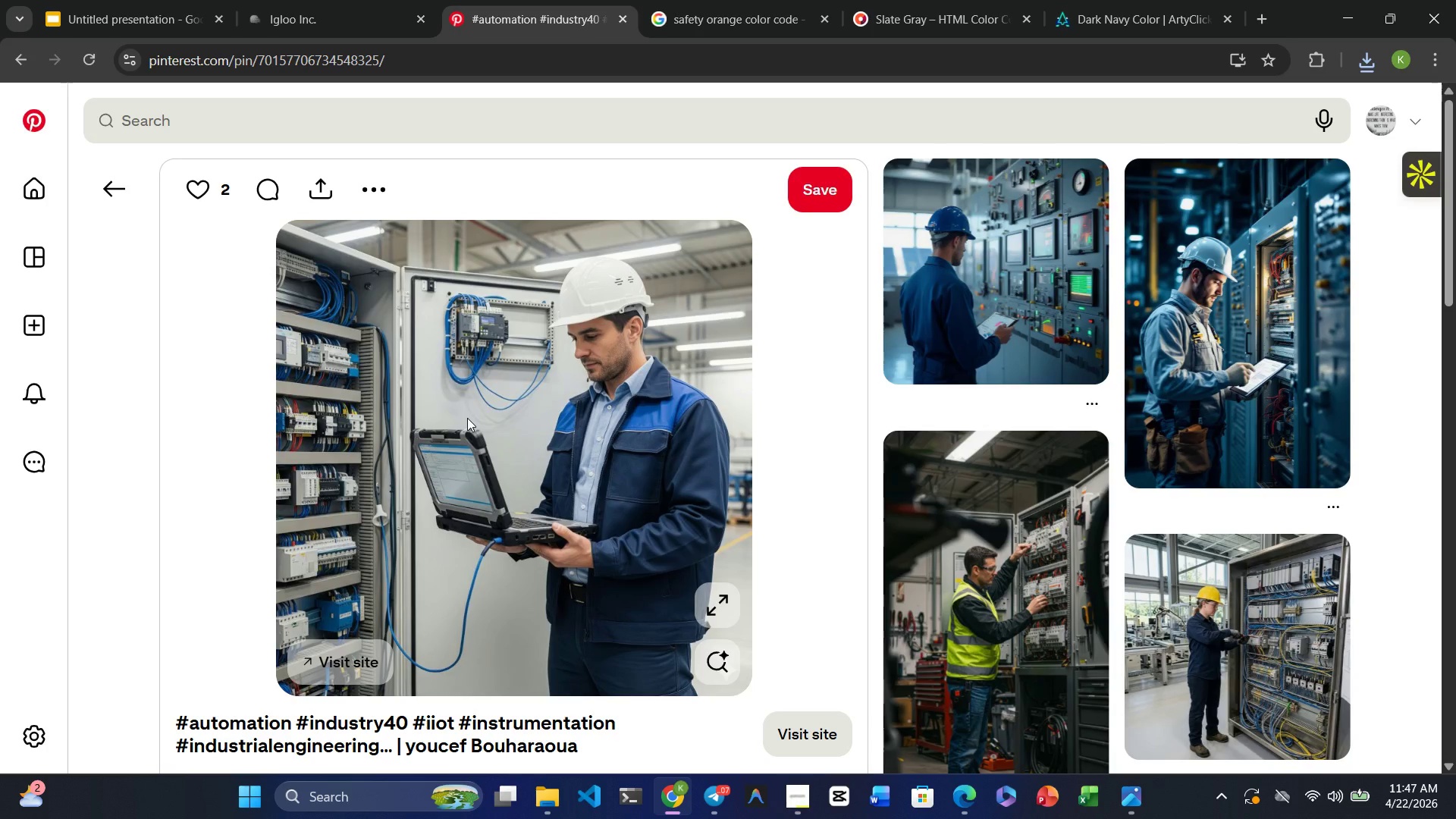 
right_click([523, 360])
 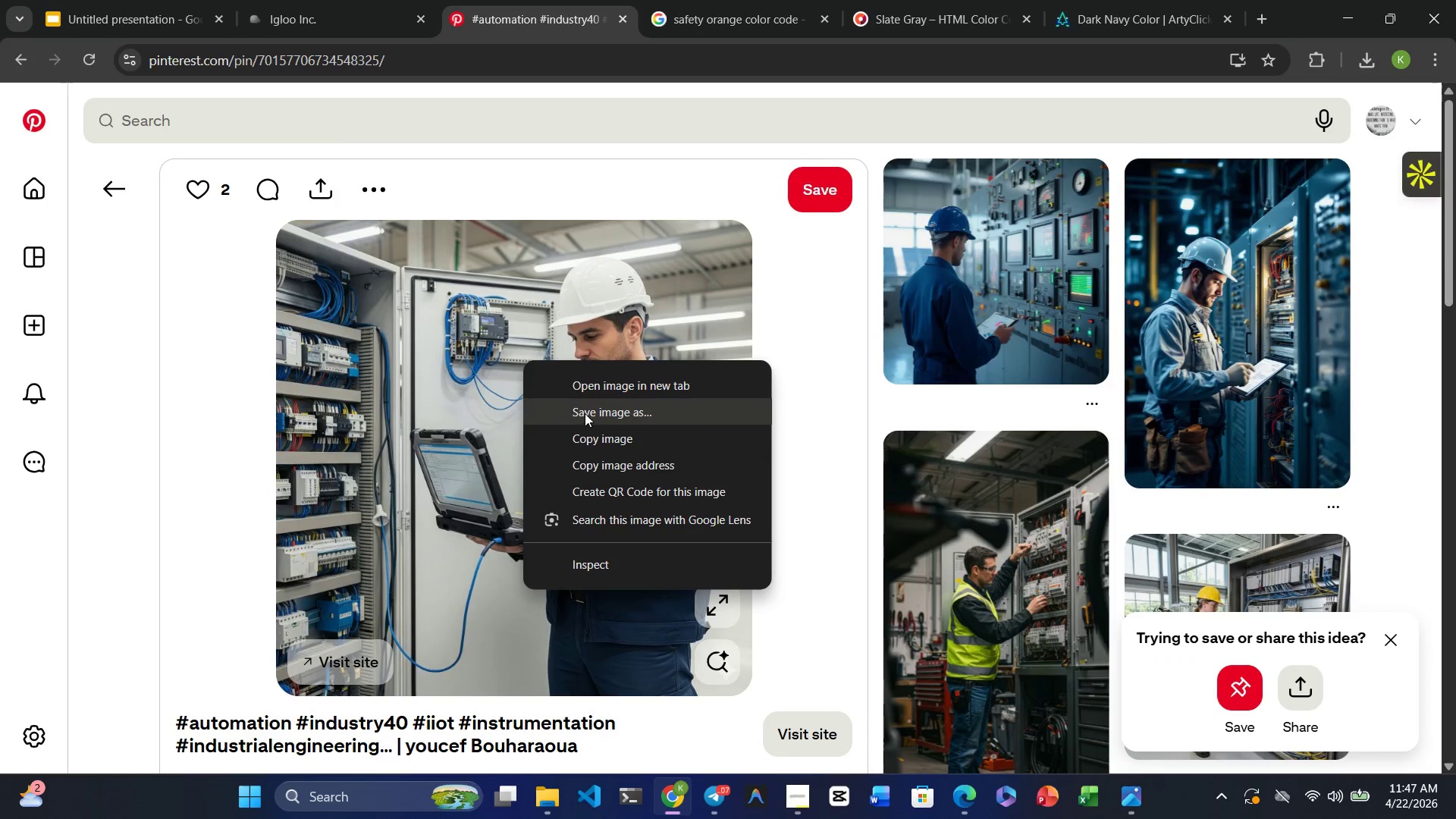 
left_click([588, 412])
 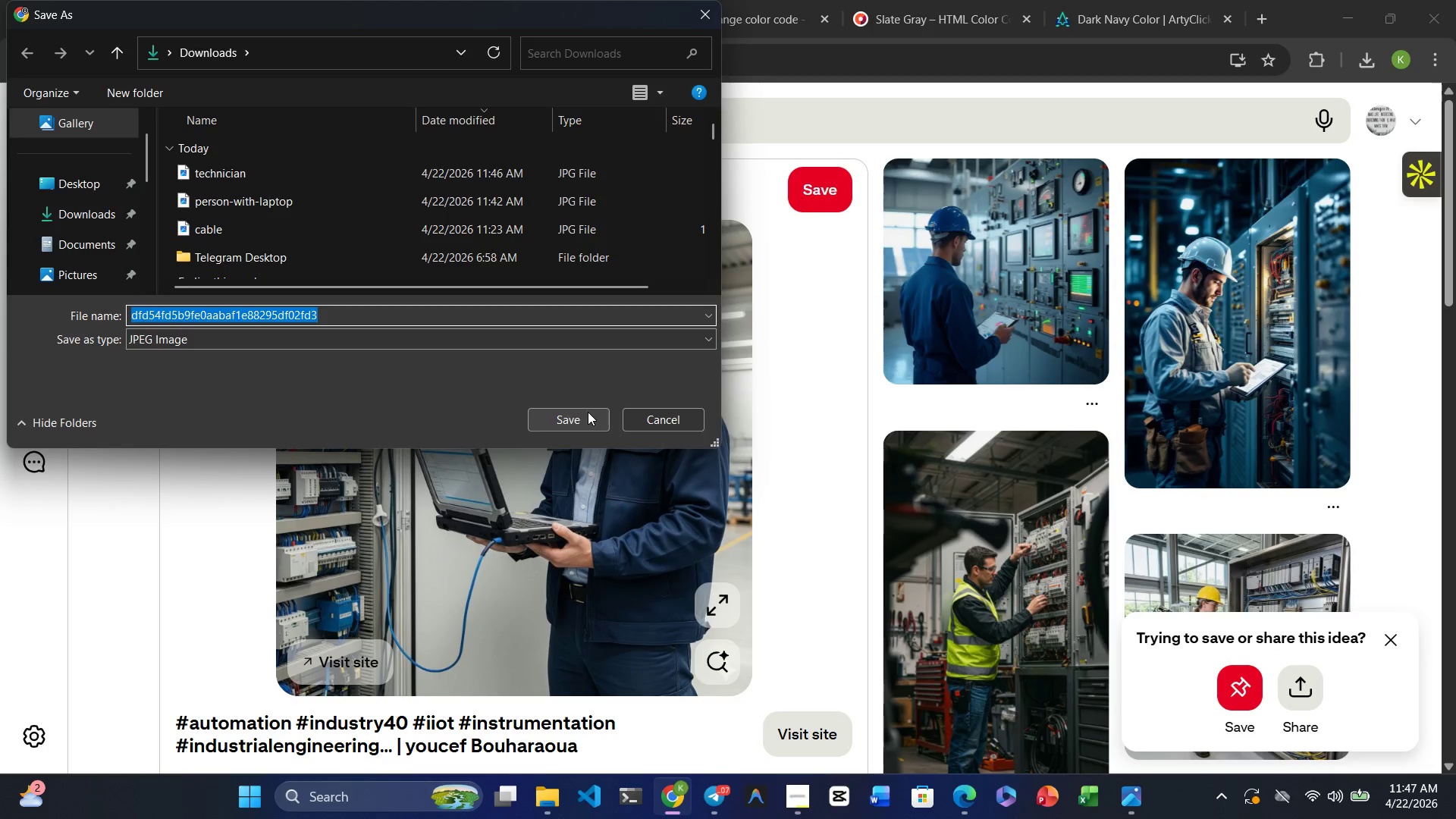 
type(Te)
 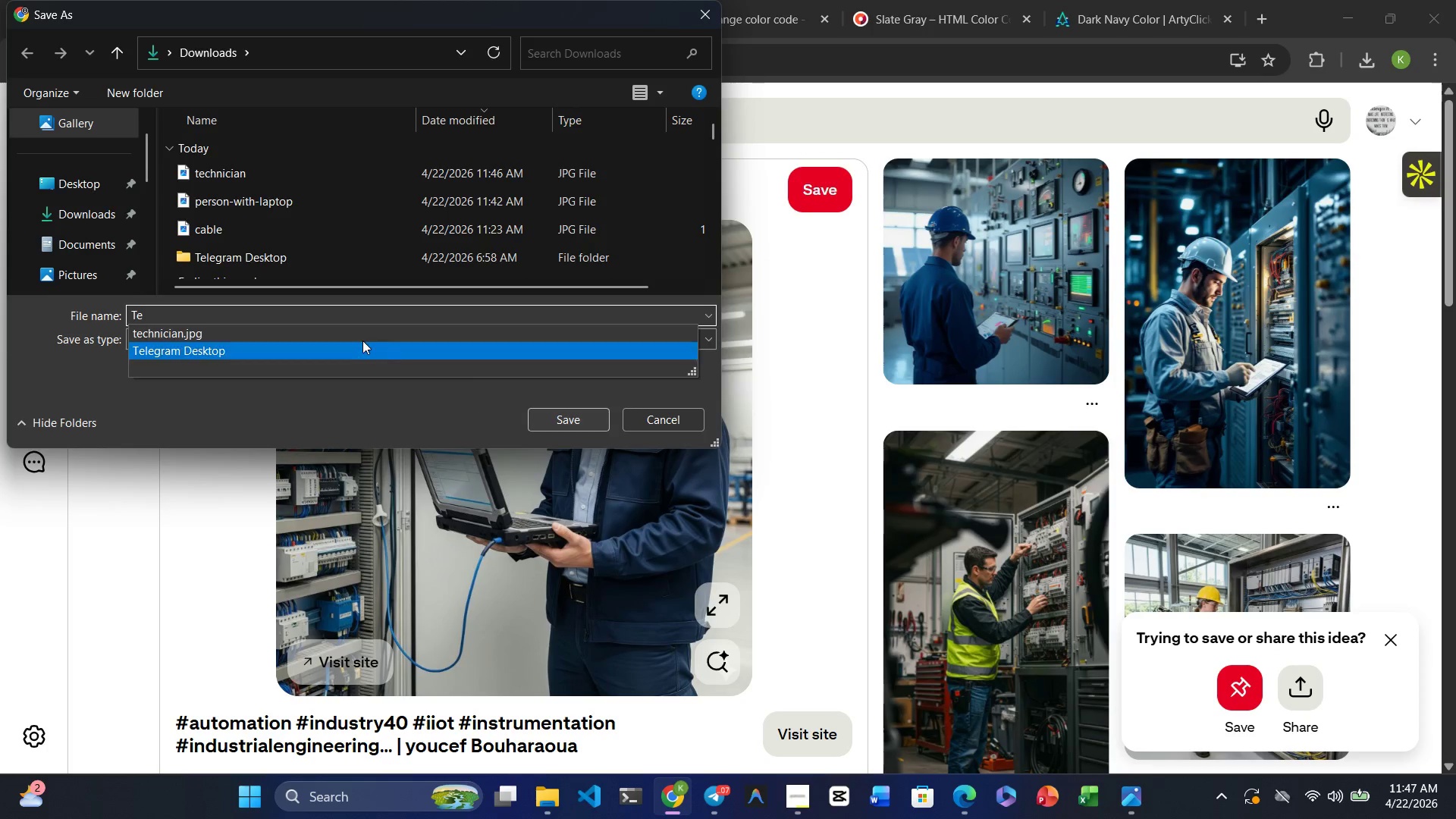 
left_click([312, 330])
 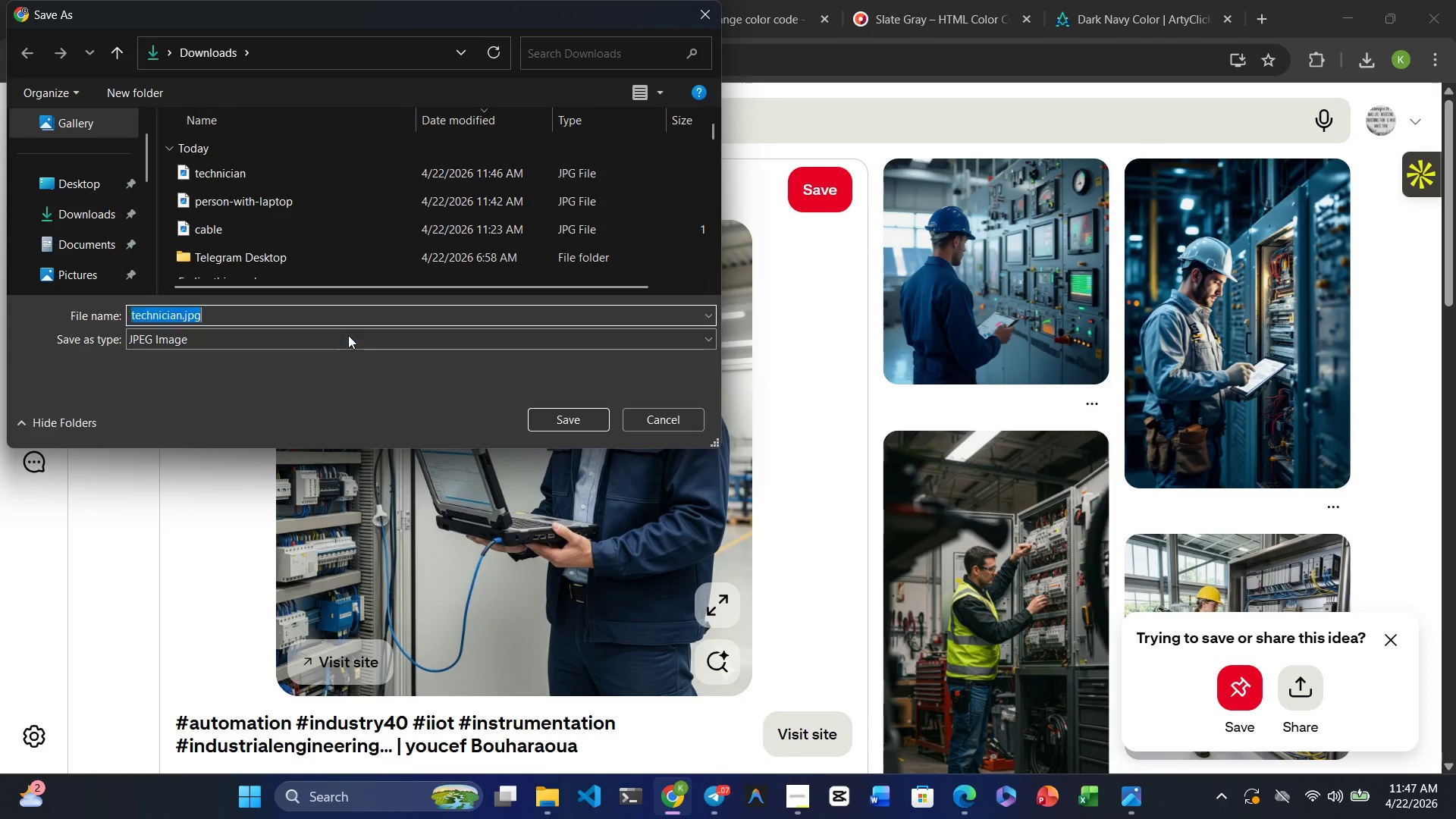 
left_click([348, 336])
 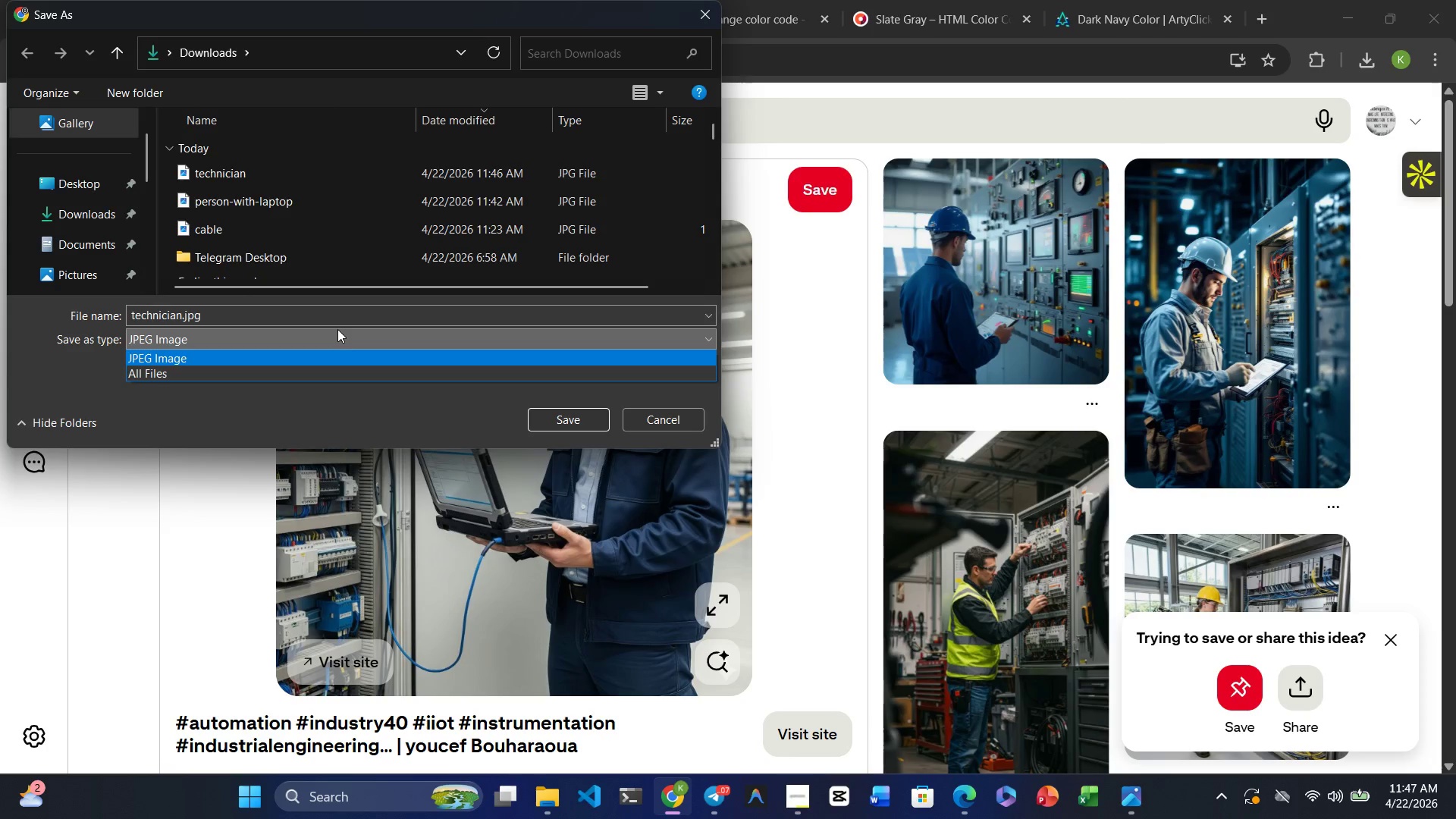 
left_click([334, 329])
 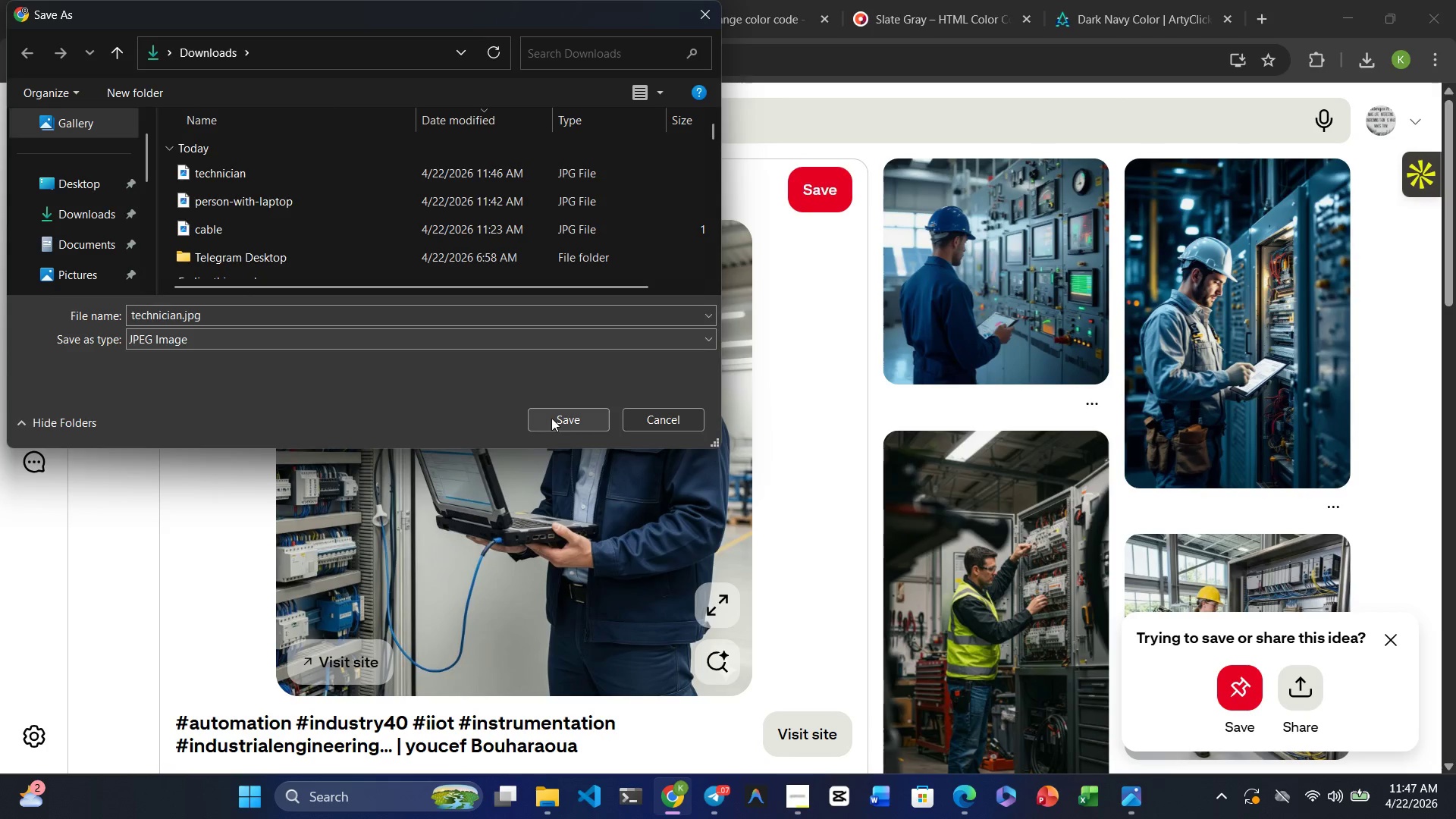 
left_click([557, 418])
 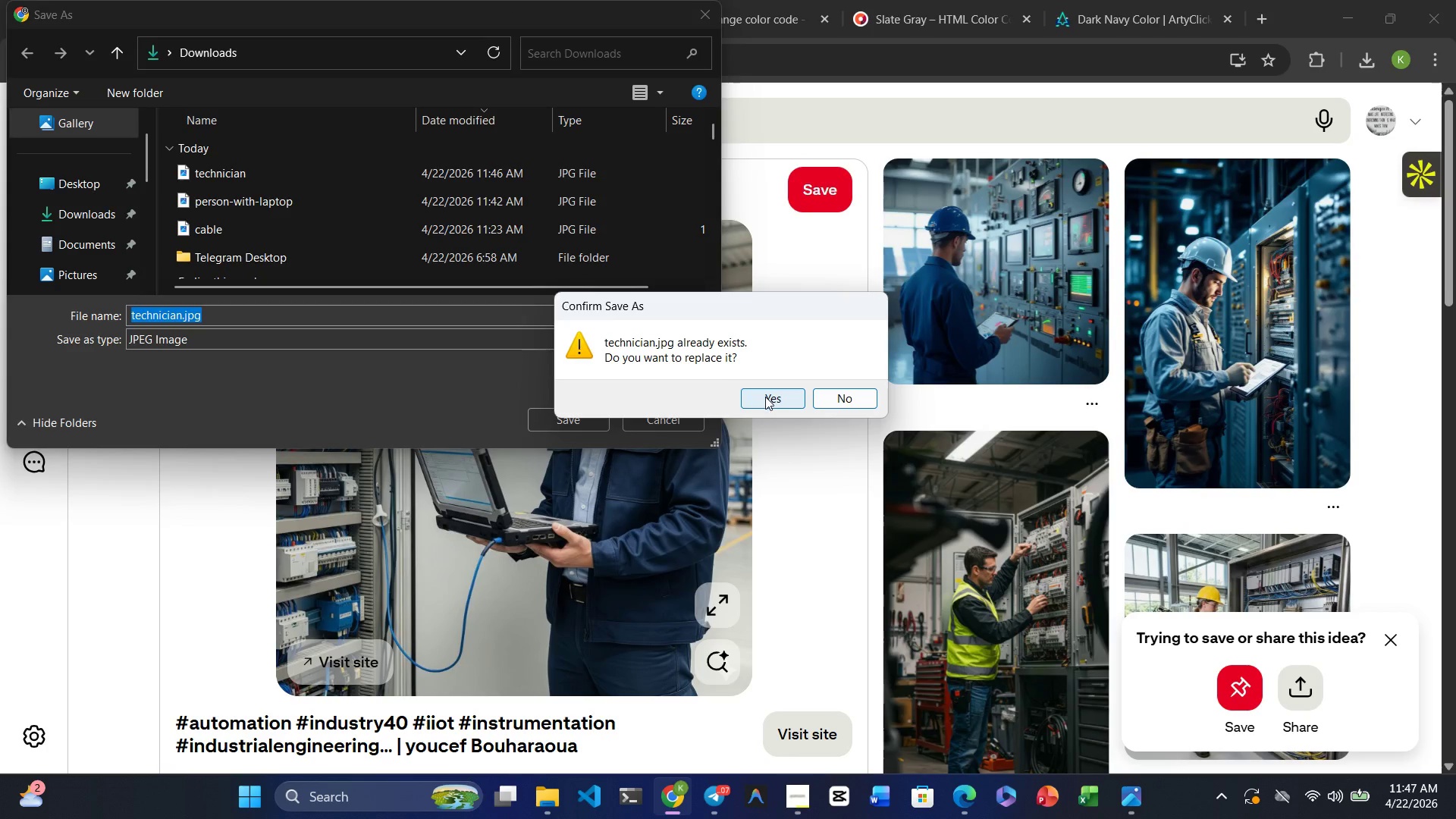 
left_click([765, 397])
 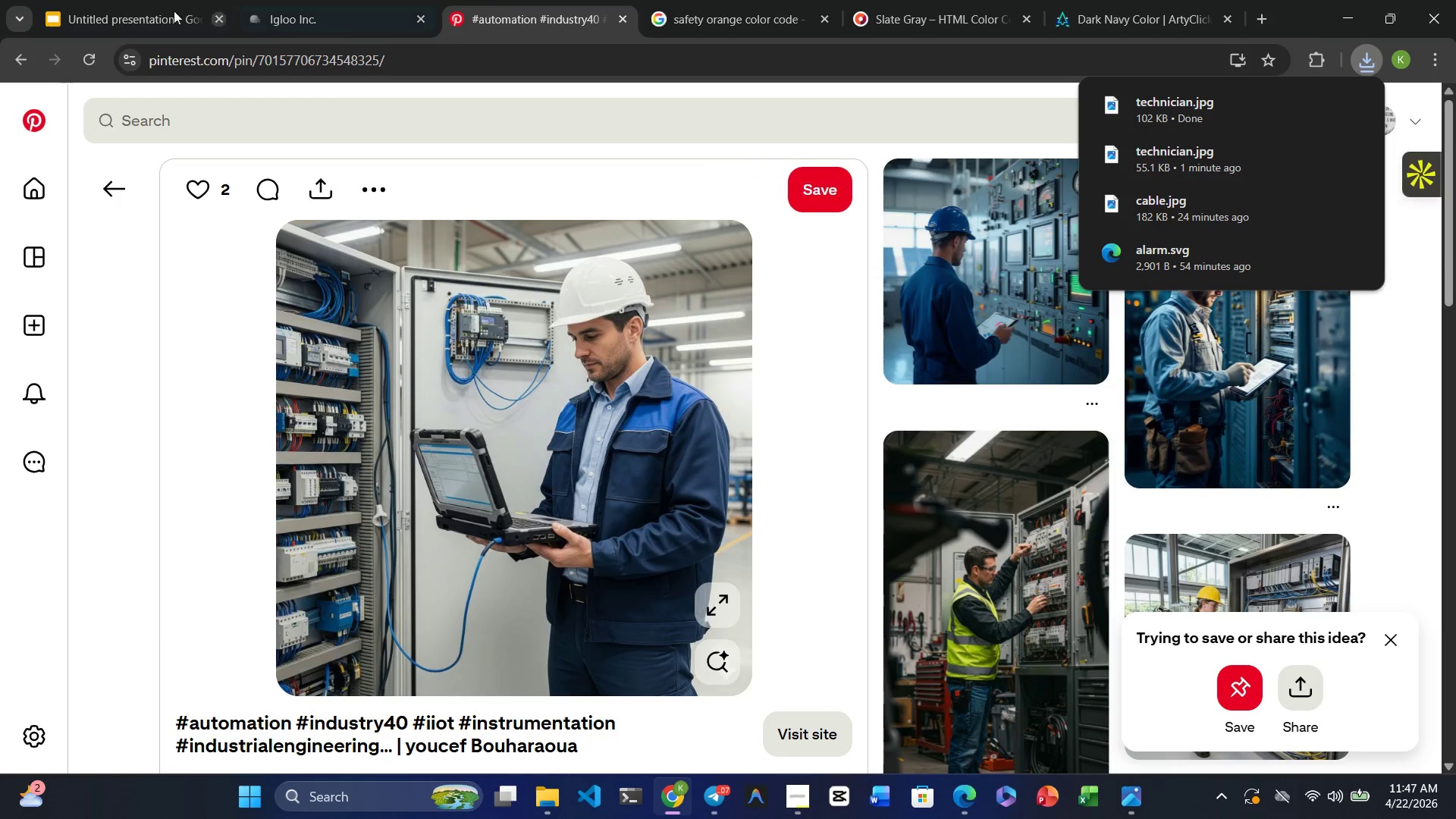 
left_click([89, 6])
 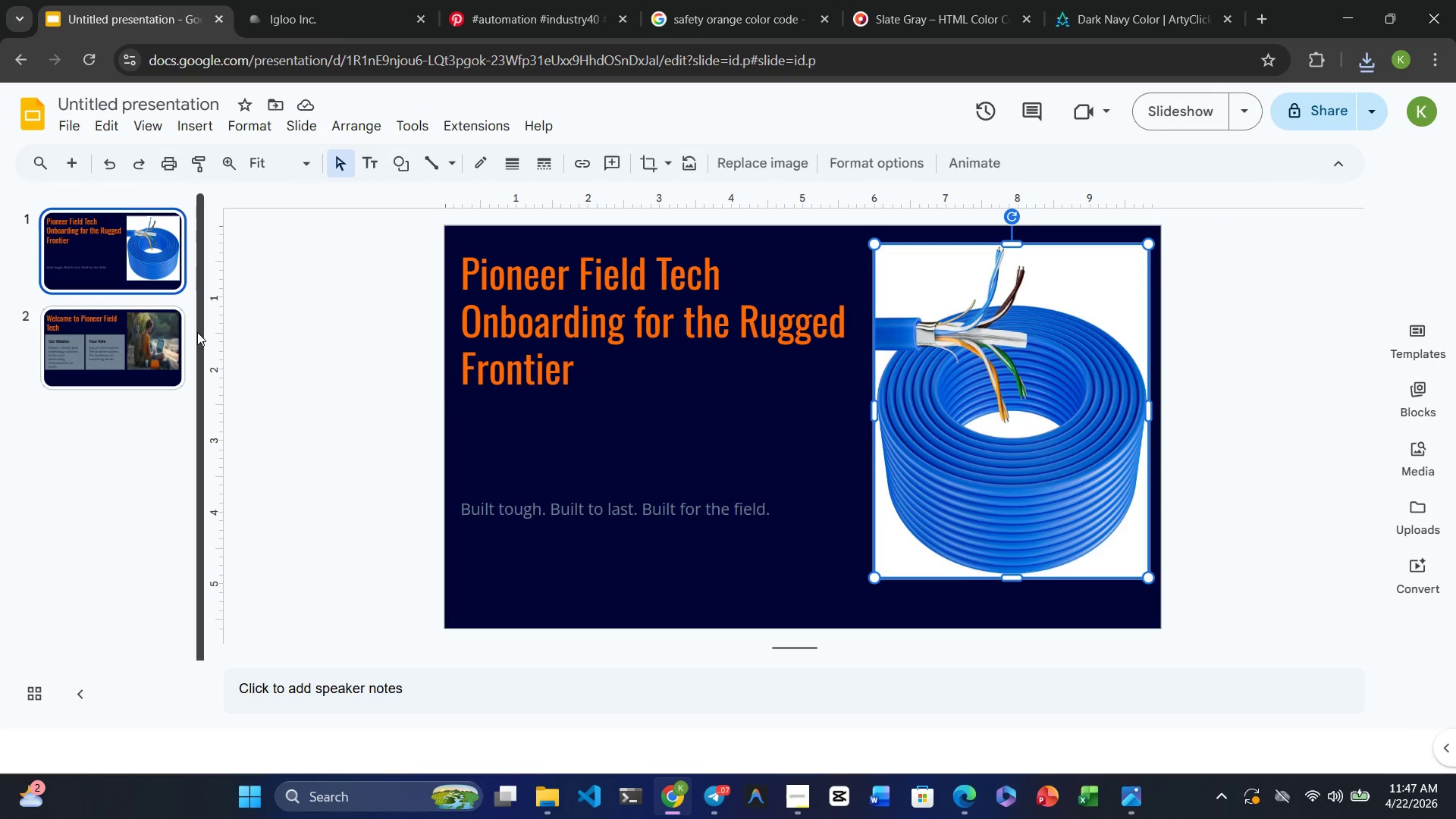 
left_click([82, 345])
 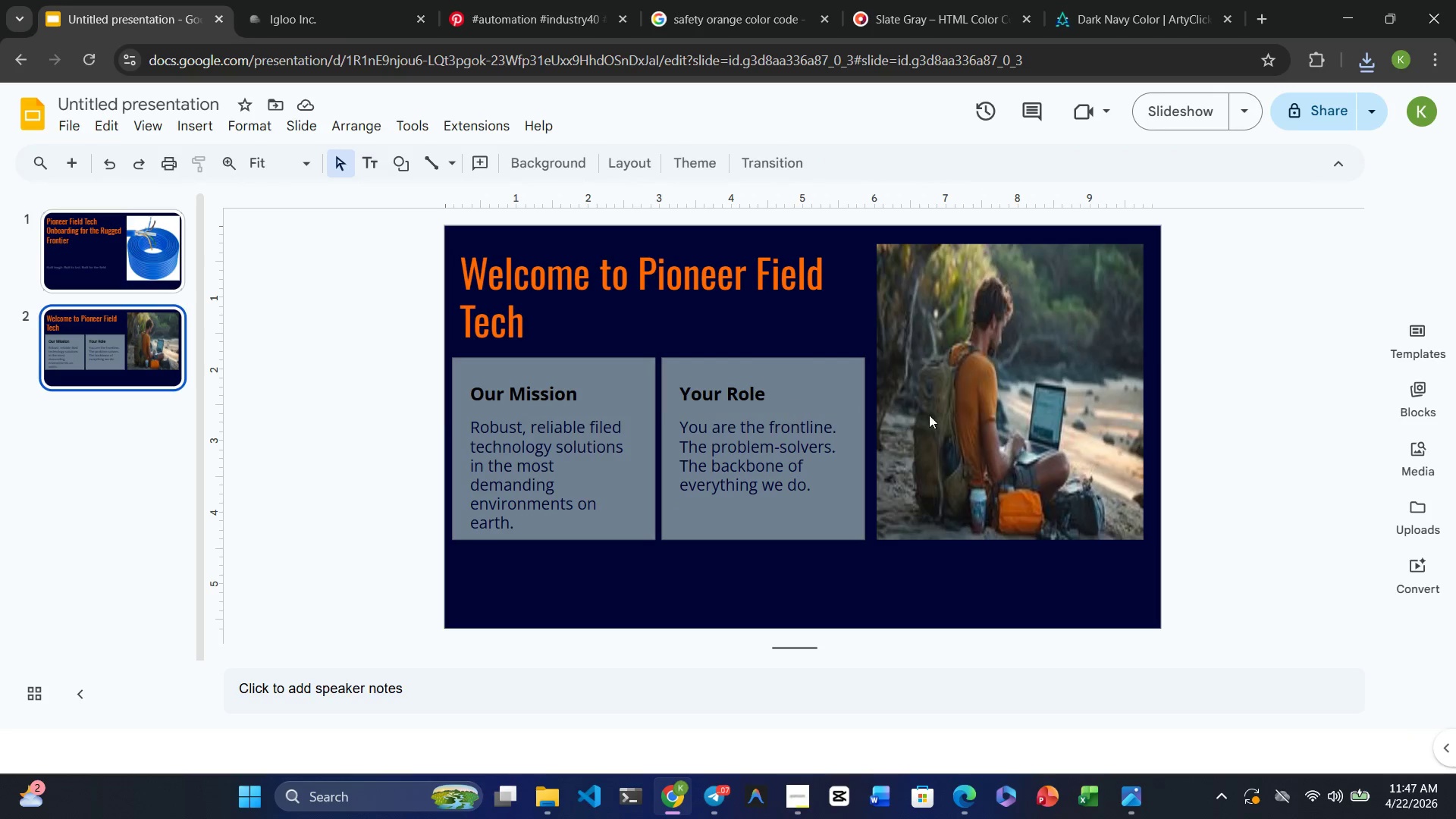 
left_click([1019, 402])
 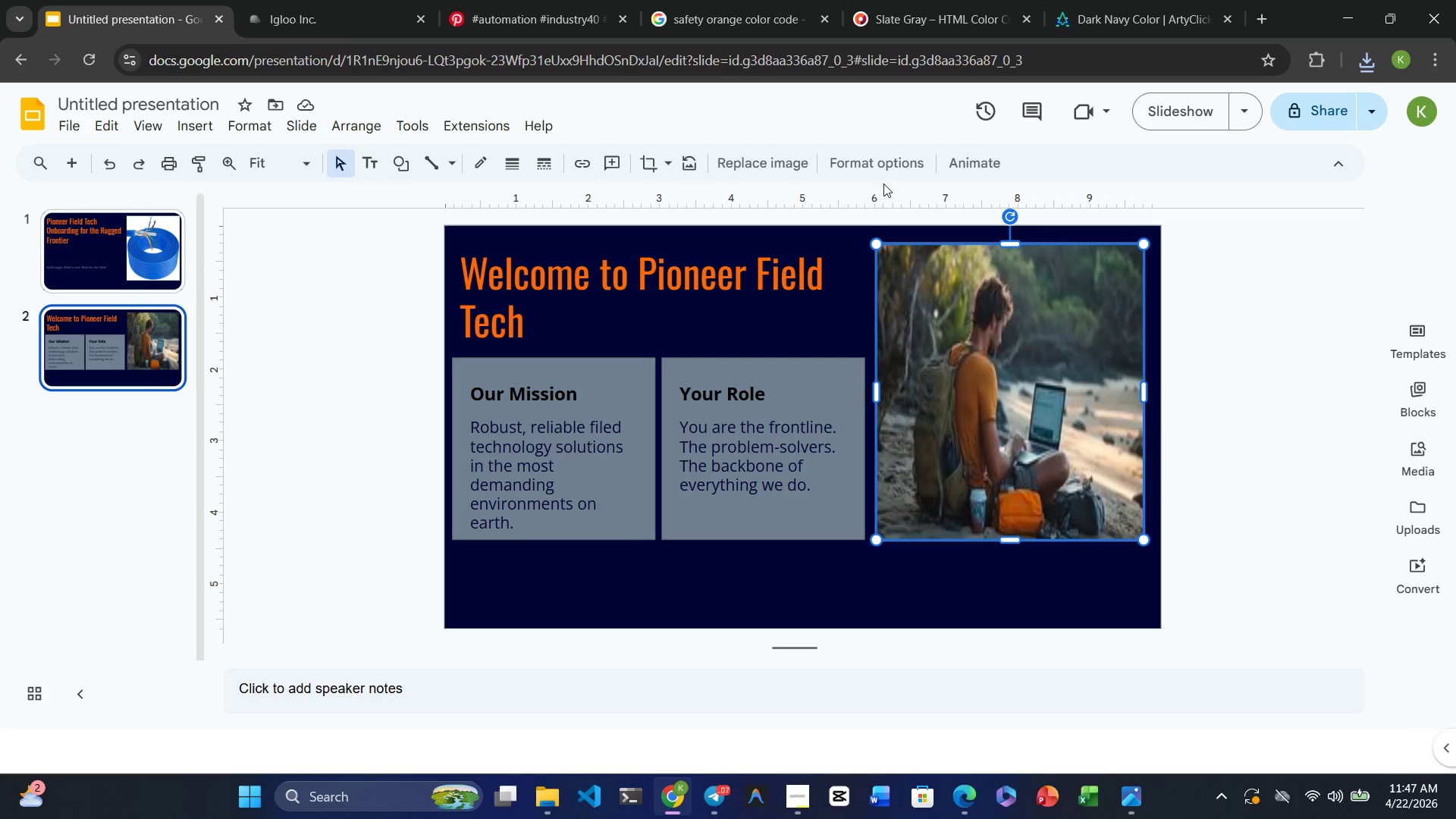 
left_click([770, 162])
 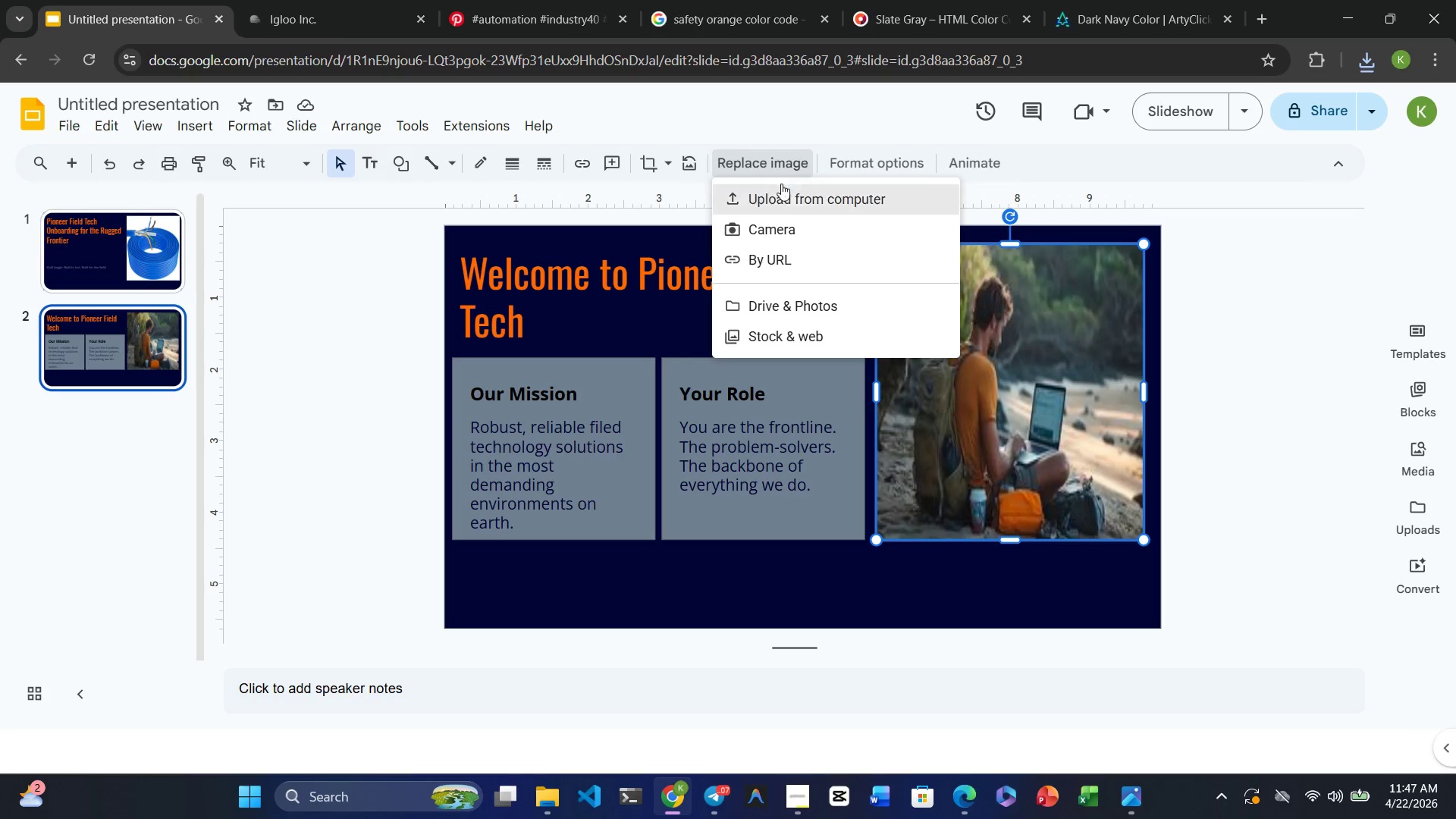 
left_click([784, 189])
 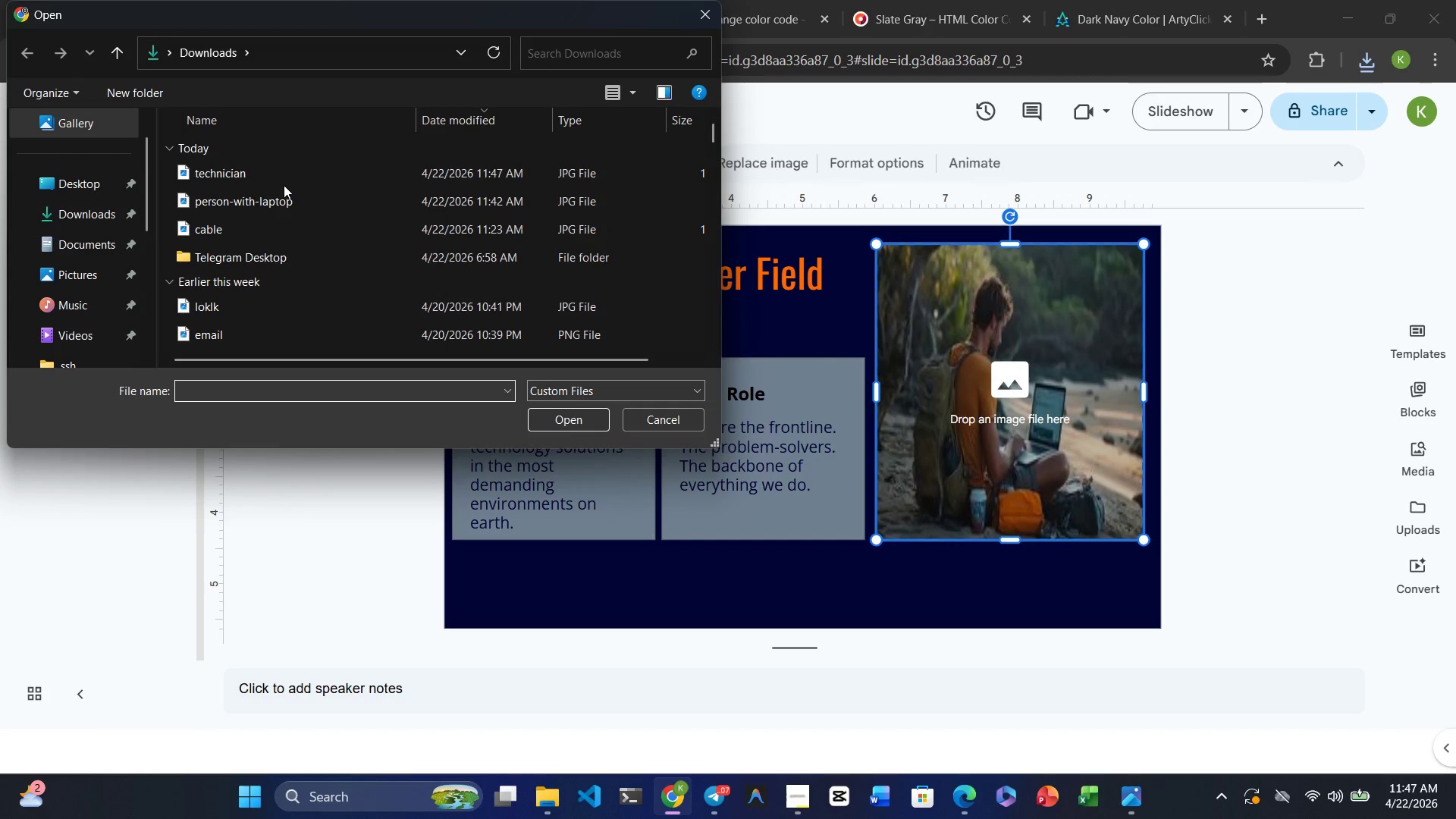 
left_click([283, 180])
 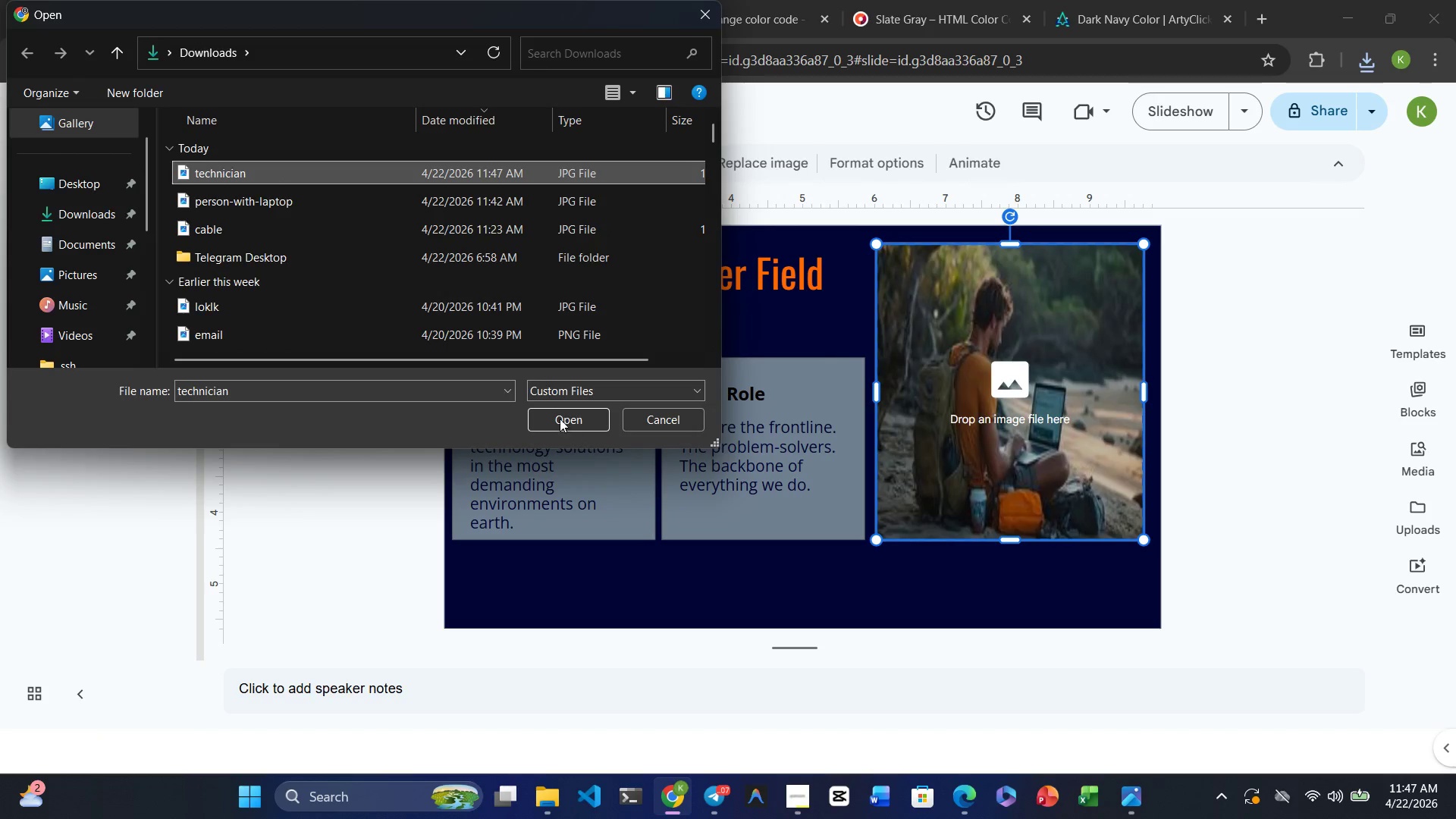 
left_click([559, 413])
 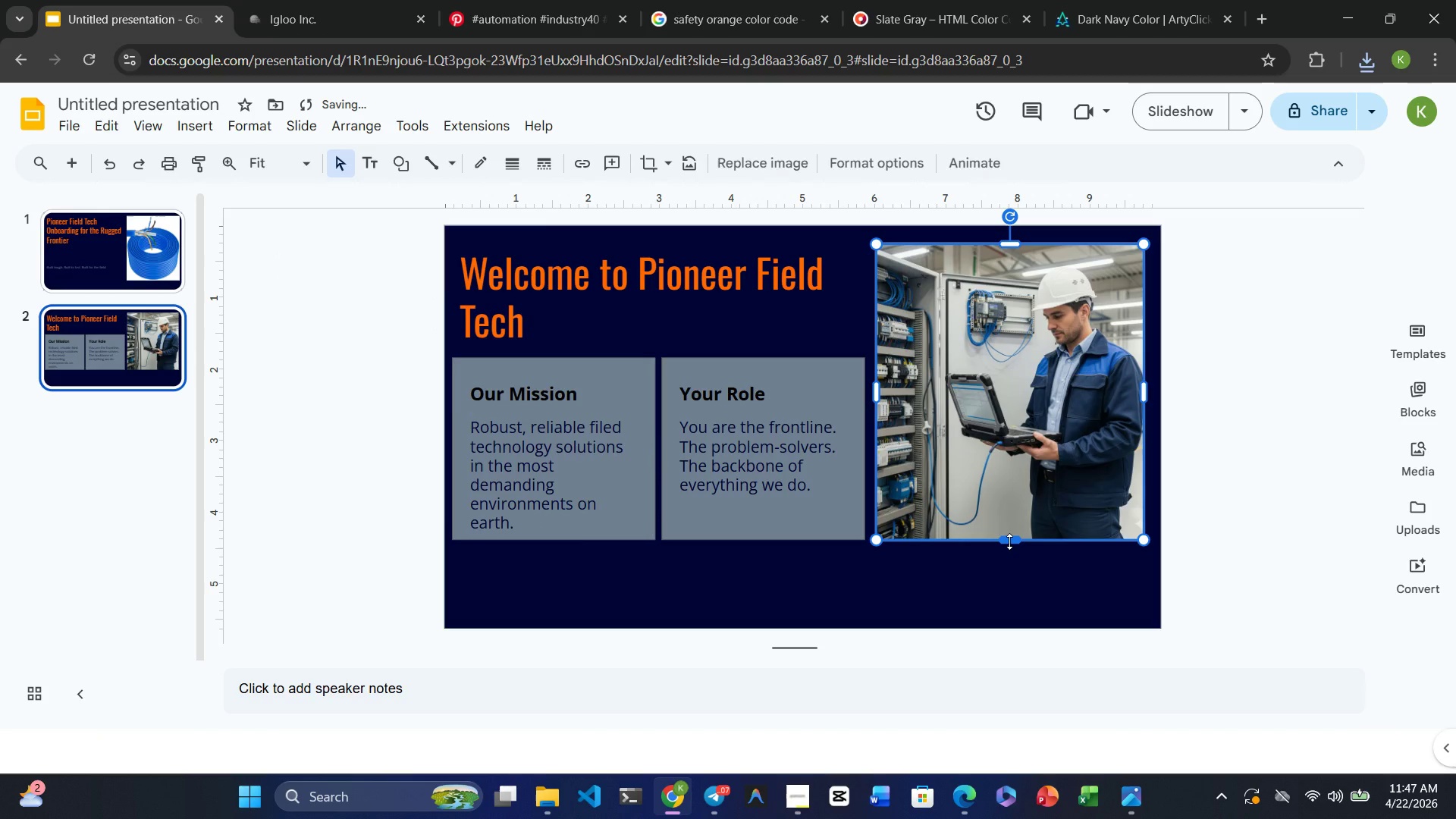 
left_click_drag(start_coordinate=[1009, 541], to_coordinate=[1020, 576])
 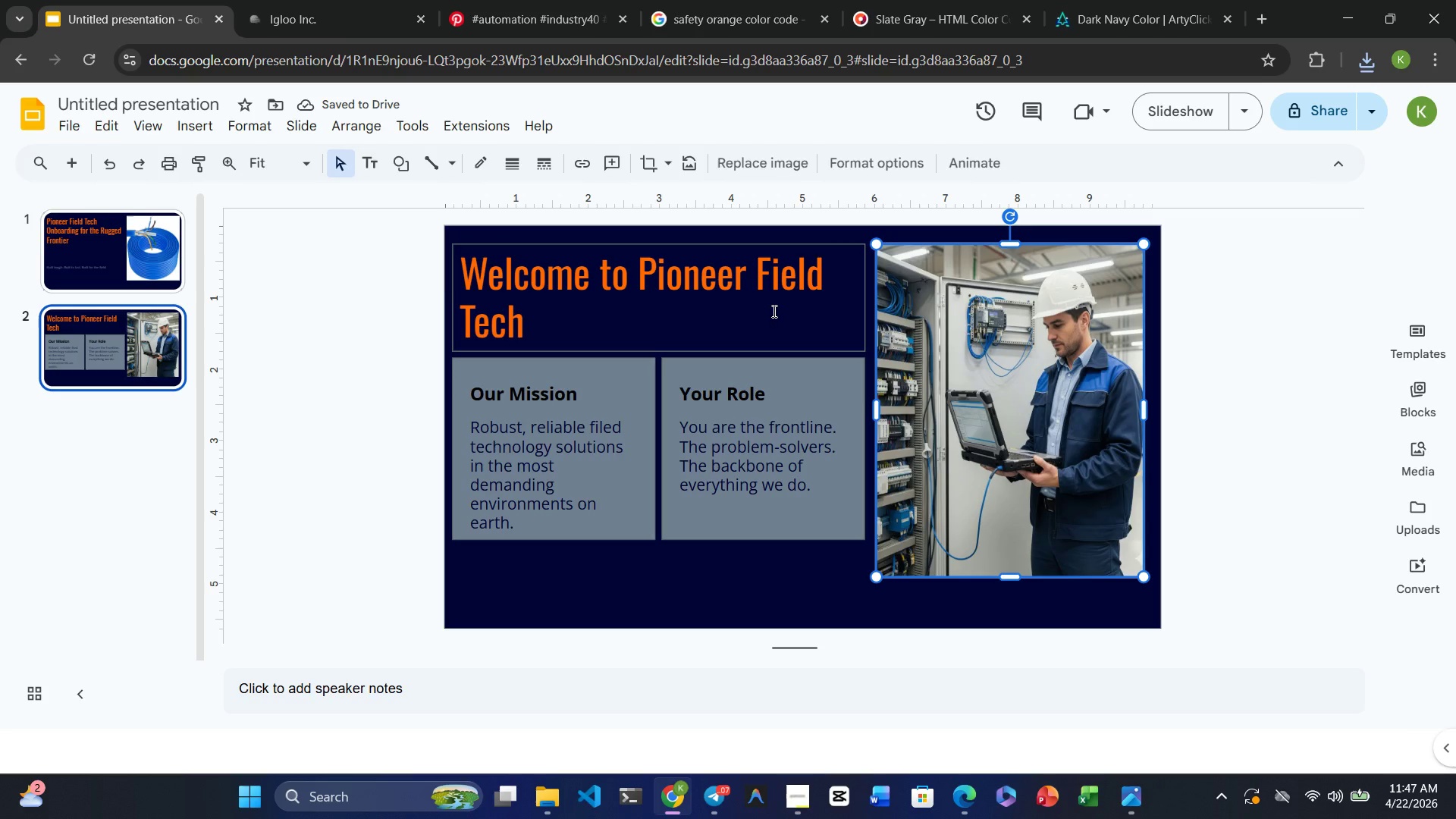 
left_click([787, 549])
 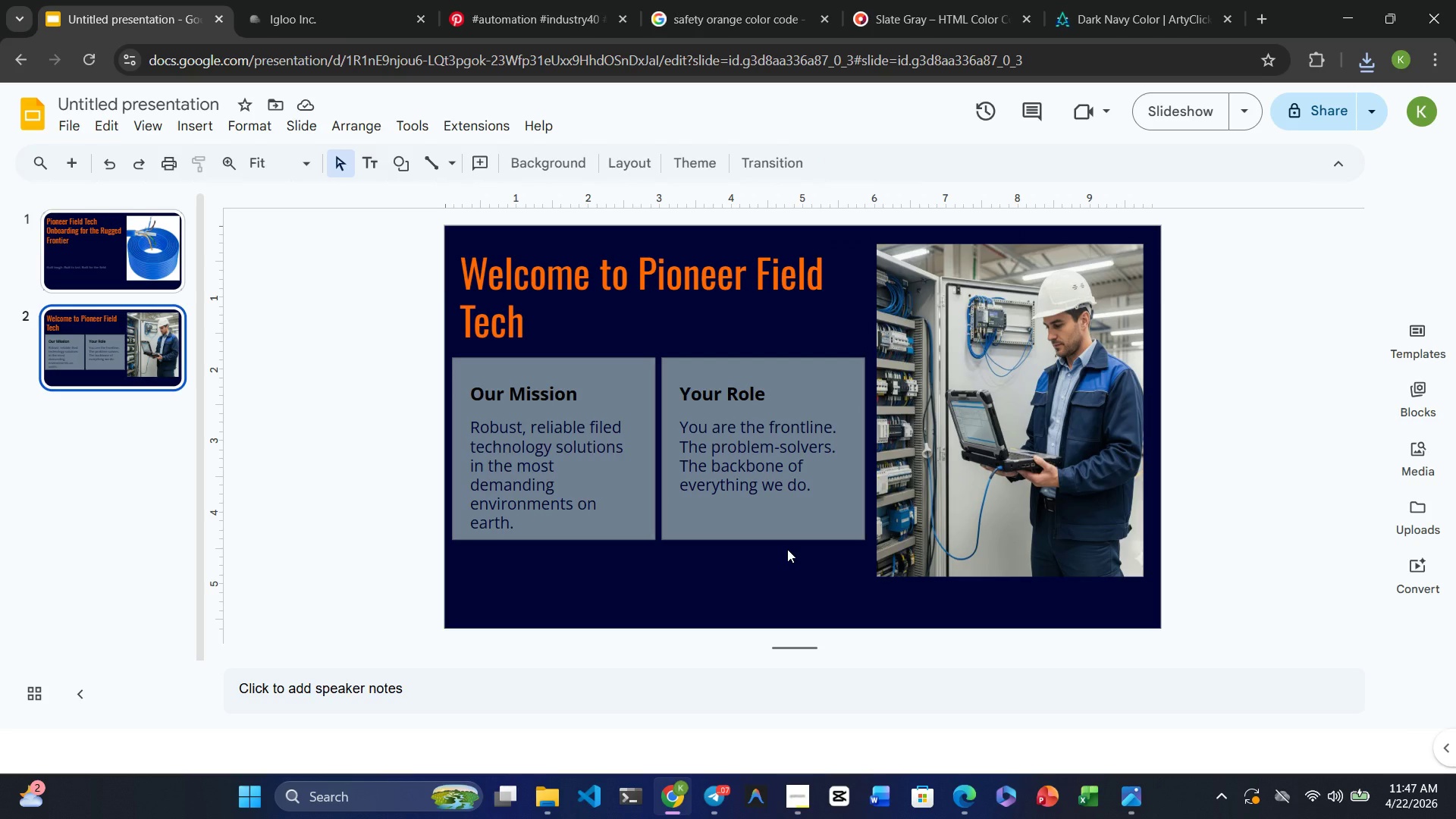 
wait(13.02)
 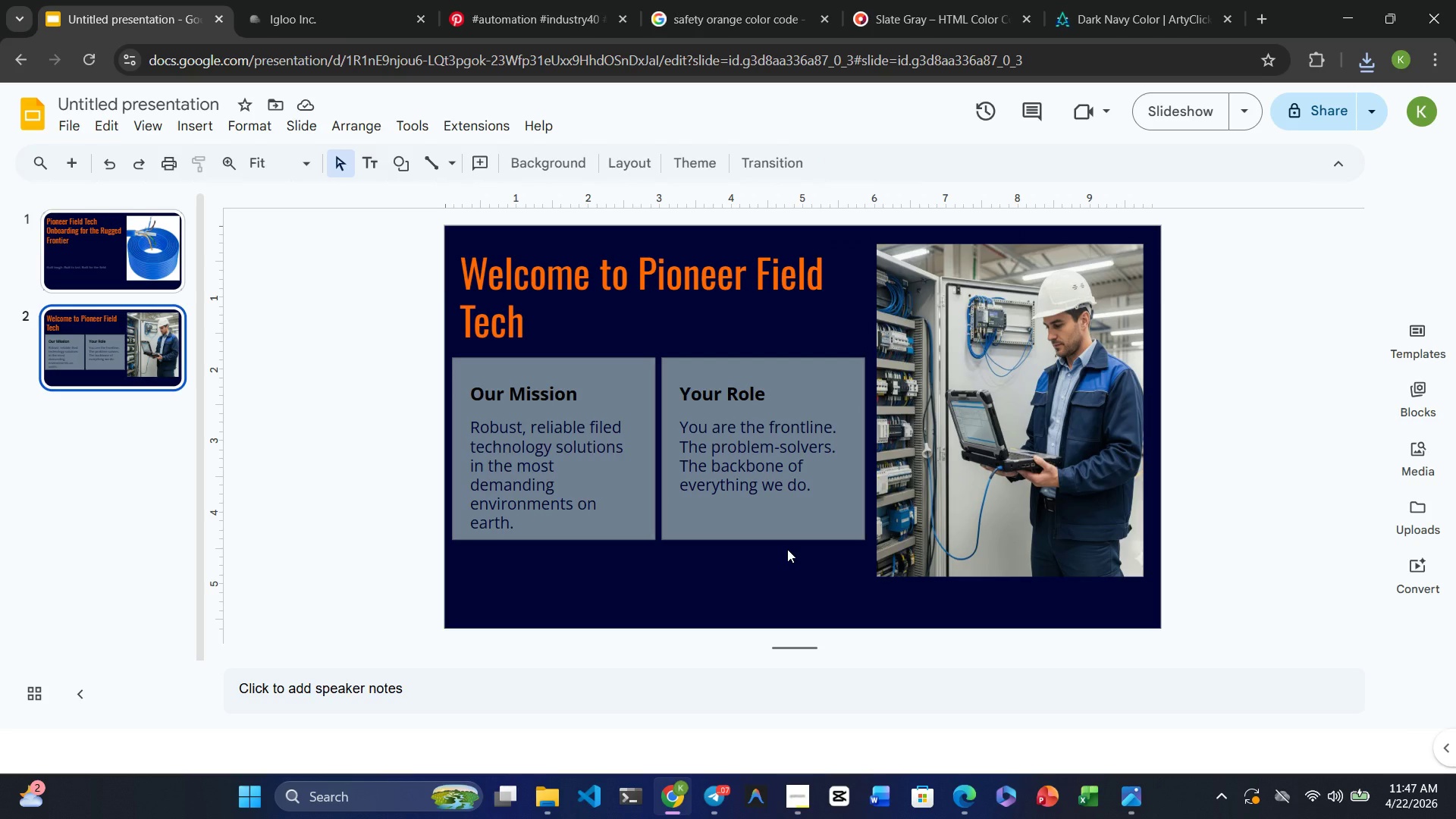 
left_click([152, 262])
 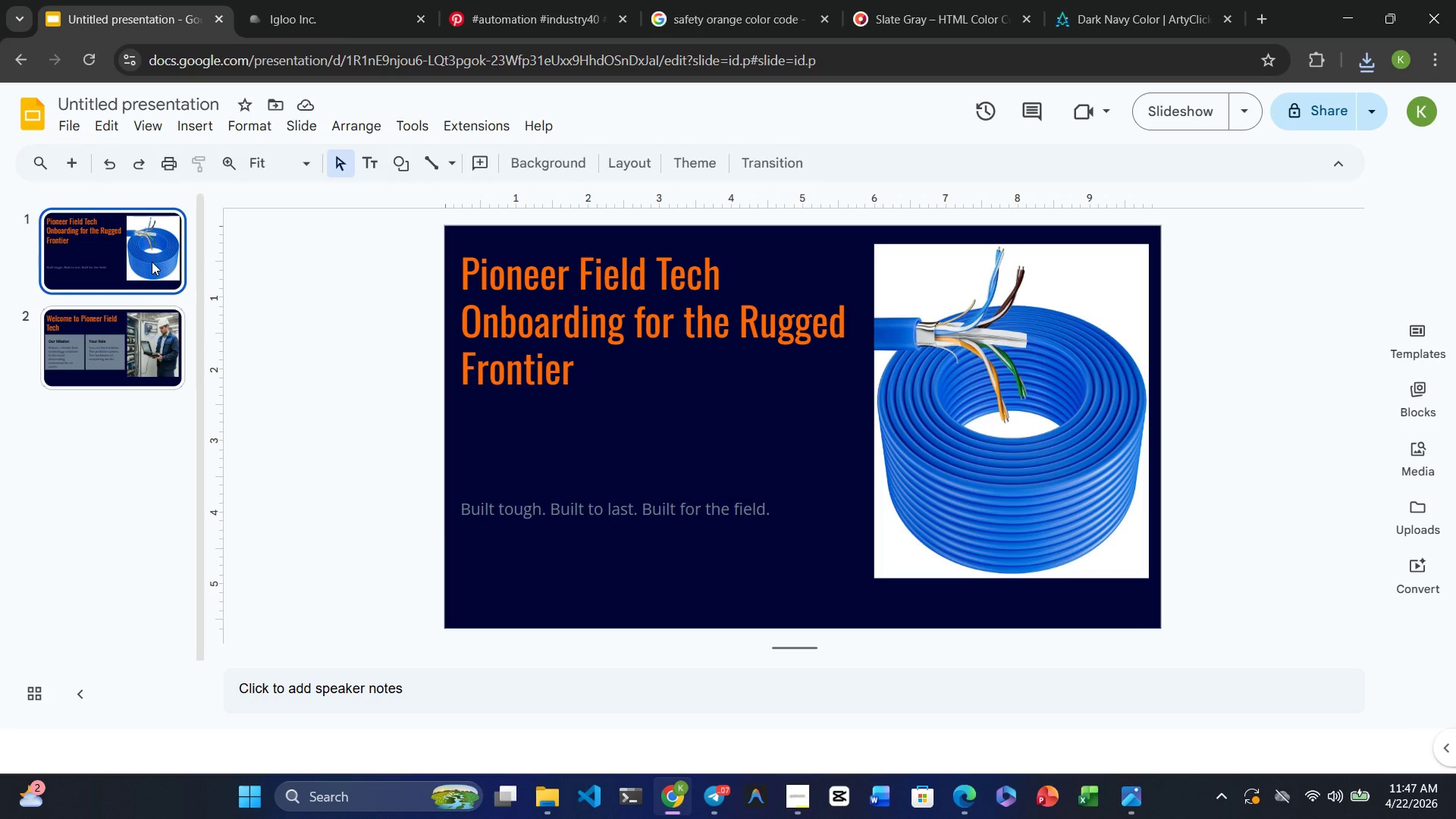 
wait(6.62)
 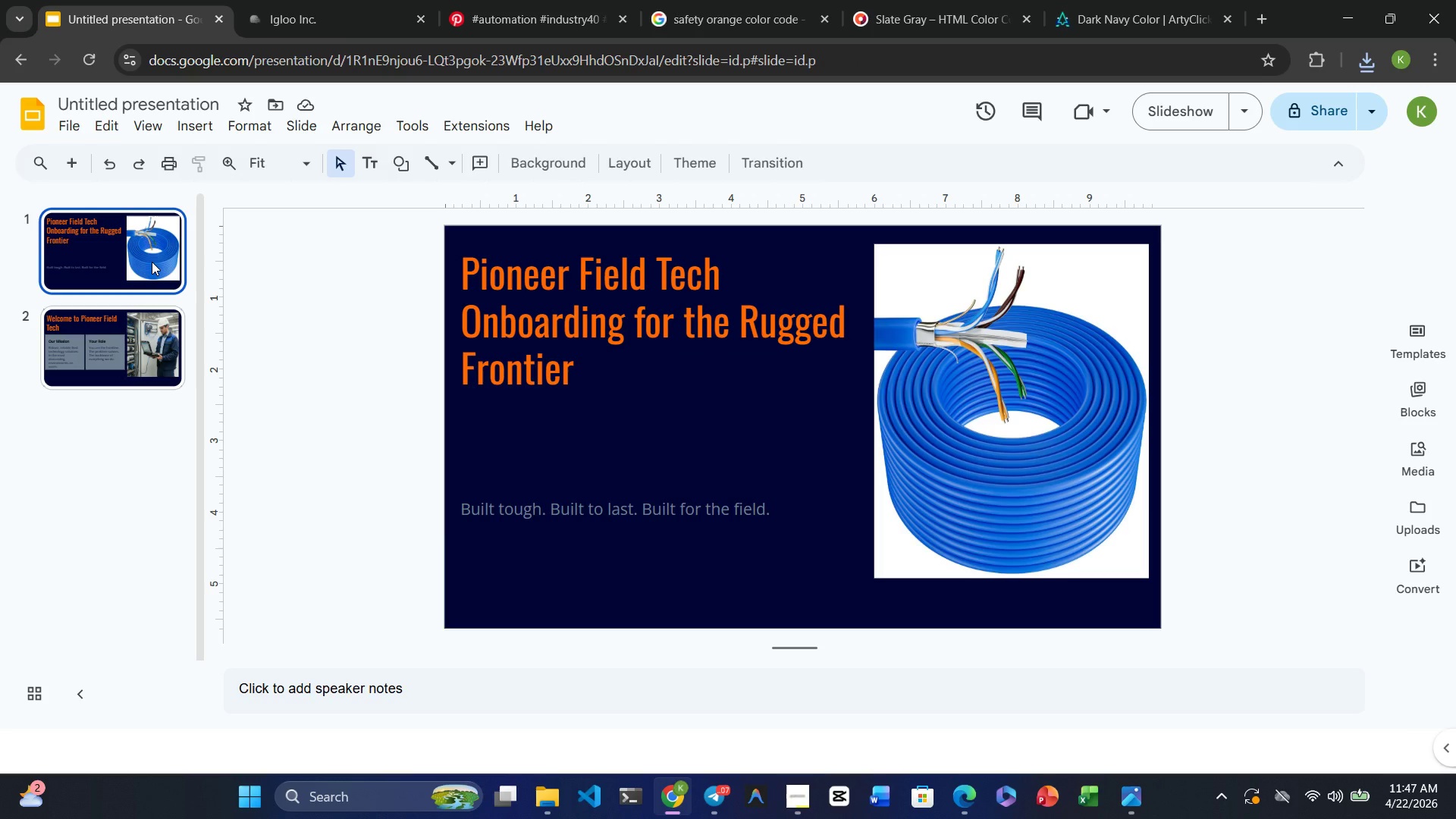 
left_click([105, 341])
 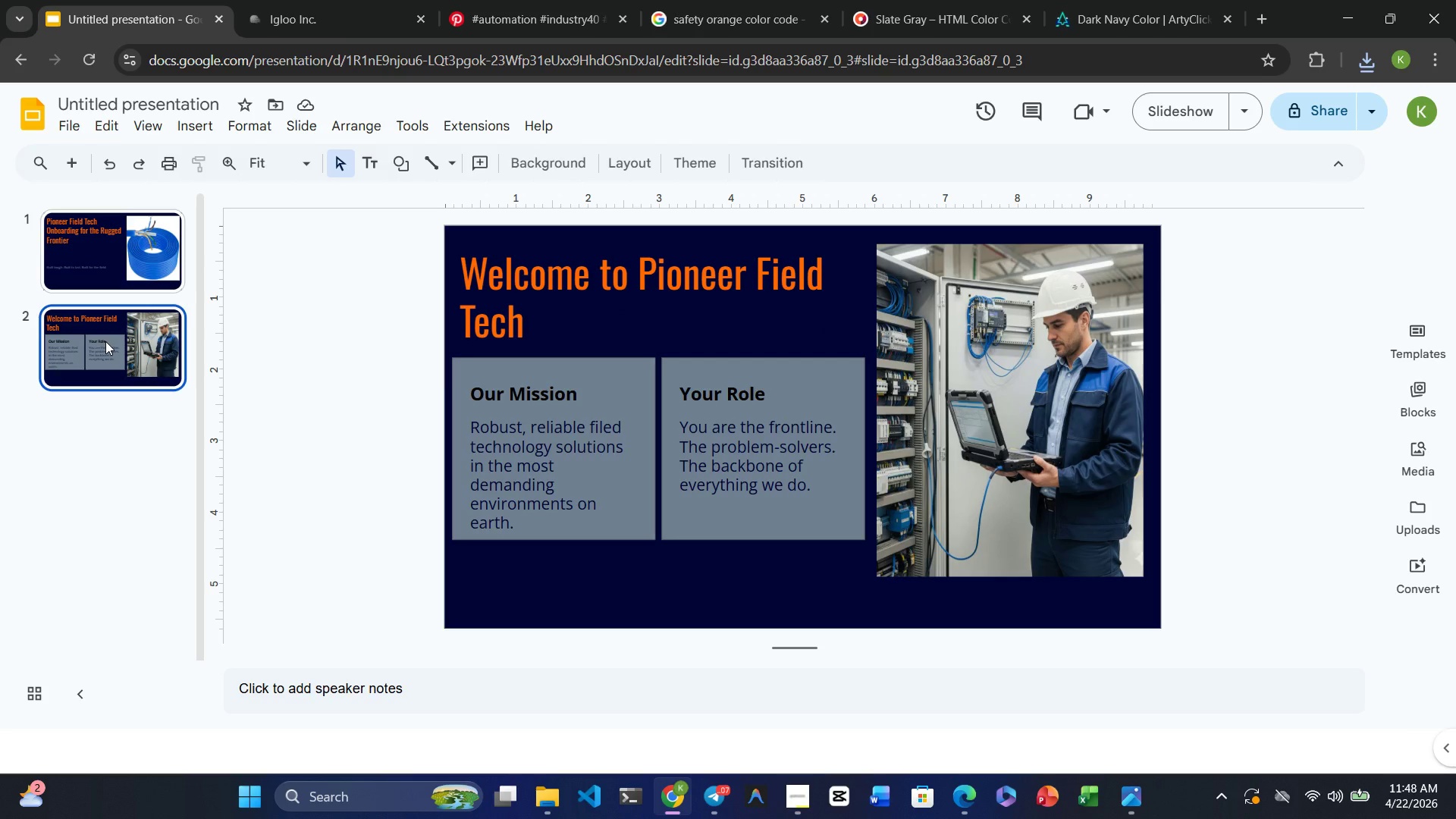 
wait(10.38)
 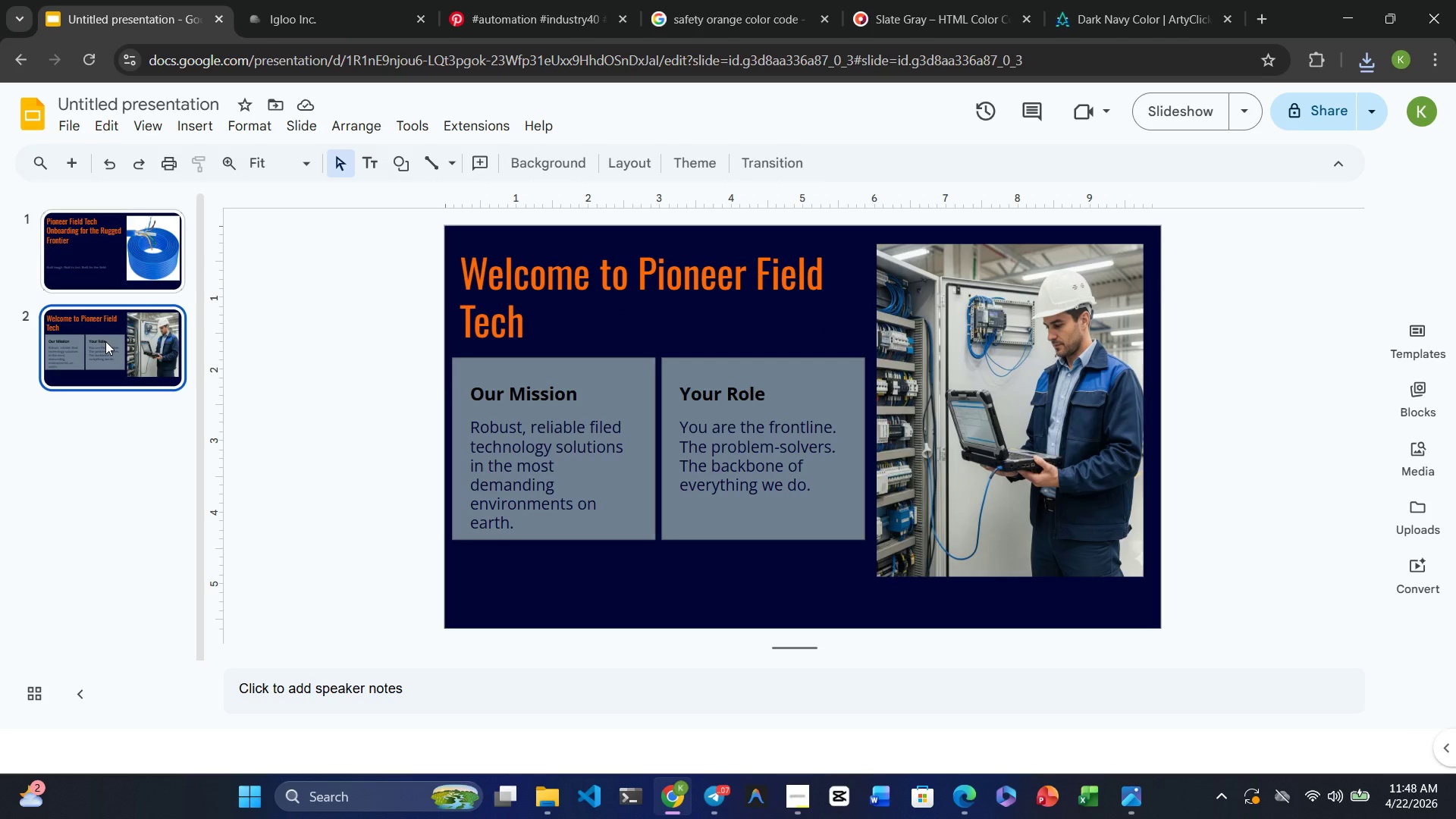 
left_click([70, 165])
 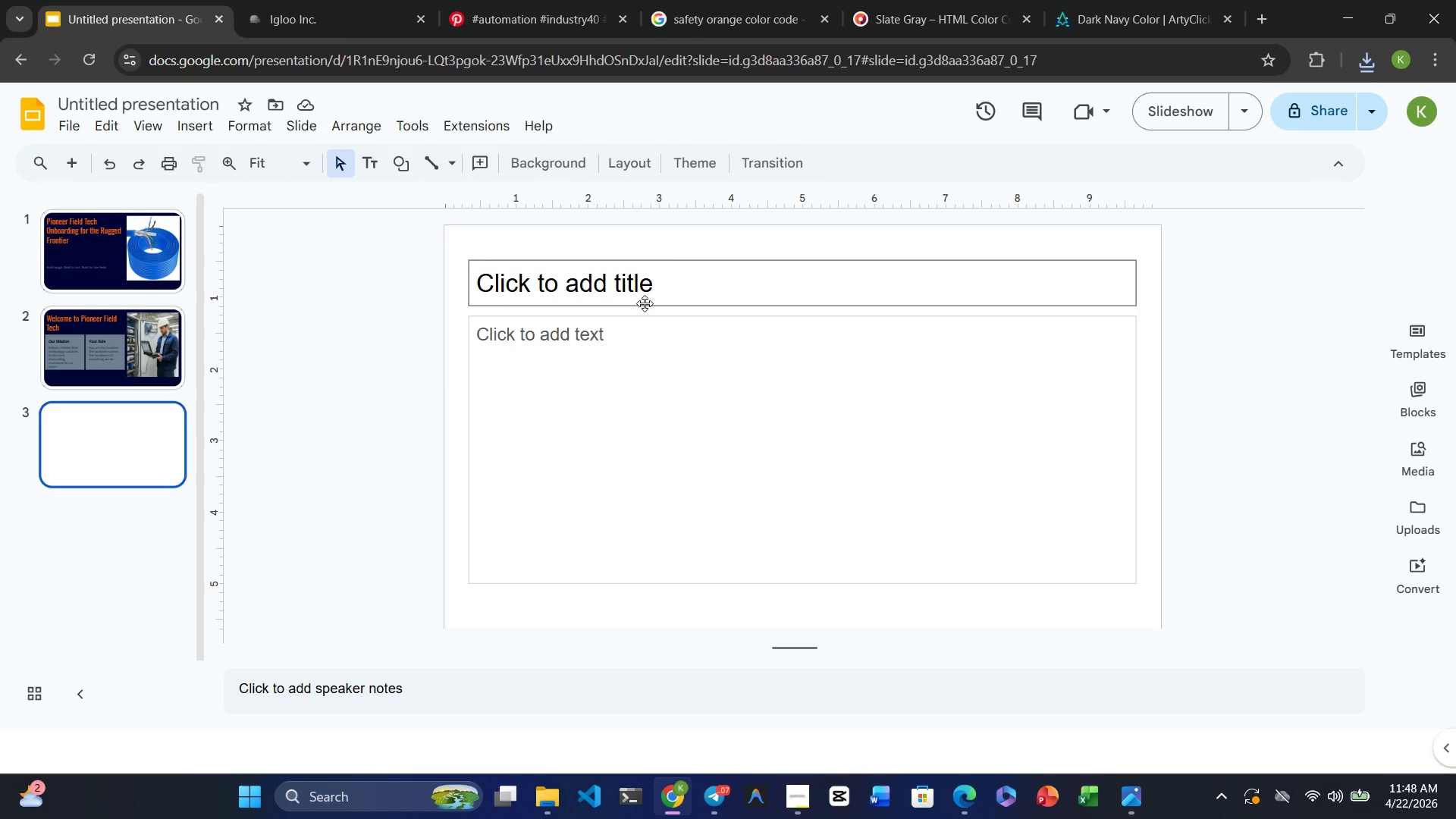 
wait(15.45)
 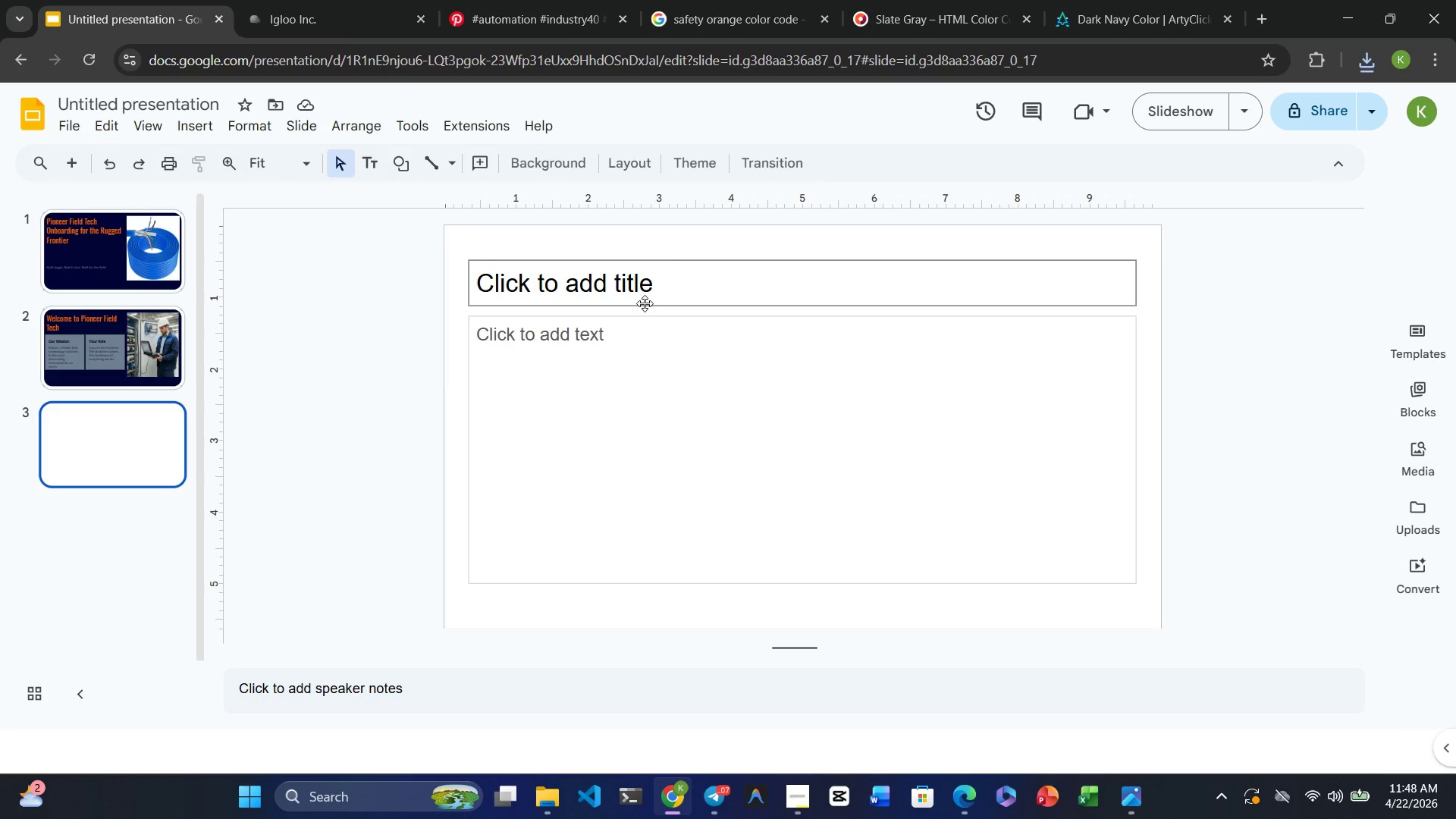 
left_click([645, 303])
 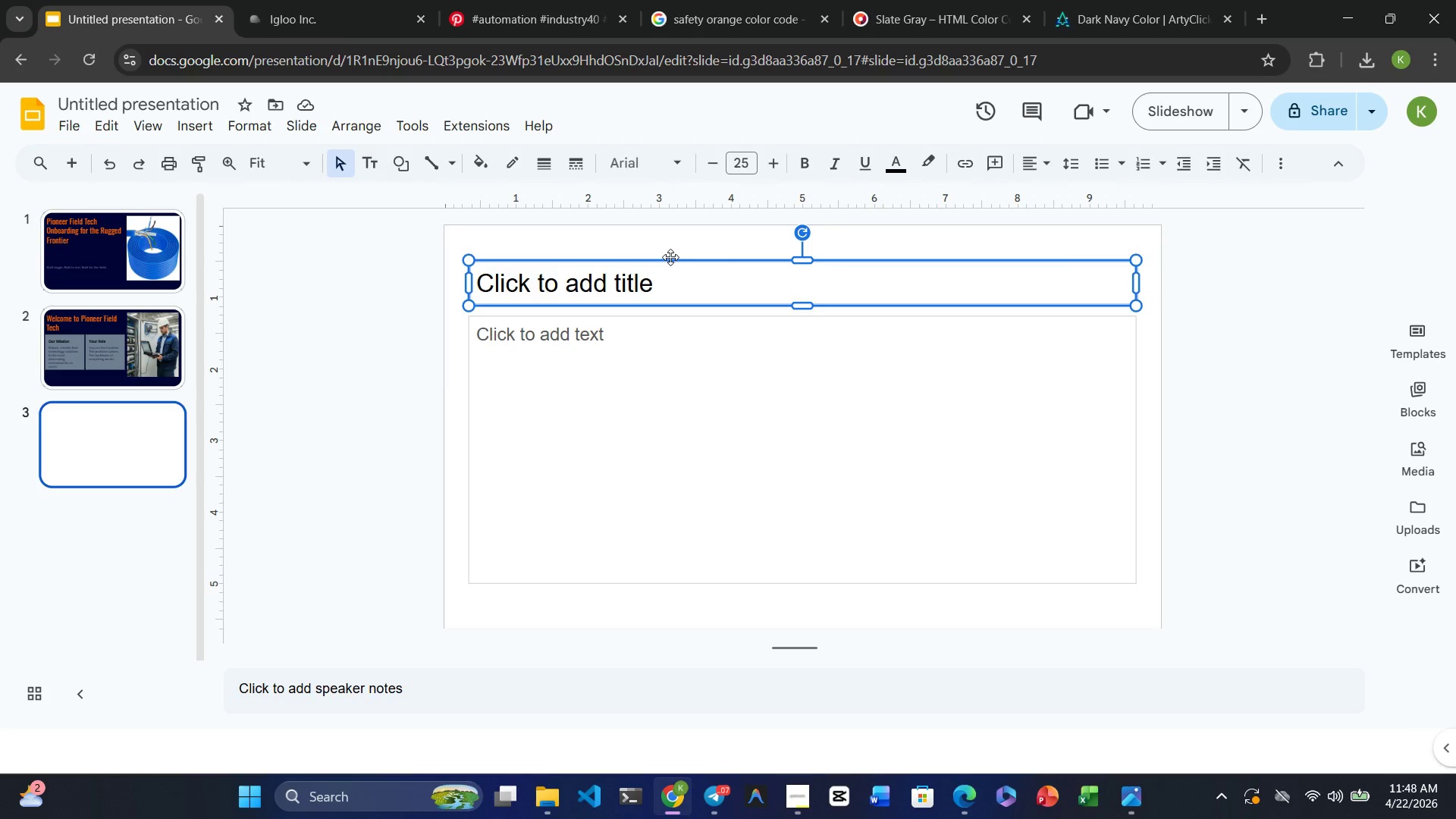 
left_click_drag(start_coordinate=[670, 257], to_coordinate=[669, 240])
 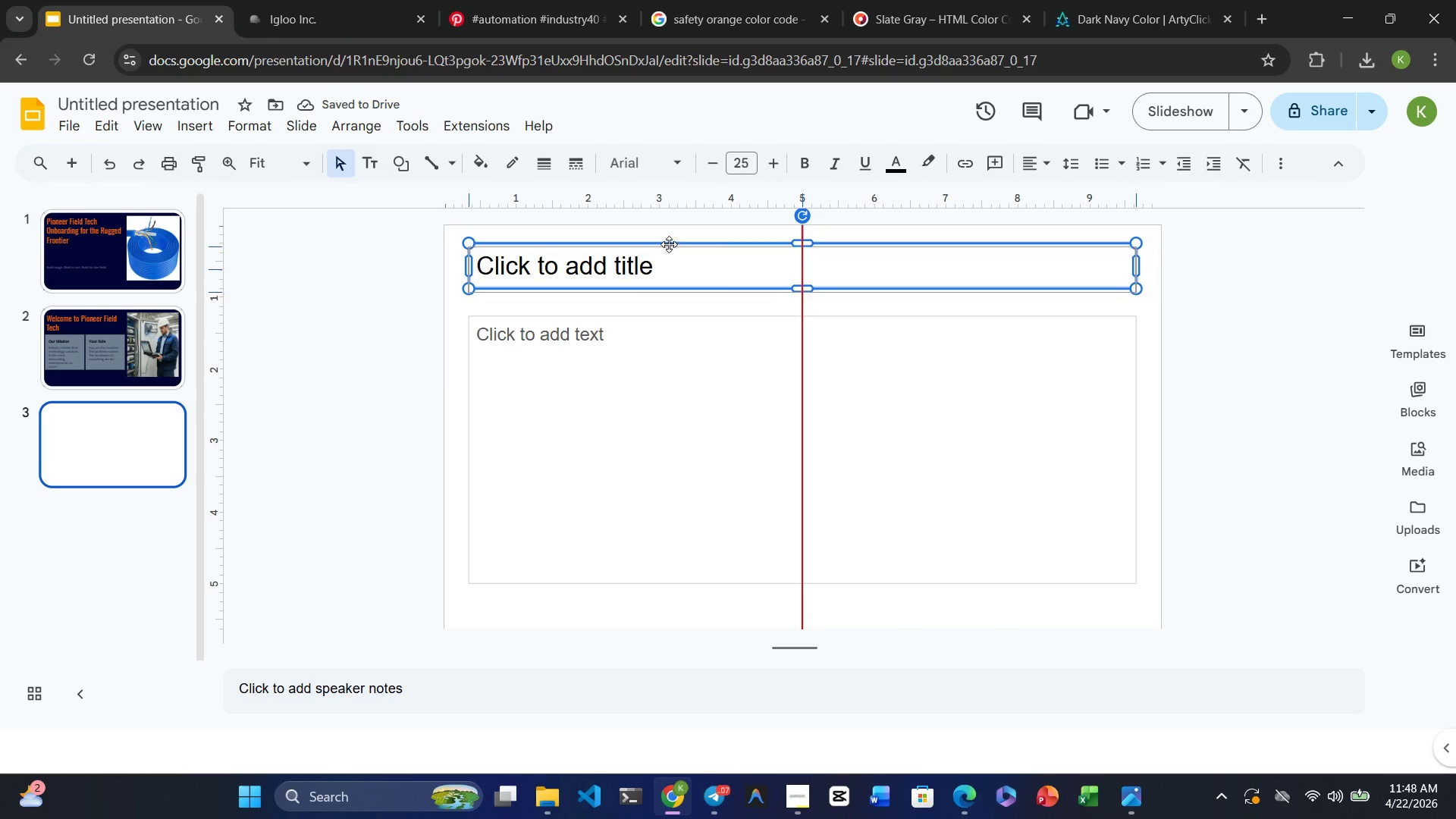 
left_click([669, 240])
 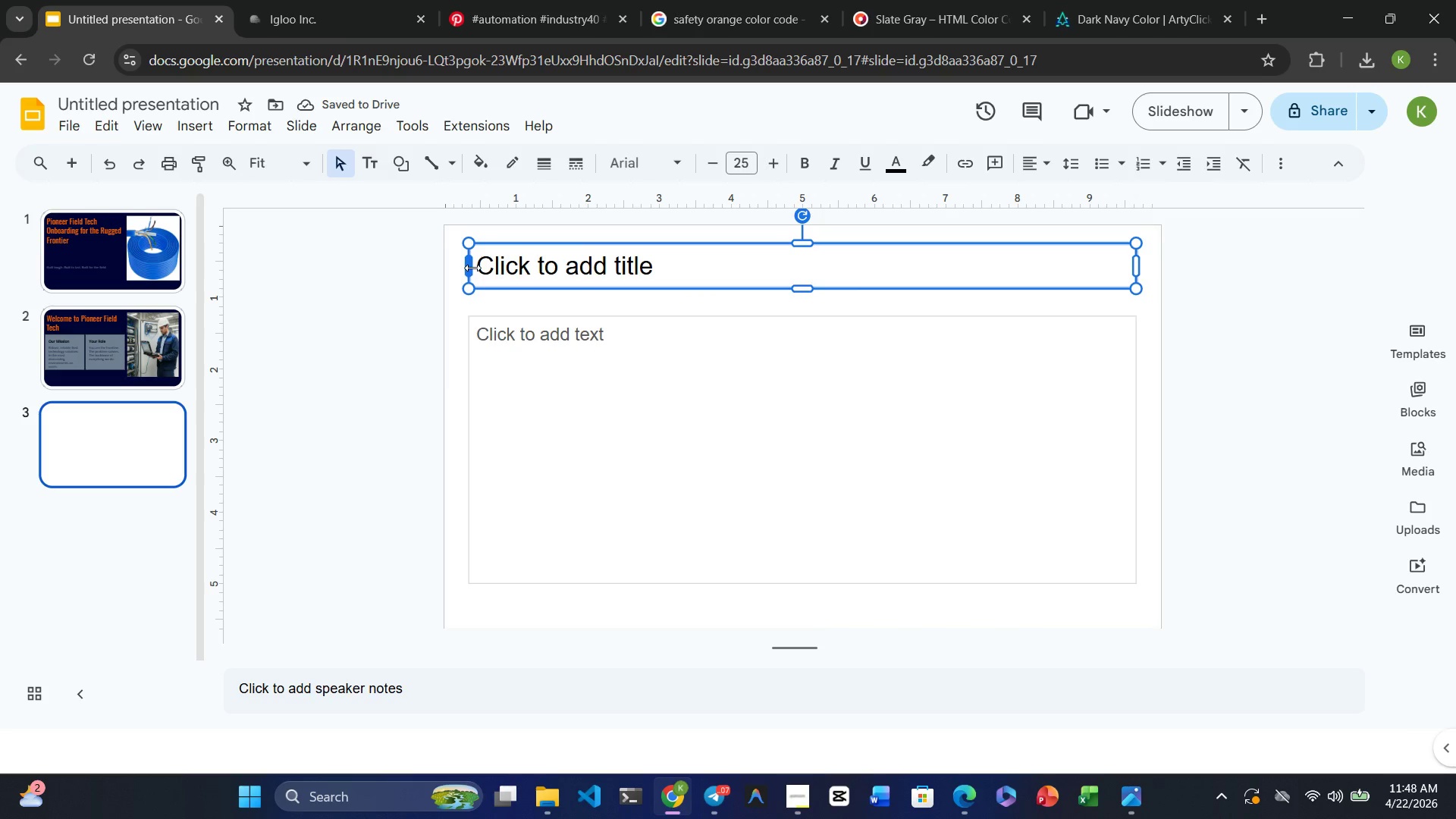 
left_click_drag(start_coordinate=[472, 268], to_coordinate=[453, 268])
 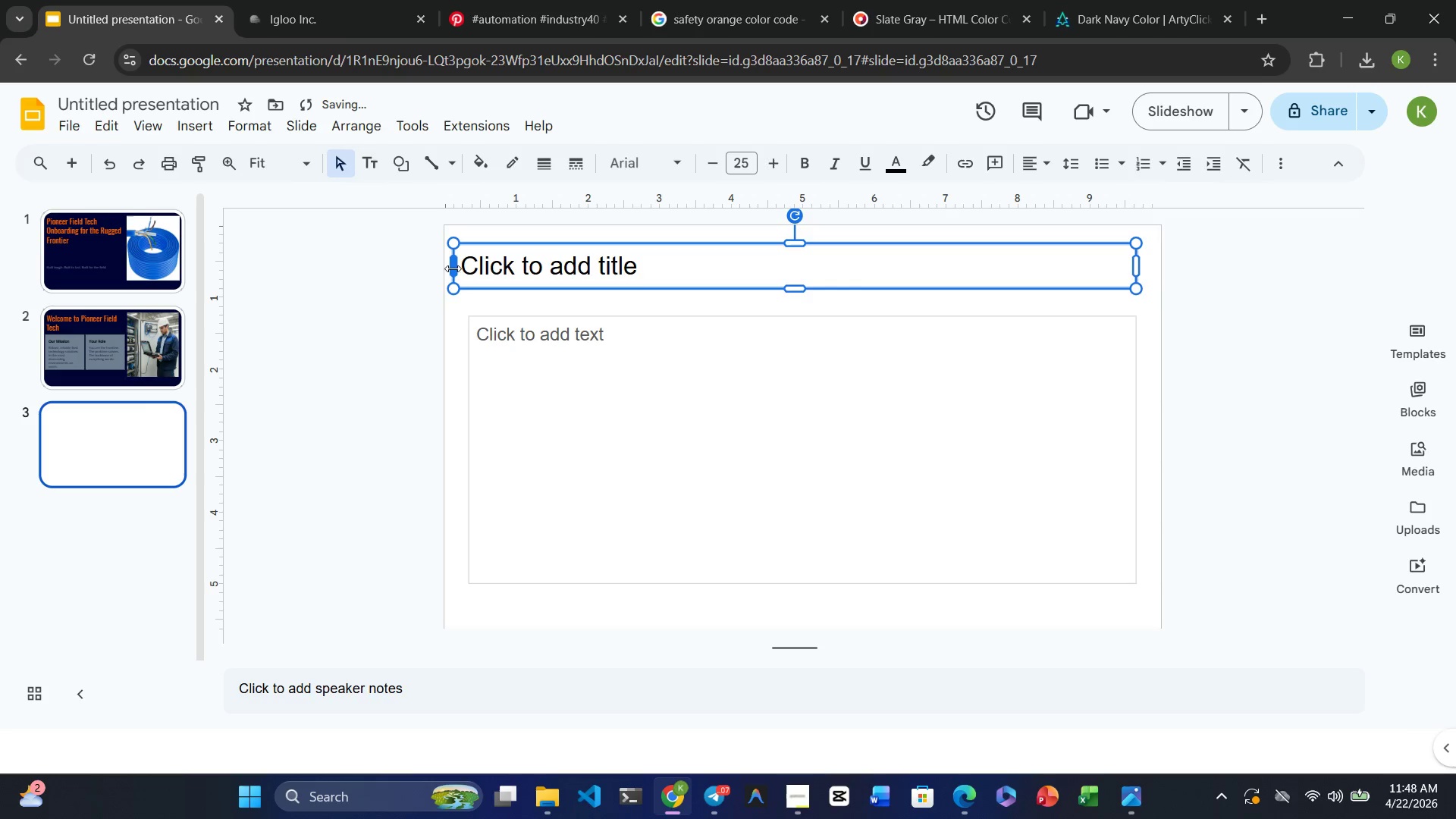 
left_click([728, 532])
 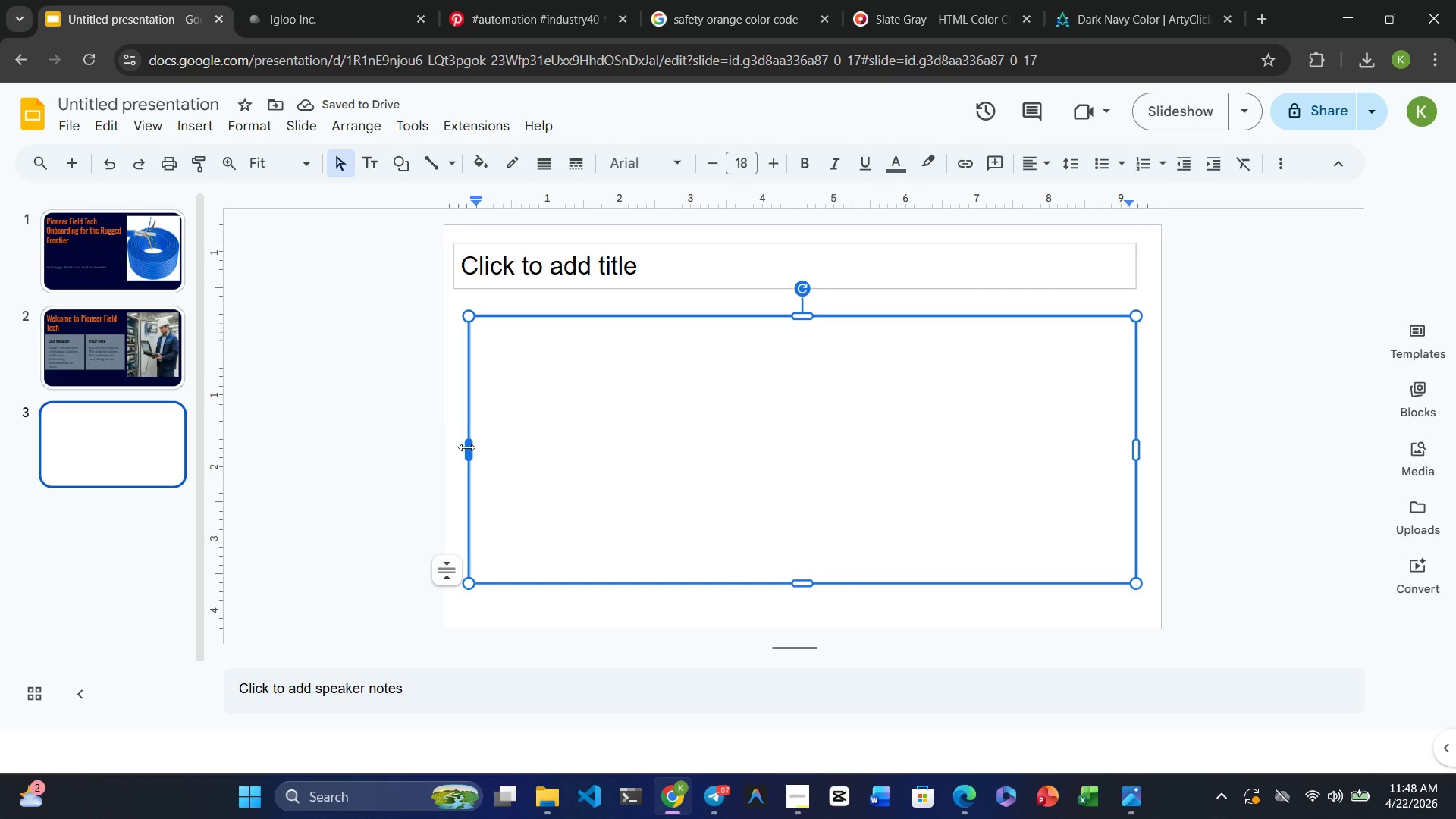 
left_click_drag(start_coordinate=[466, 447], to_coordinate=[454, 448])
 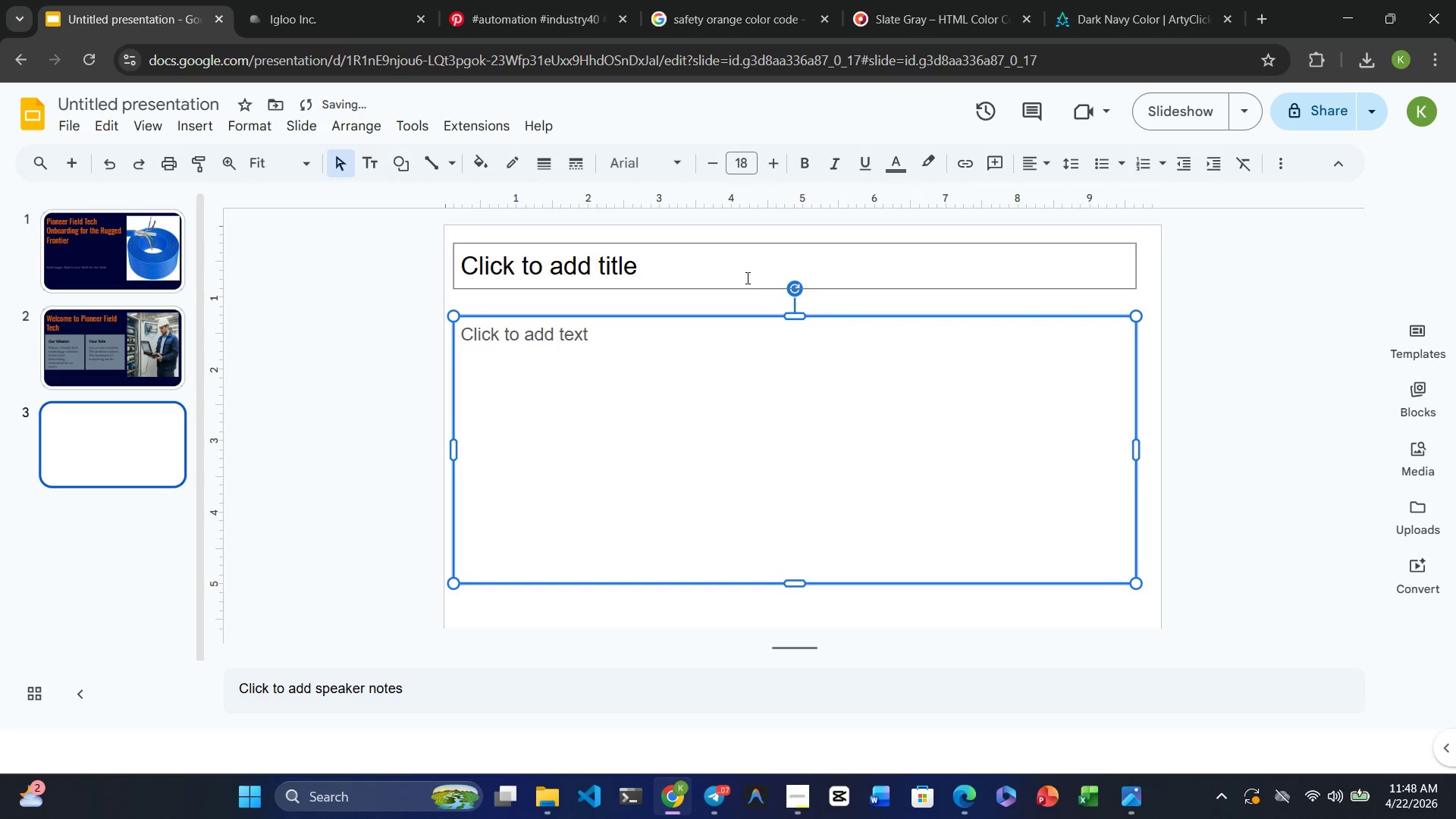 
left_click([761, 265])
 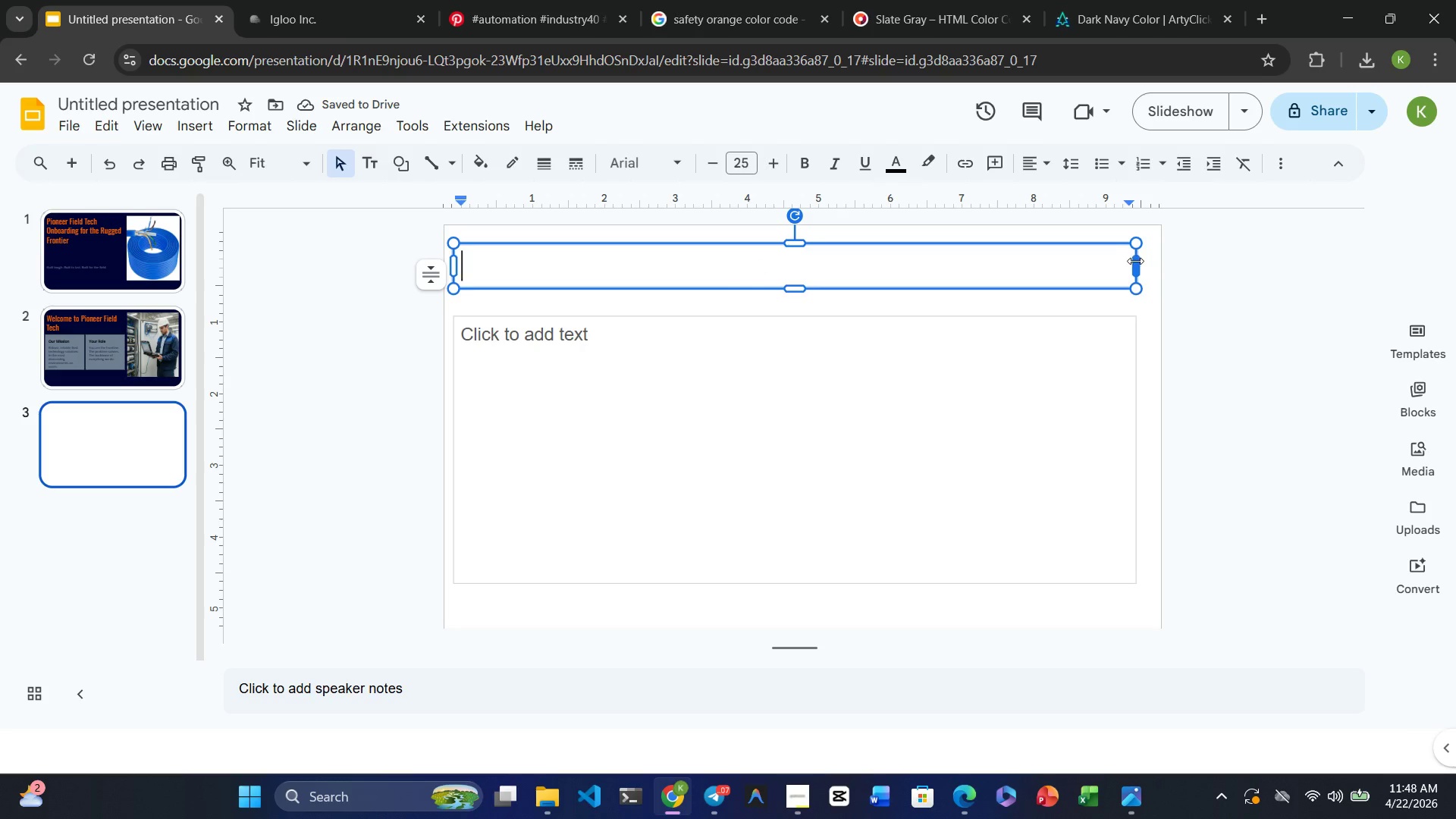 
left_click_drag(start_coordinate=[1135, 261], to_coordinate=[864, 261])
 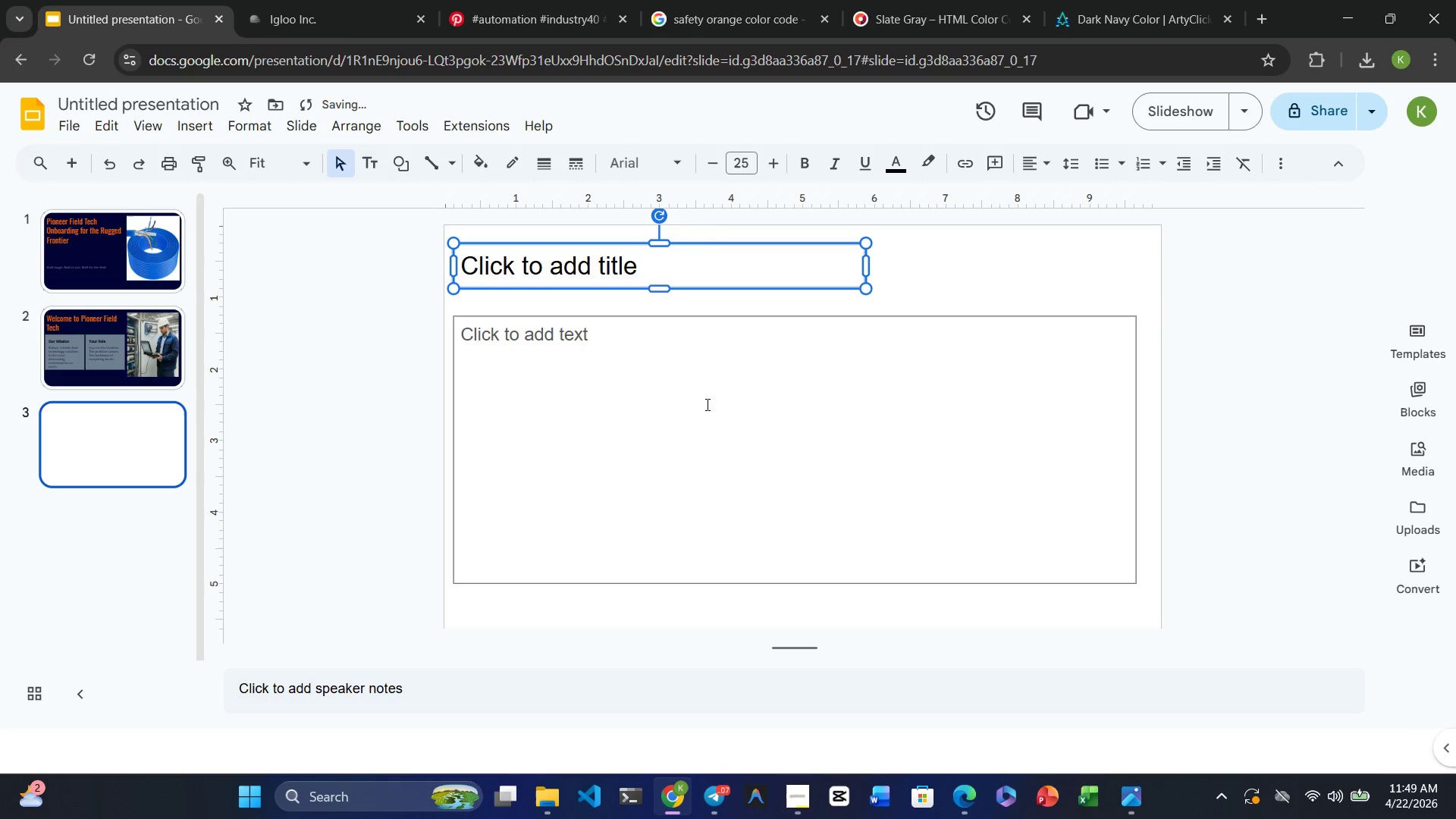 
left_click([699, 404])
 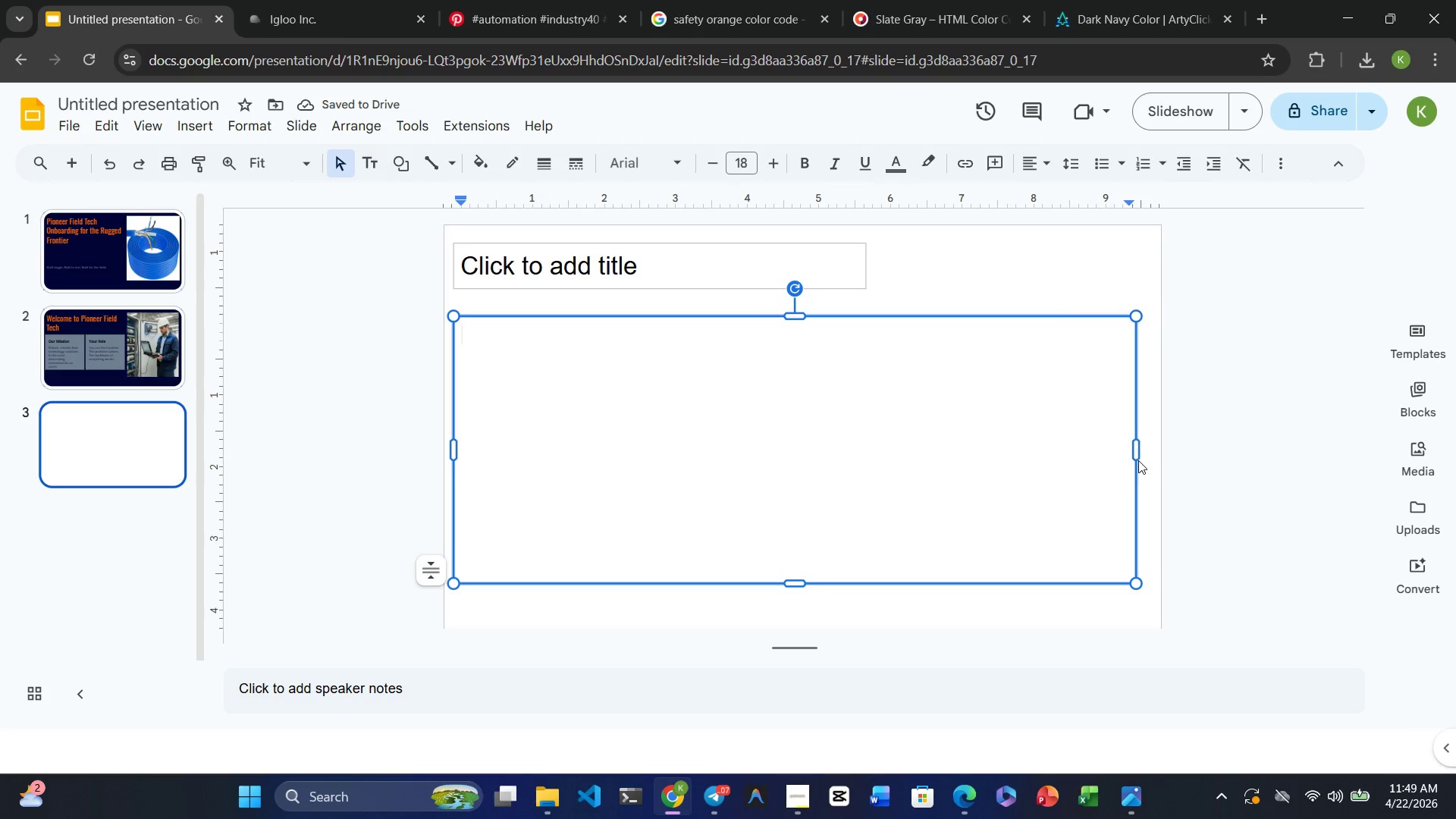 
left_click_drag(start_coordinate=[1132, 450], to_coordinate=[861, 440])
 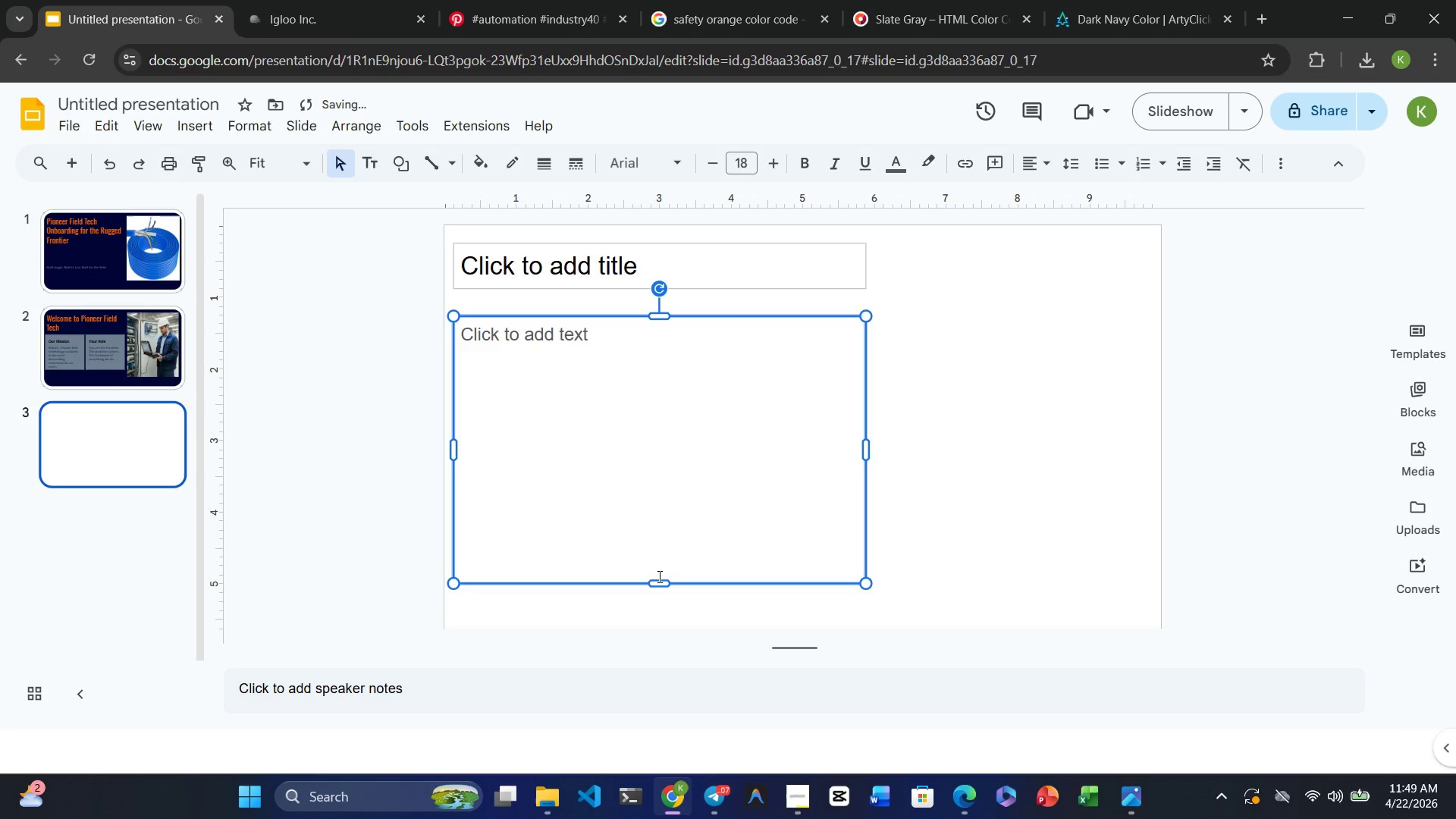 
left_click_drag(start_coordinate=[658, 581], to_coordinate=[639, 480])
 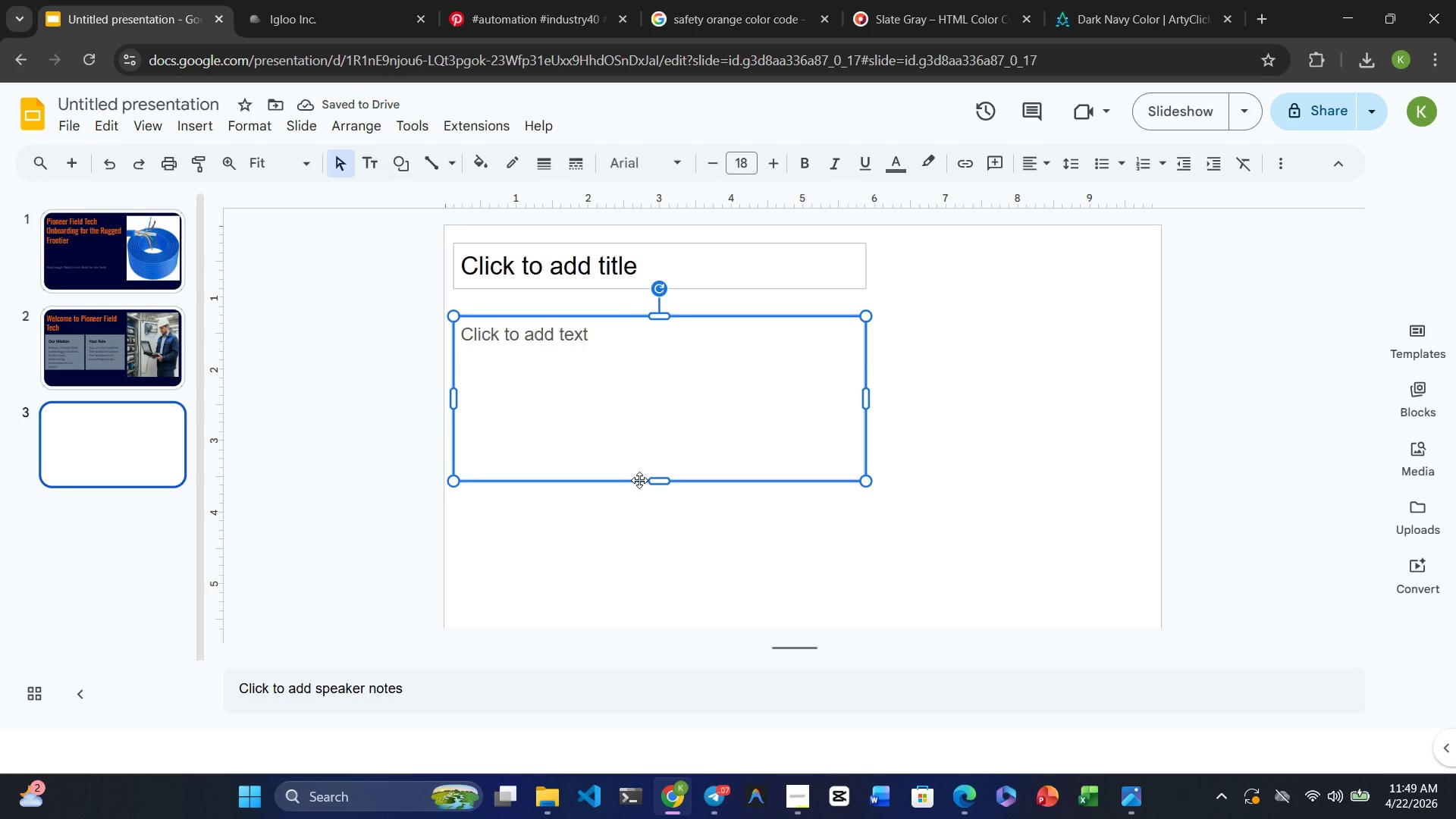 
left_click([1081, 278])
 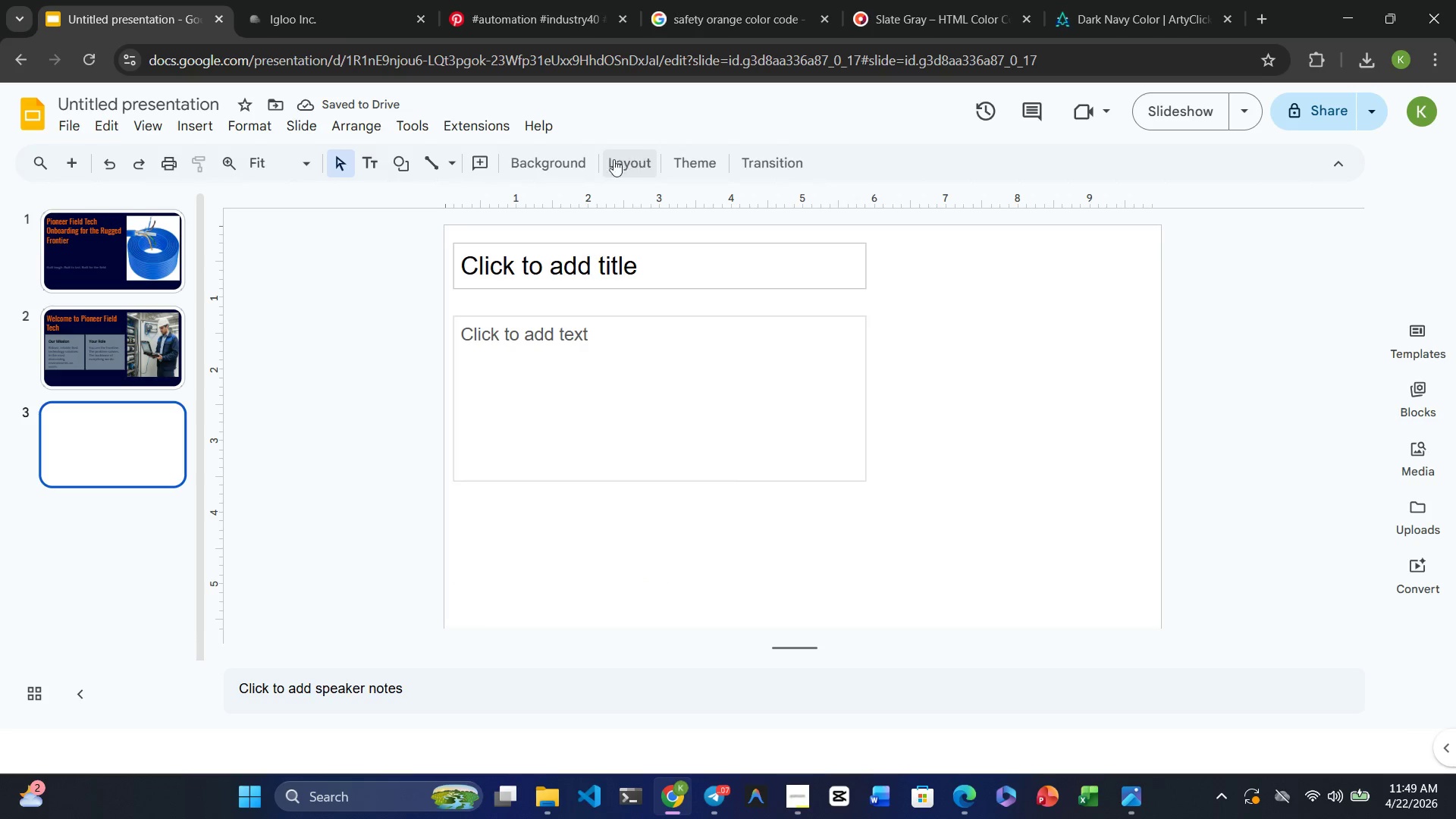 
left_click([555, 174])
 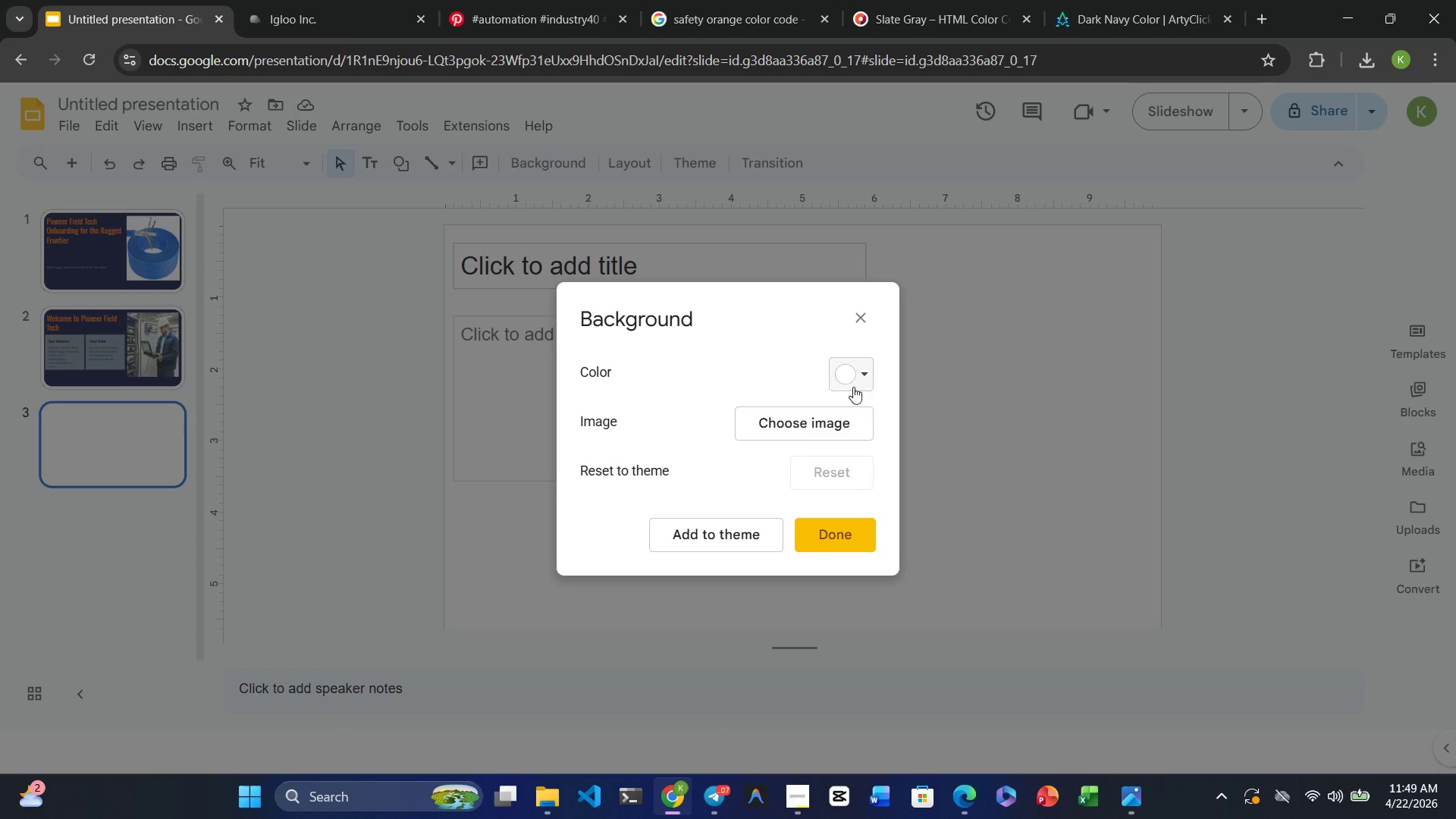 
left_click([855, 384])
 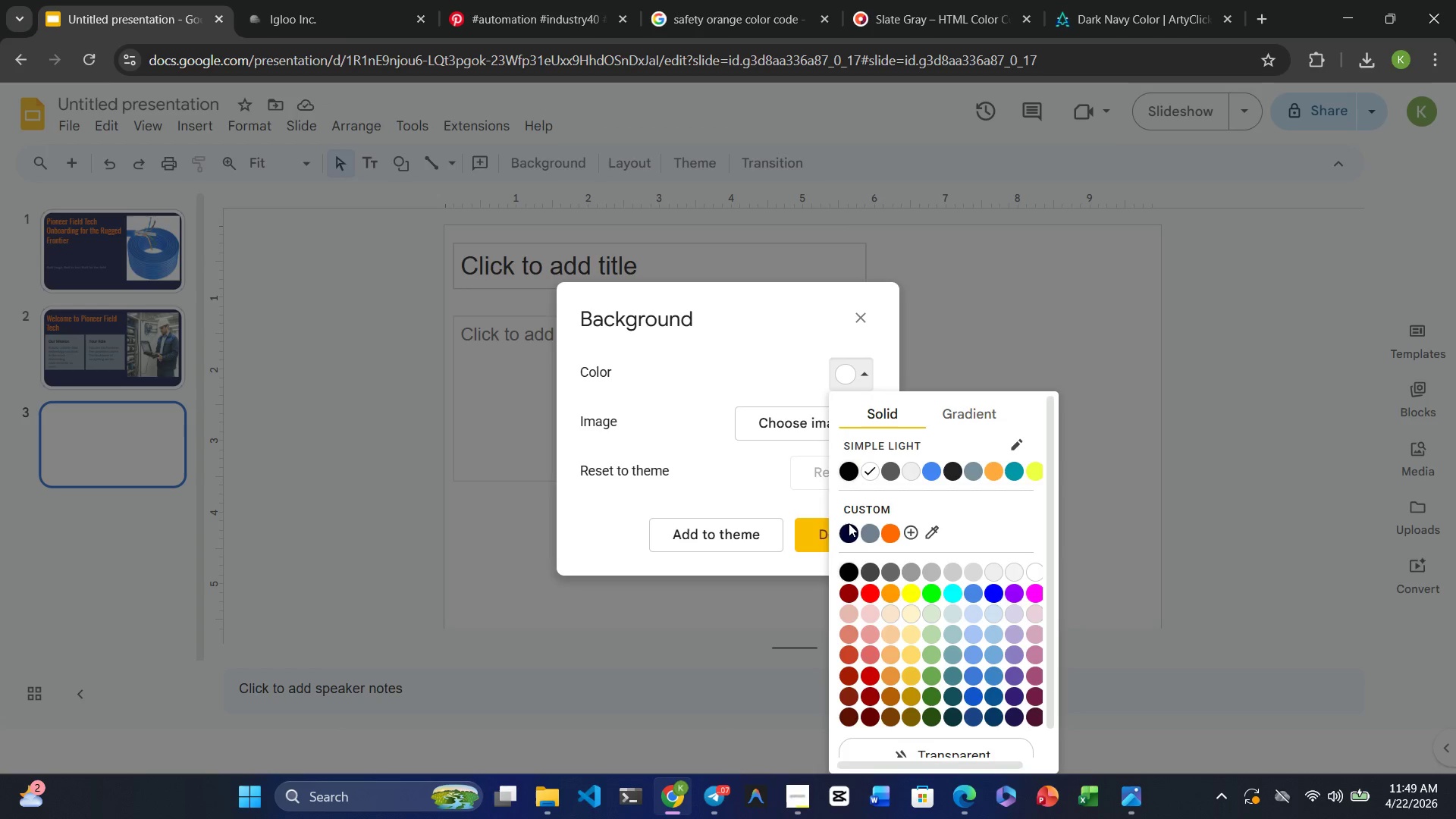 
left_click([847, 523])
 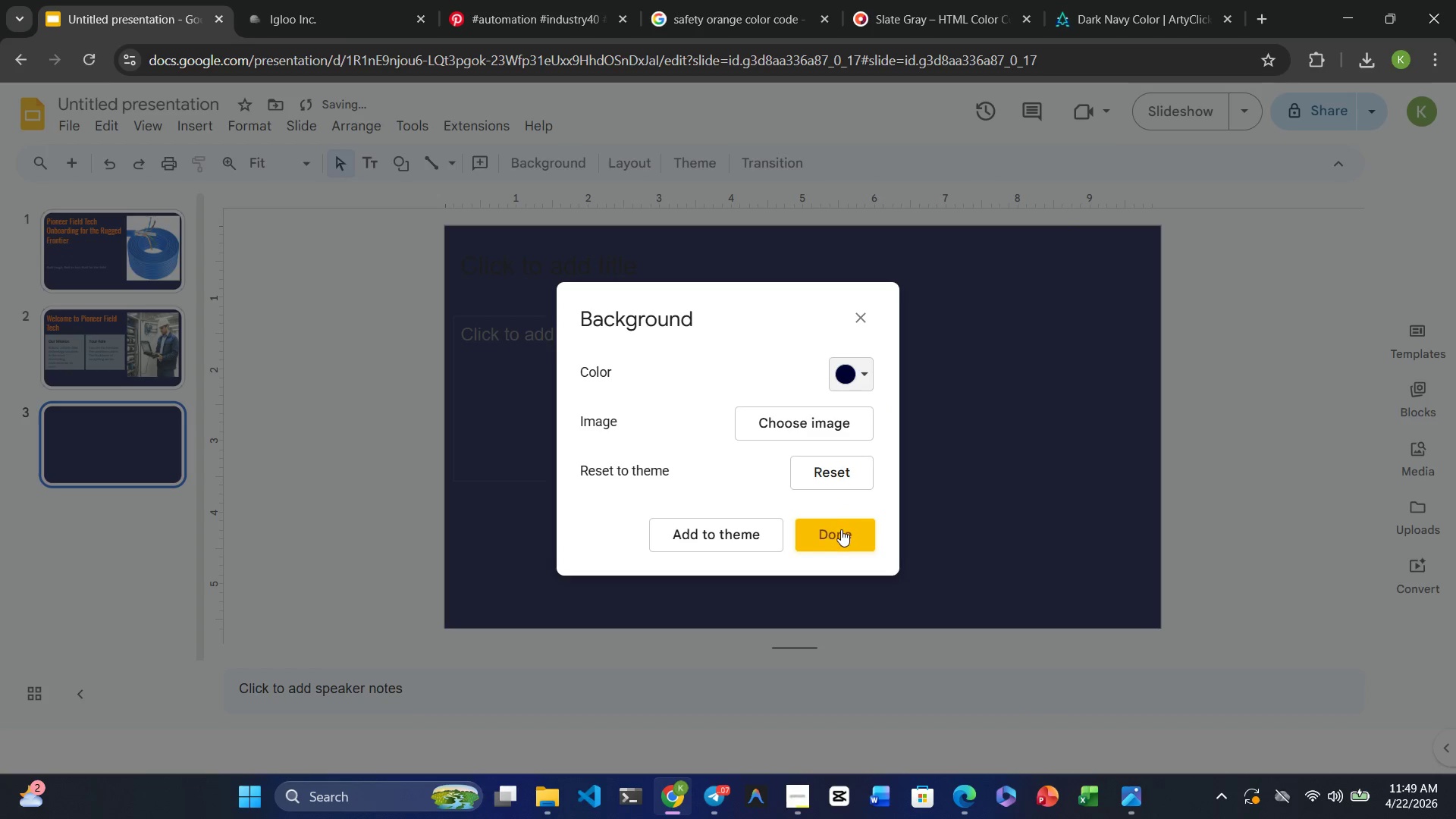 
left_click([840, 530])
 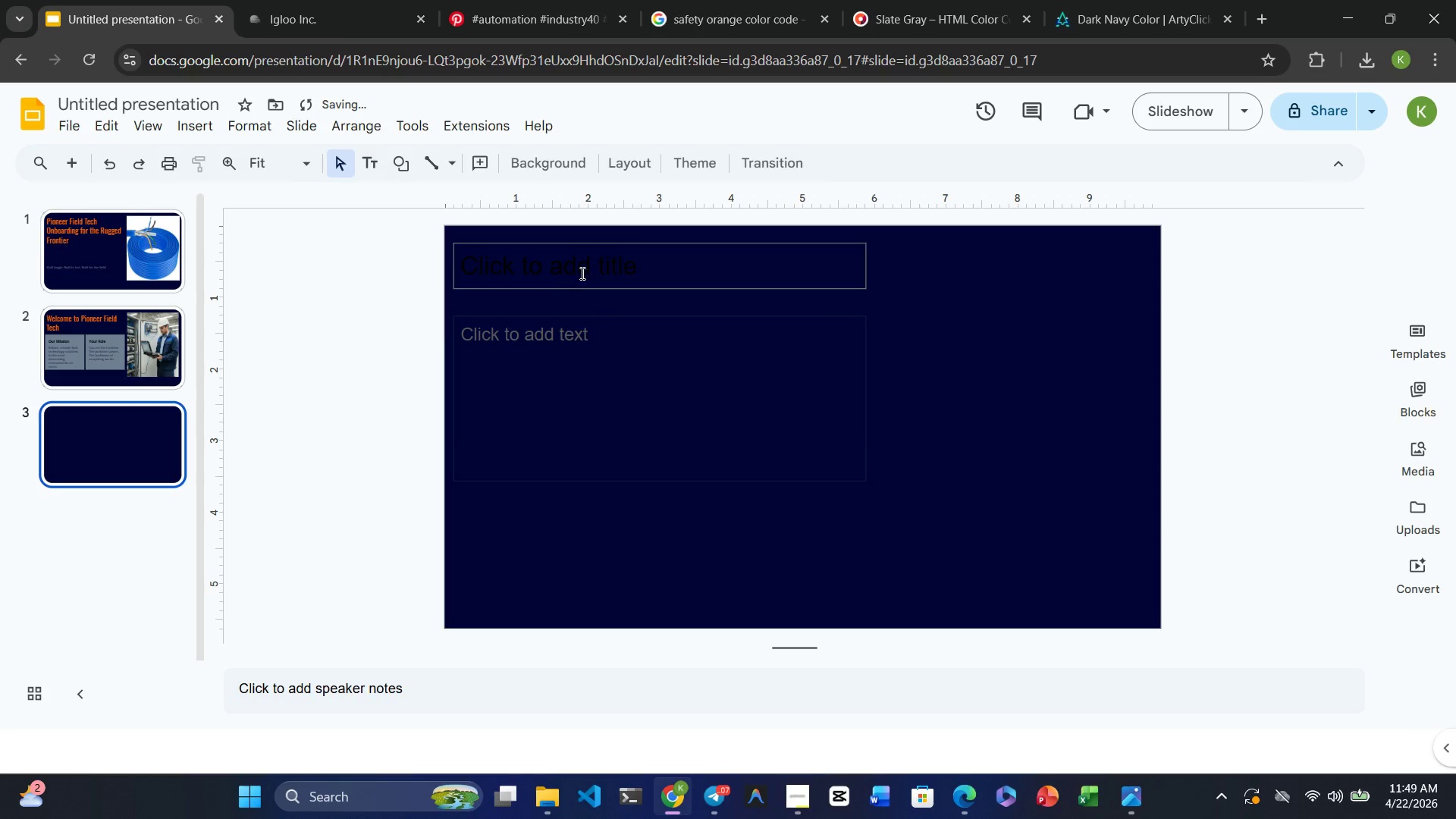 
left_click([581, 272])
 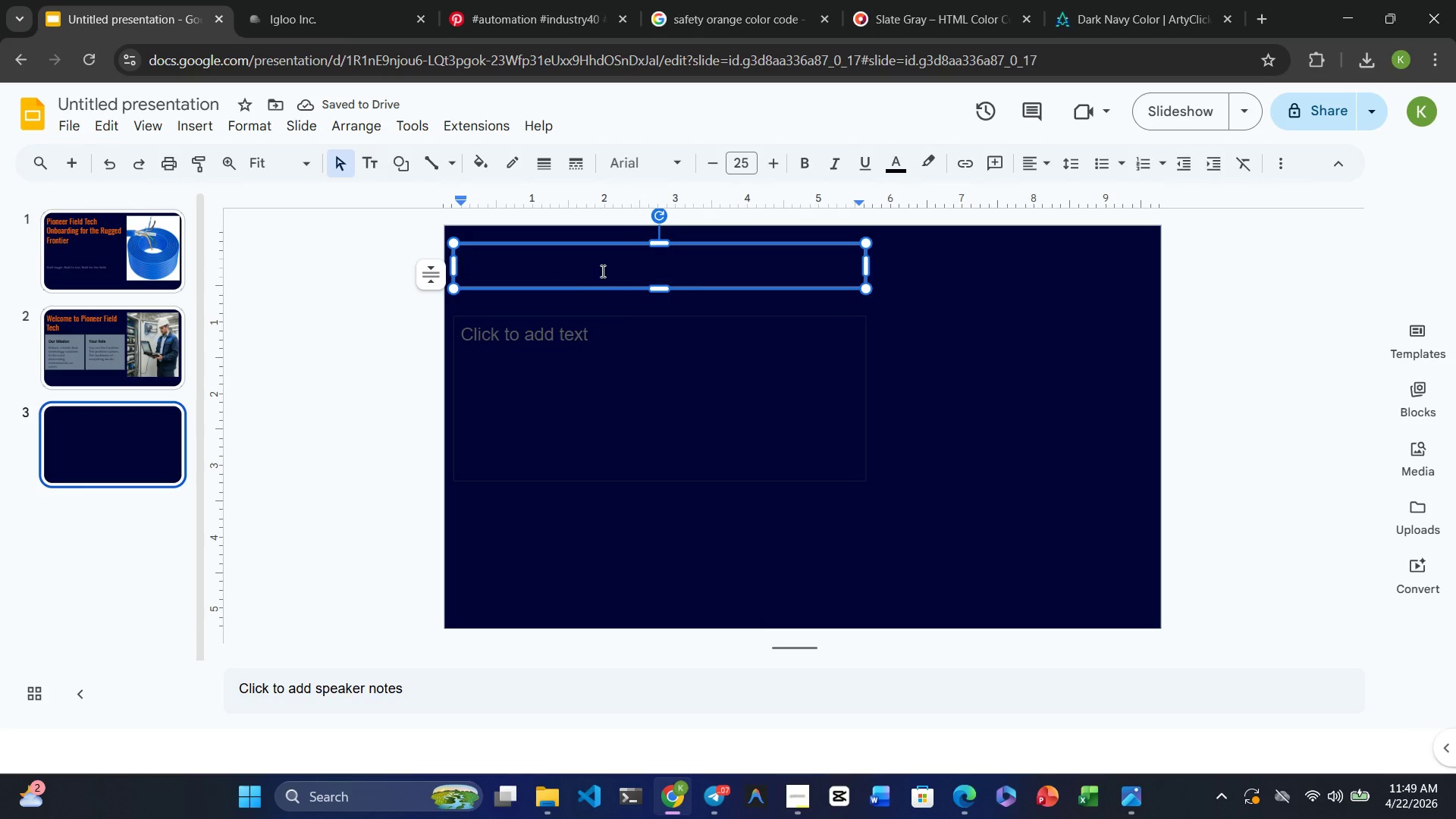 
double_click([601, 271])
 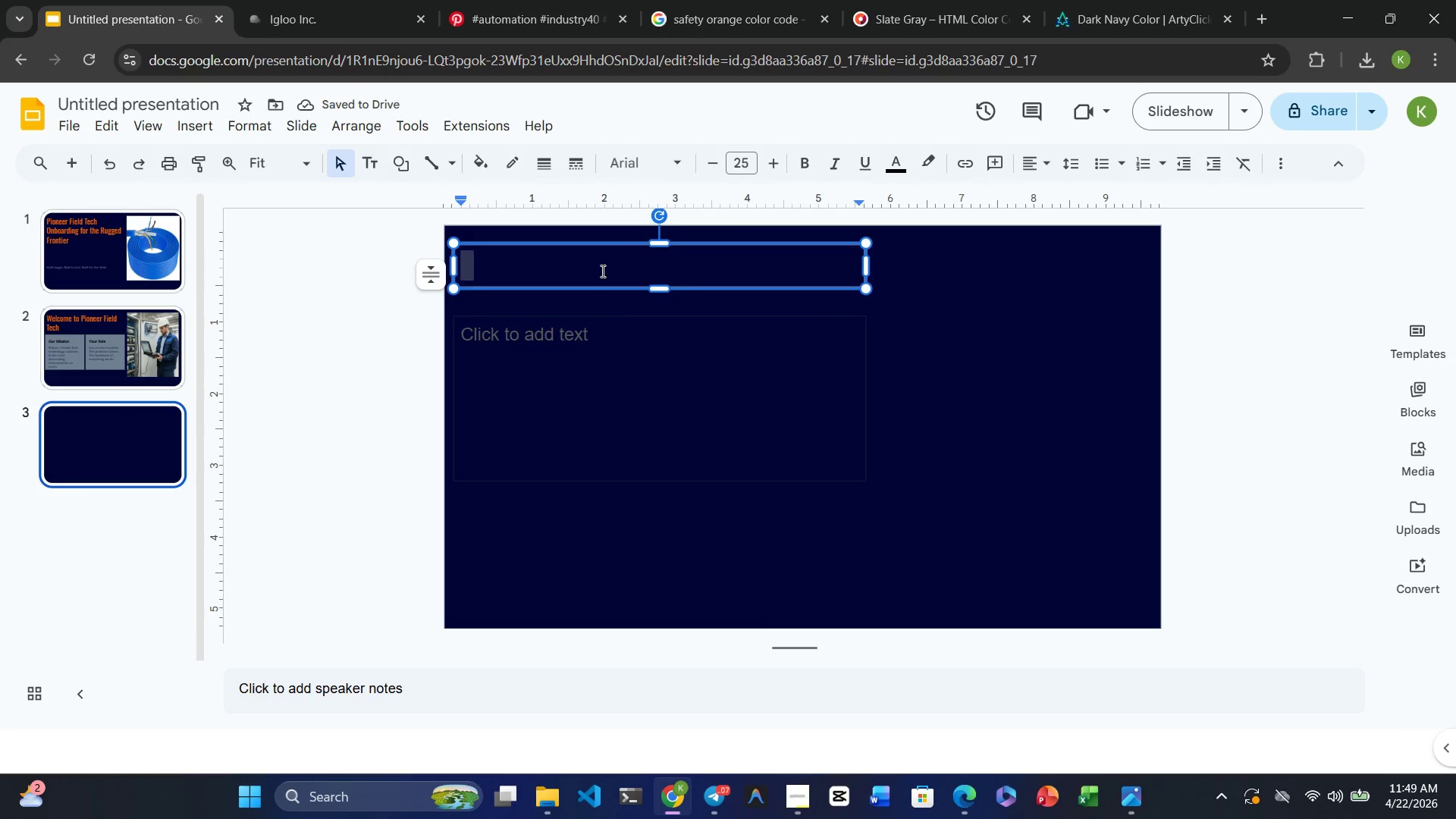 
triple_click([601, 271])
 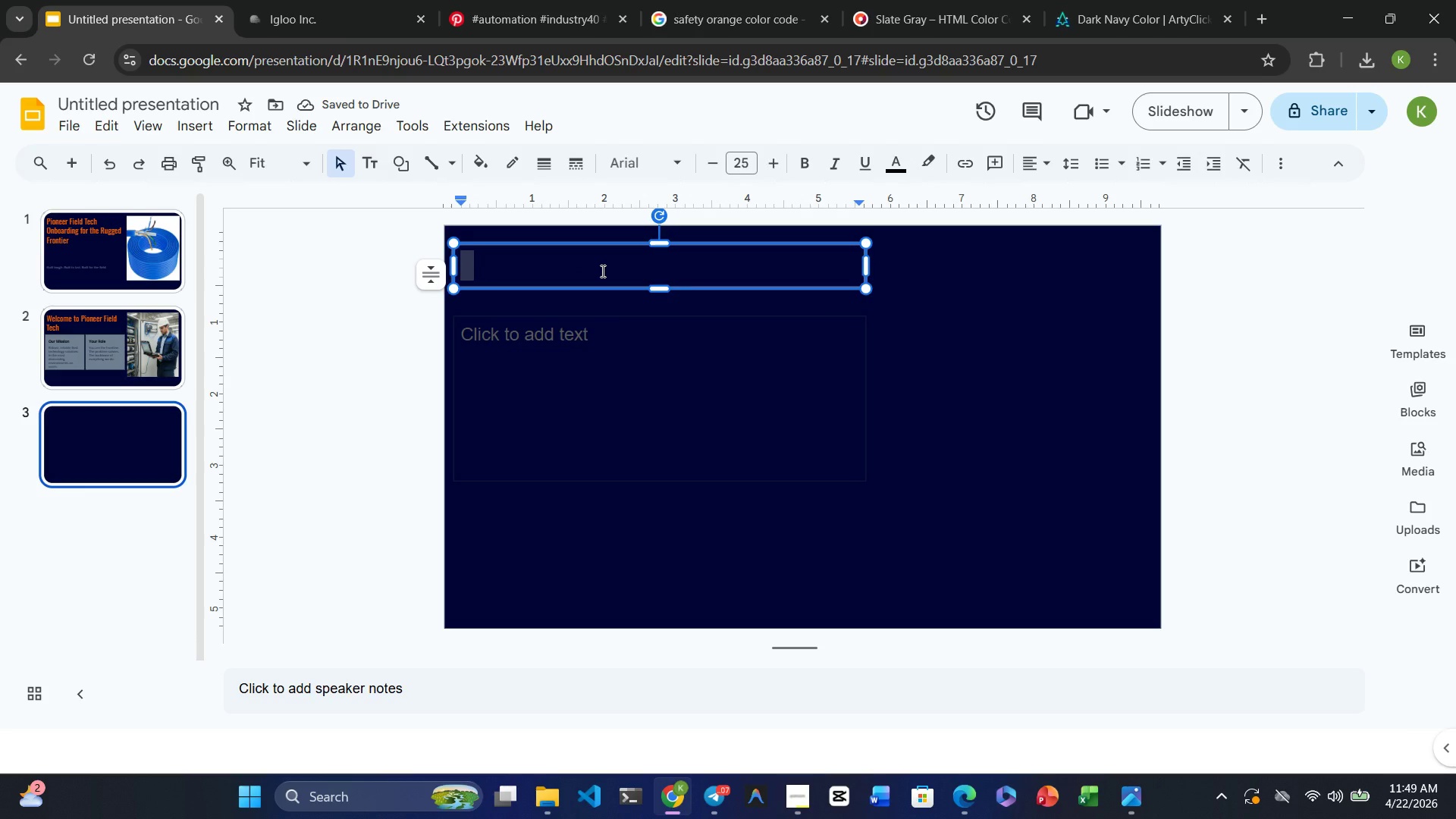 
key(Backspace)
 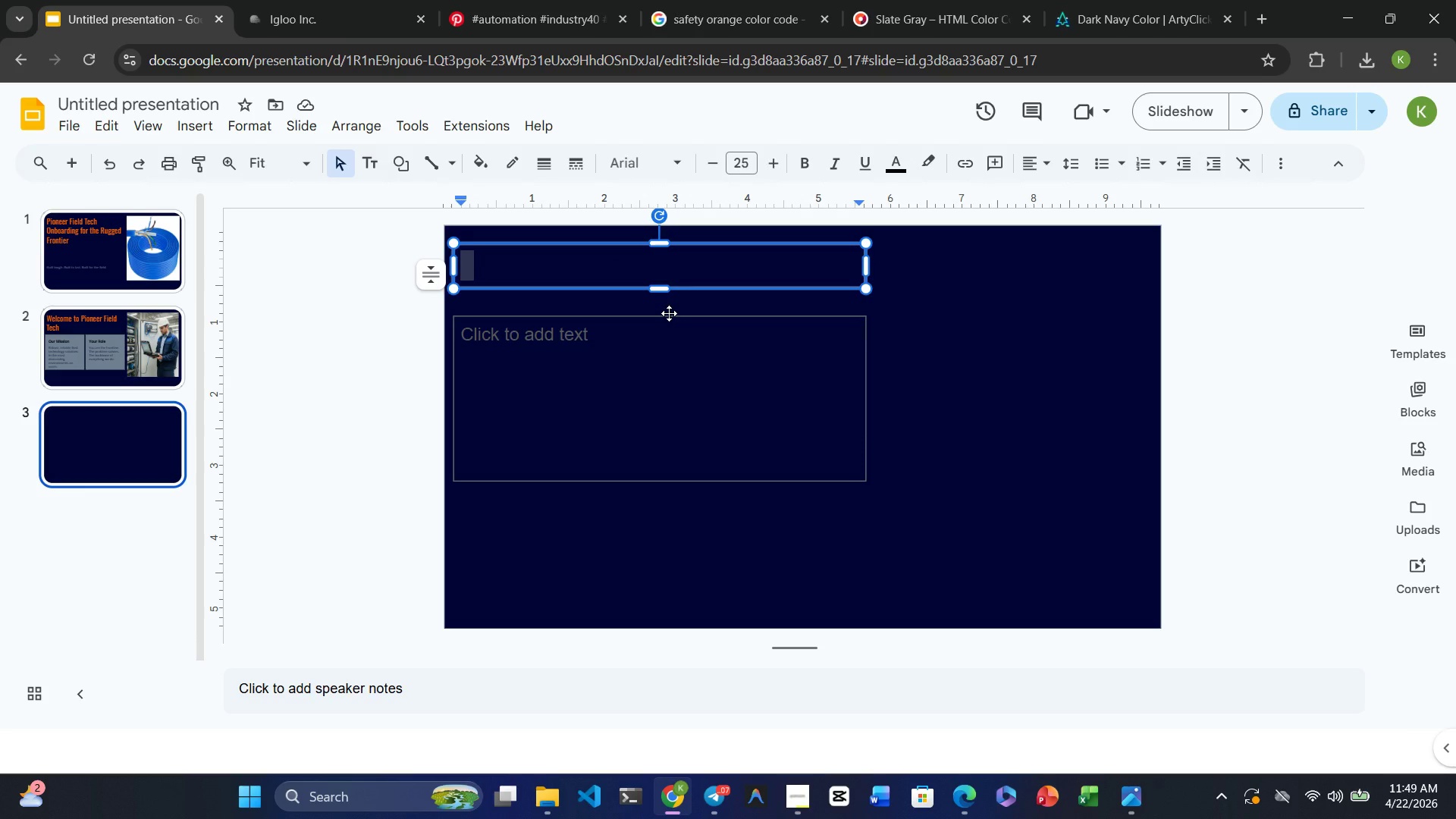 
left_click_drag(start_coordinate=[669, 313], to_coordinate=[670, 381])
 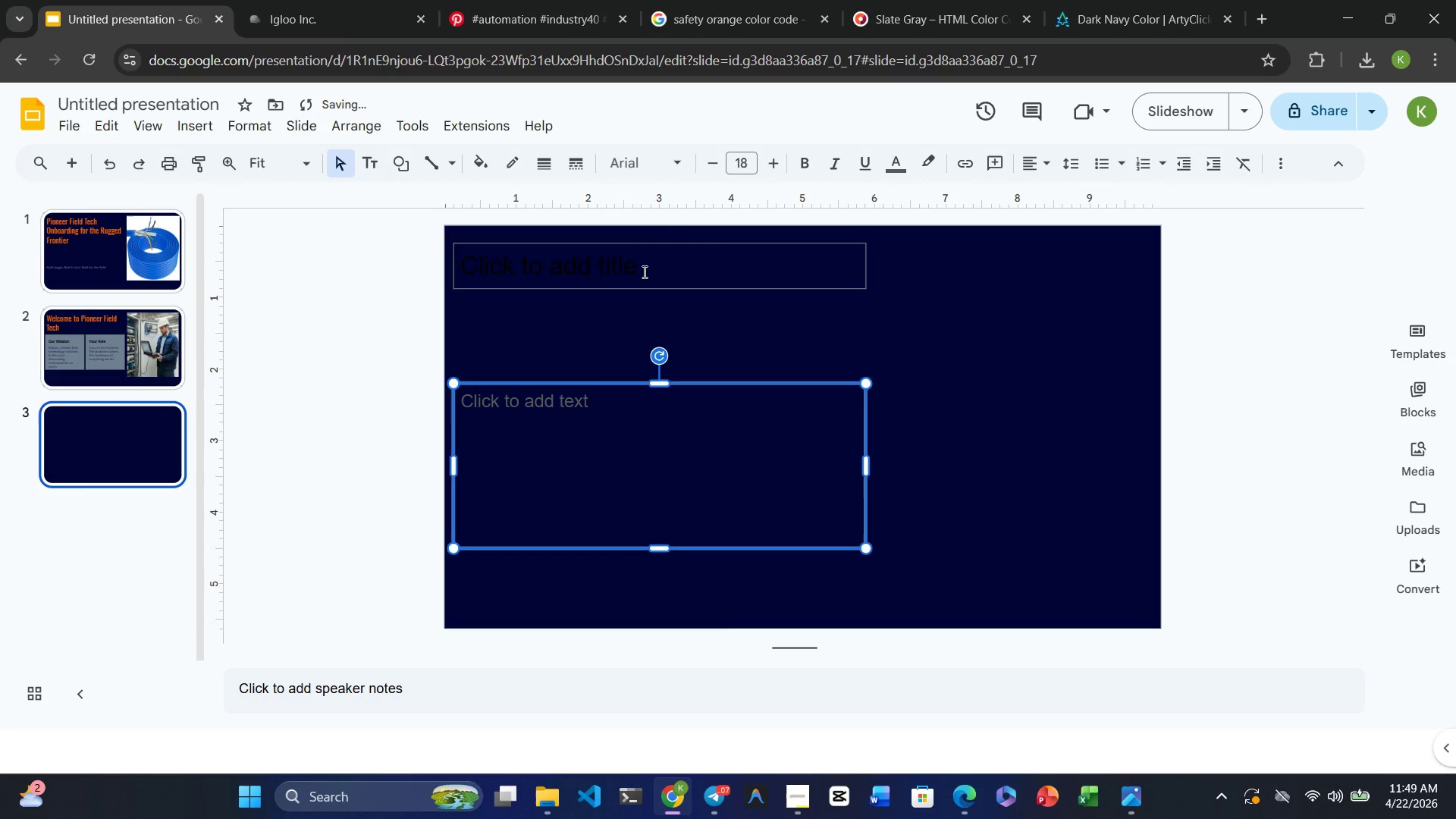 
left_click([643, 271])
 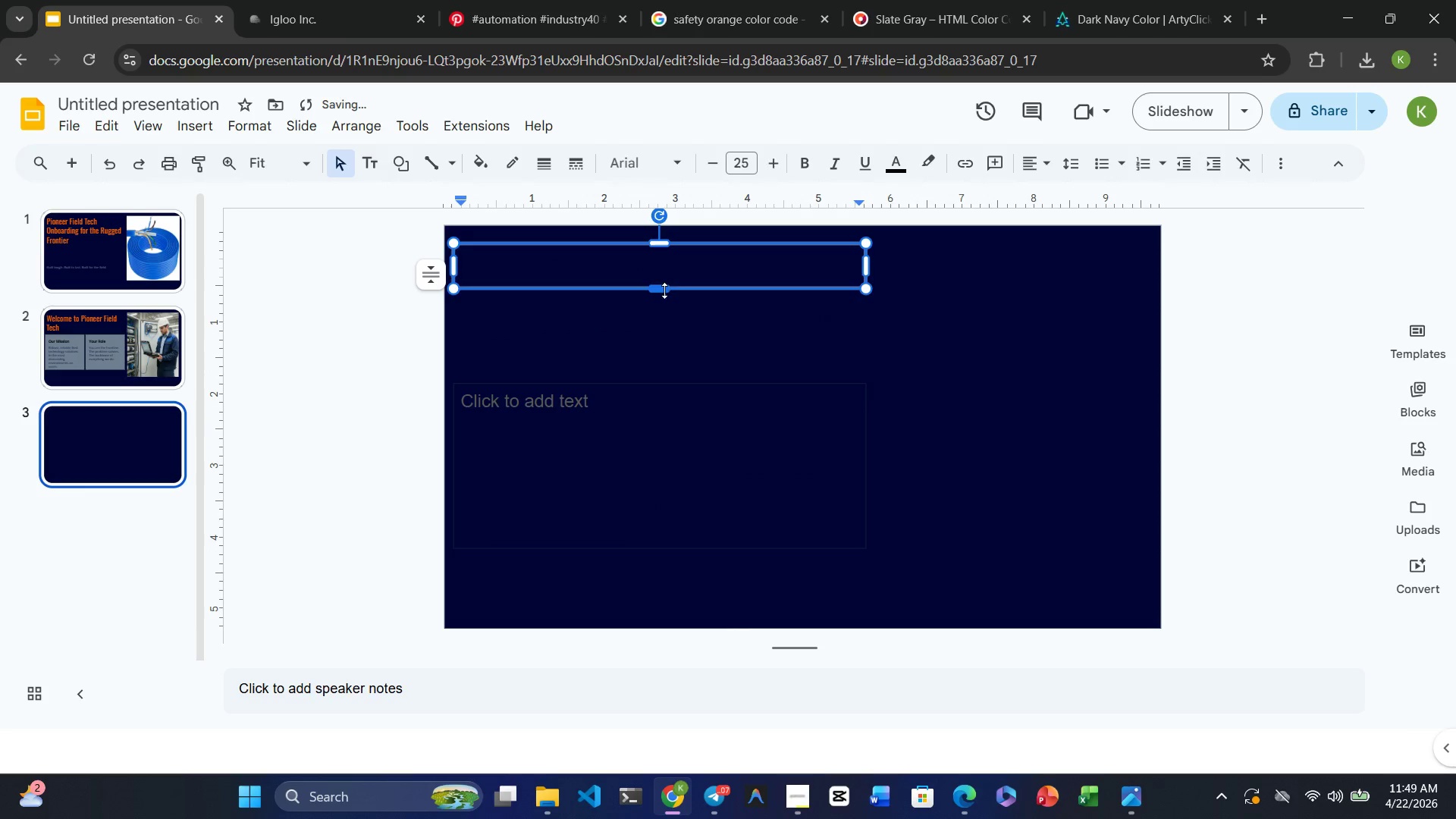 
left_click_drag(start_coordinate=[664, 288], to_coordinate=[676, 363])
 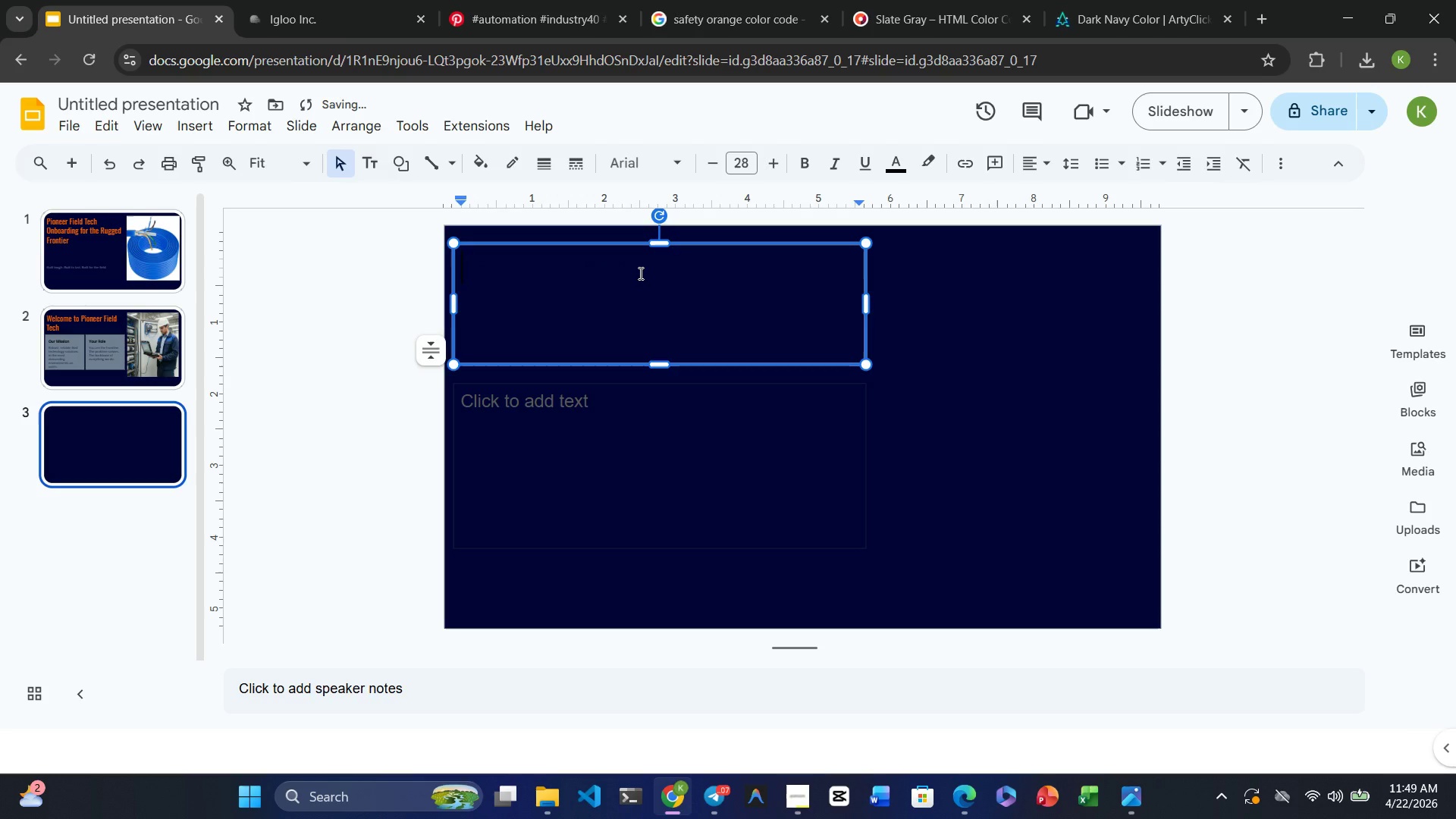 
double_click([639, 273])
 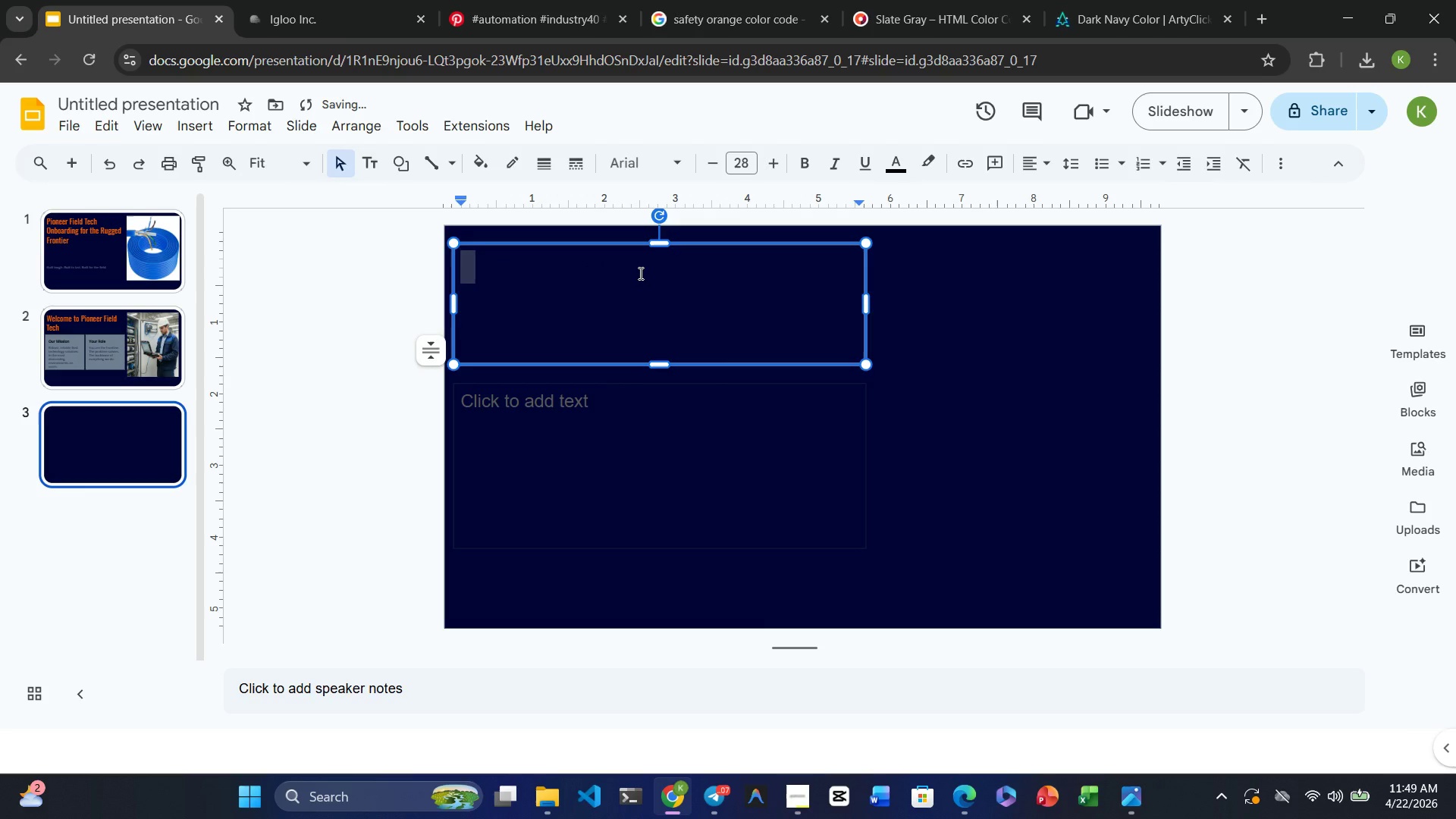 
triple_click([639, 273])
 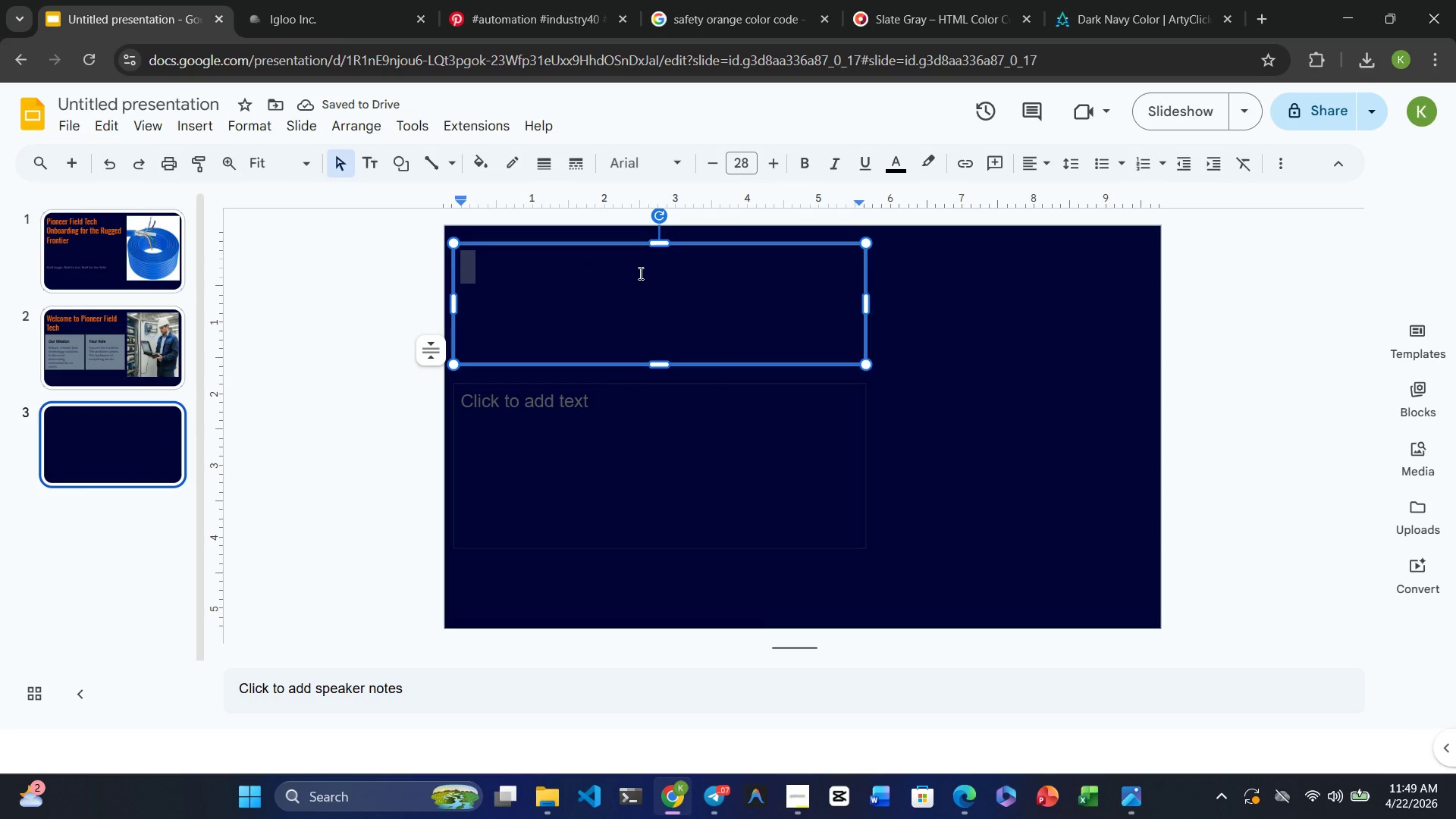 
double_click([639, 273])
 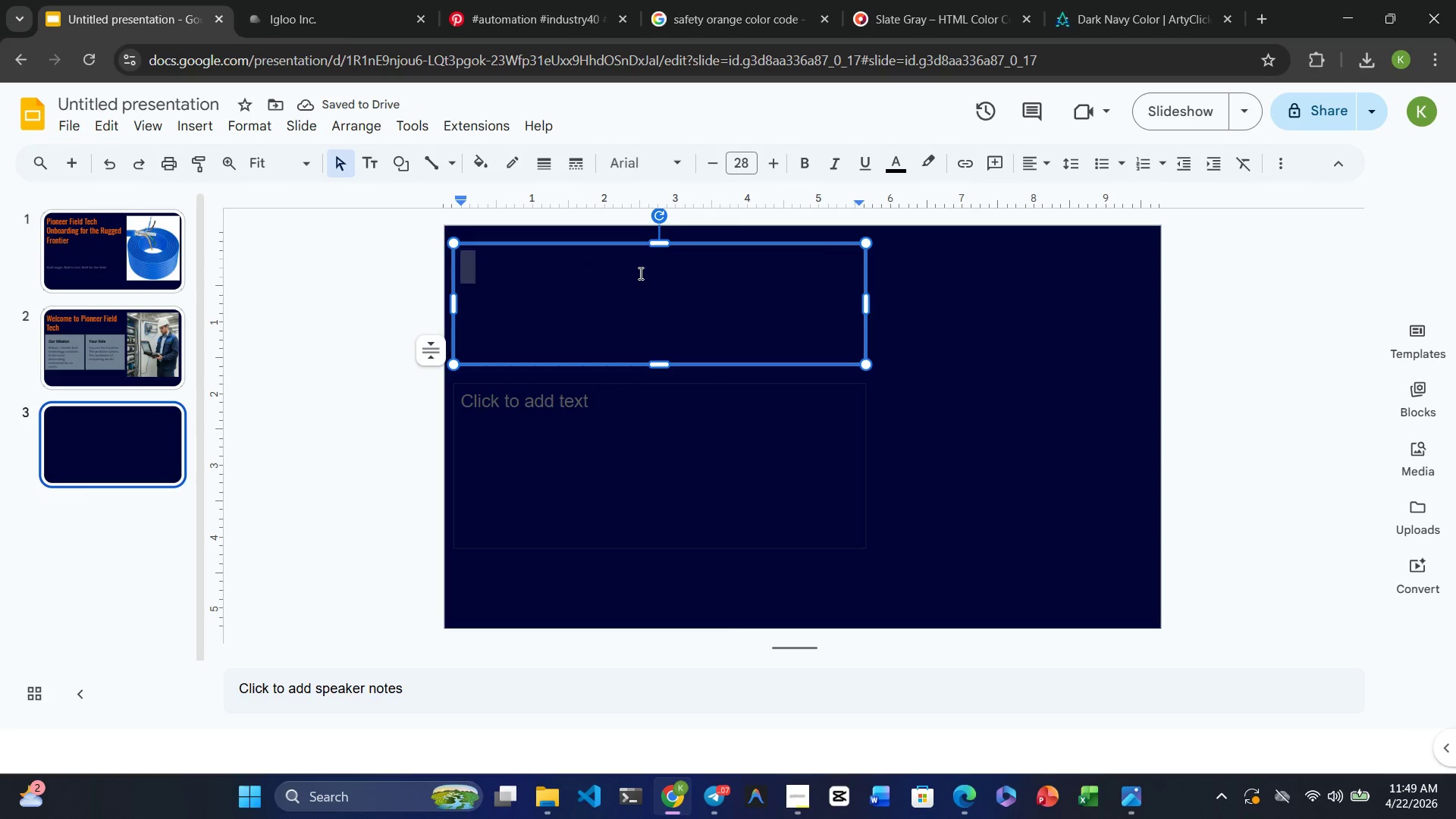 
triple_click([639, 273])
 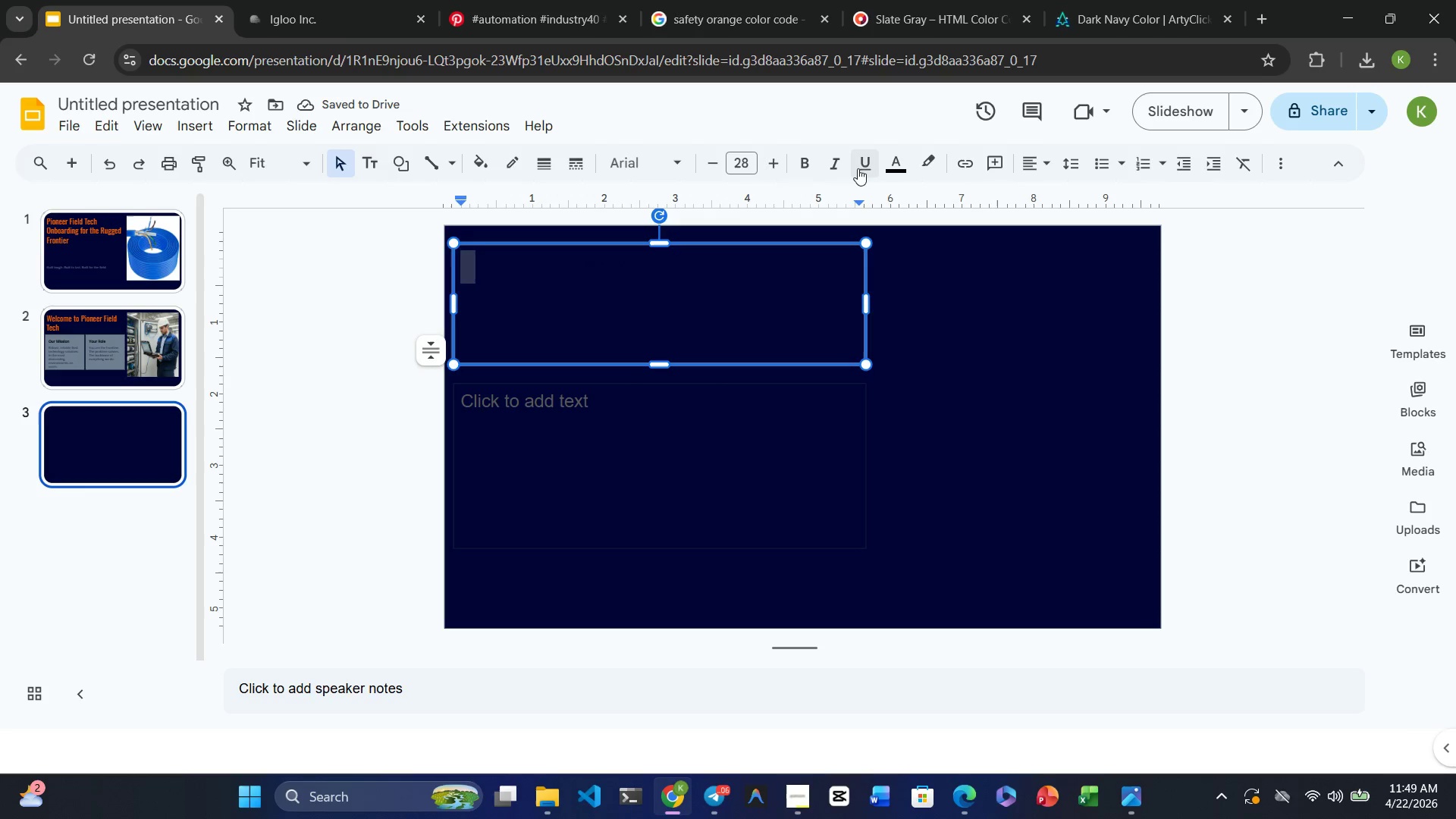 
left_click([891, 162])
 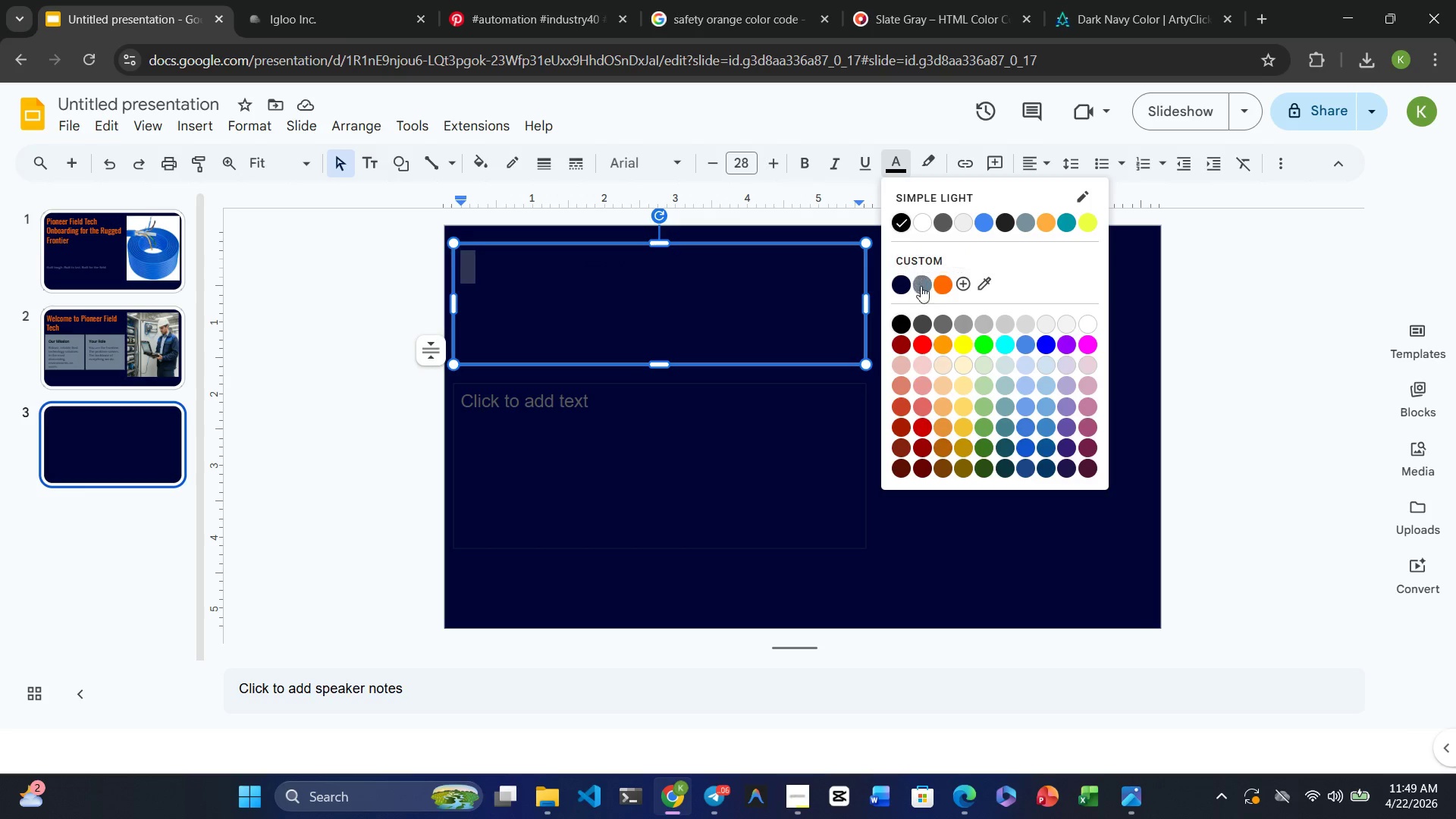 
left_click([949, 285])
 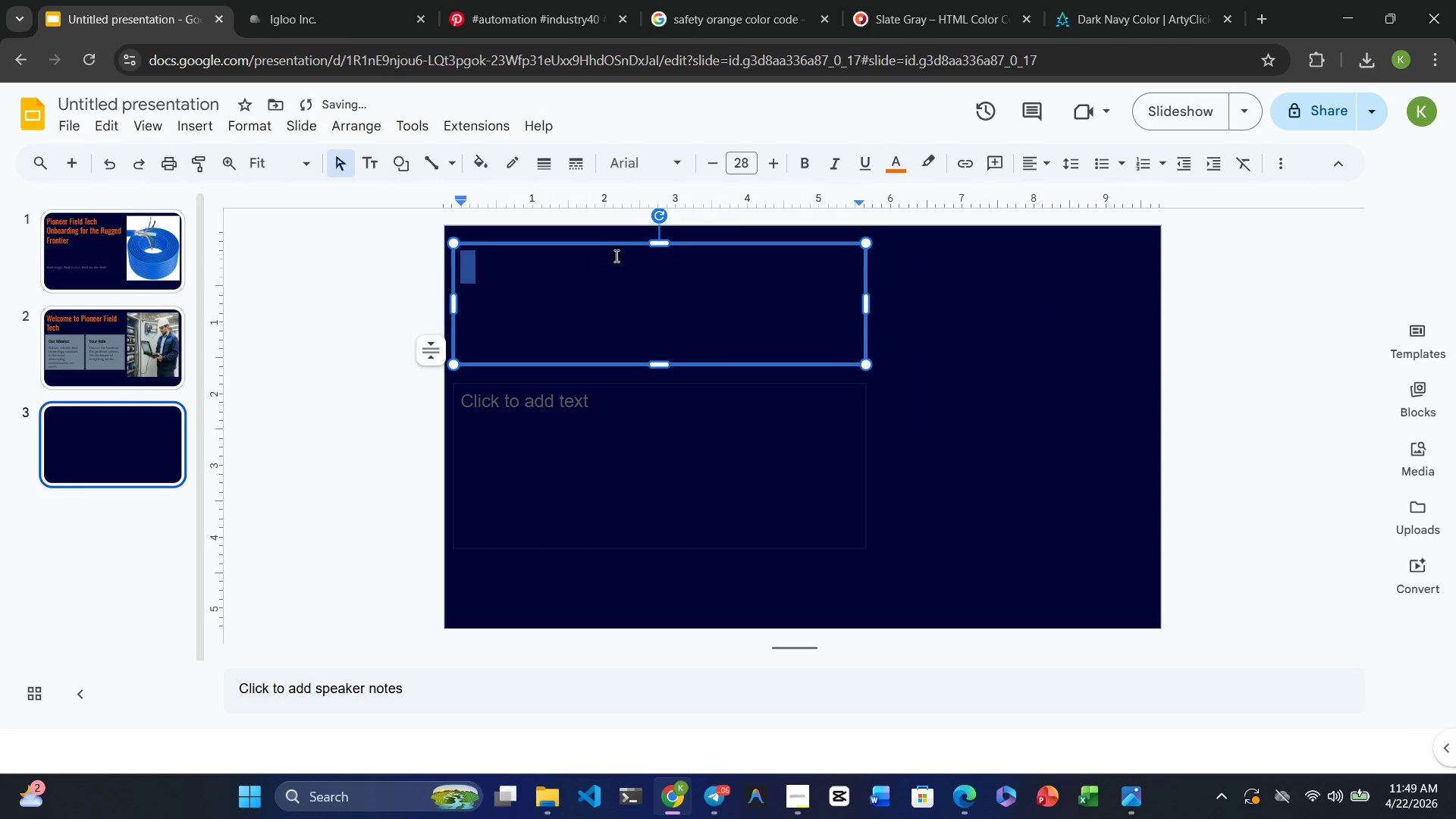 
left_click([613, 256])
 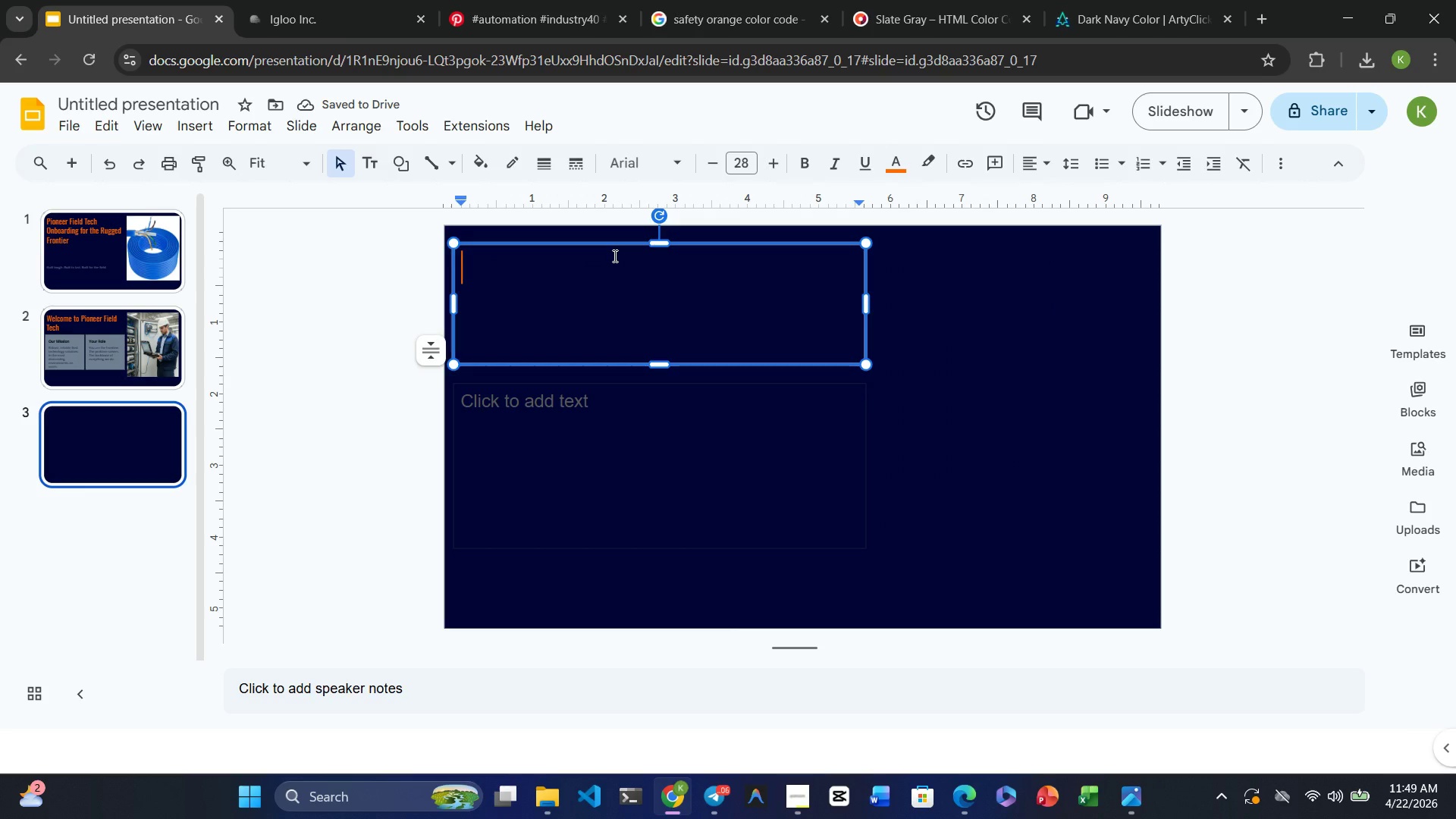 
type(The Pio)
 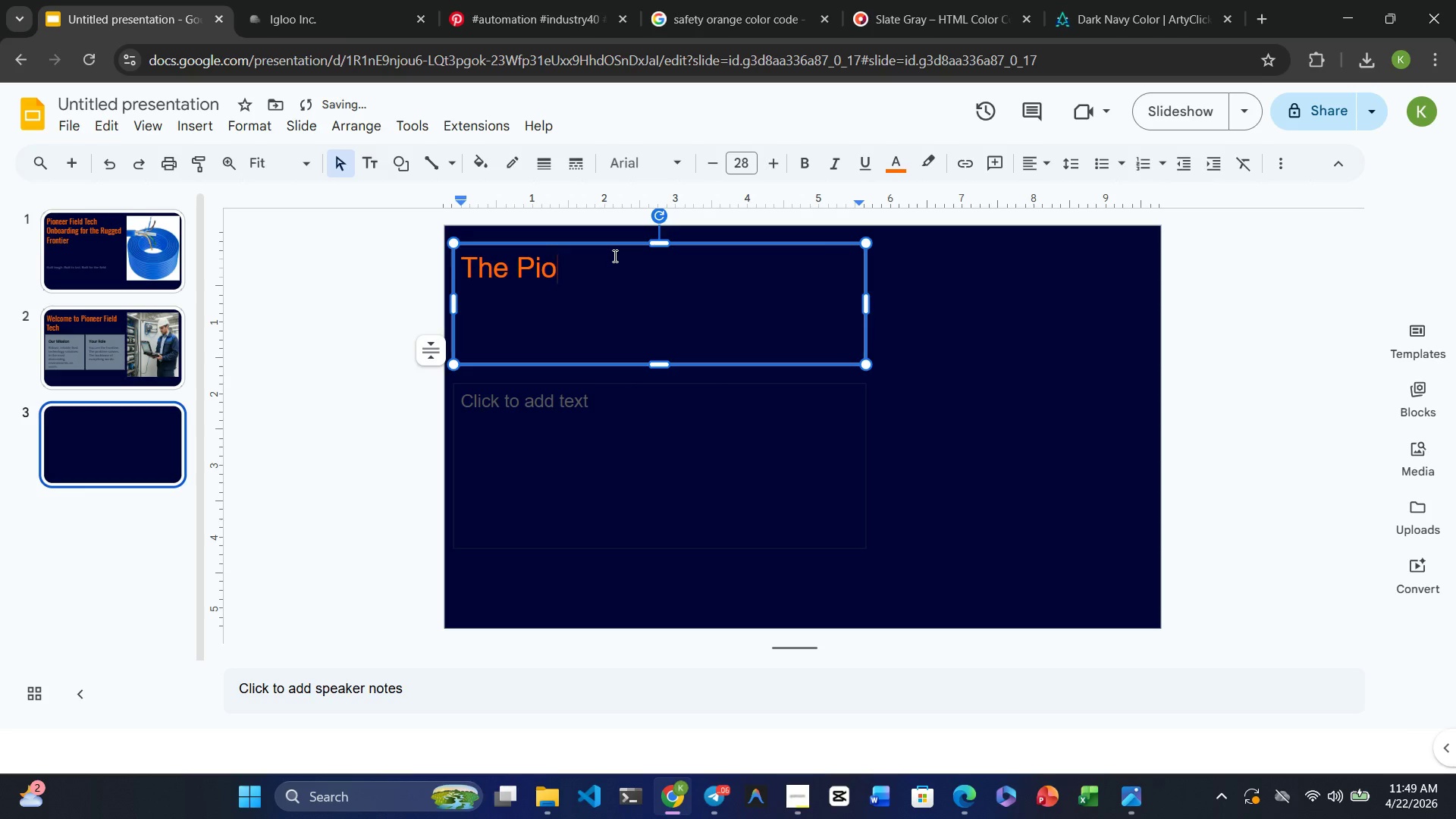 
type(neer Field Ecosystem)
 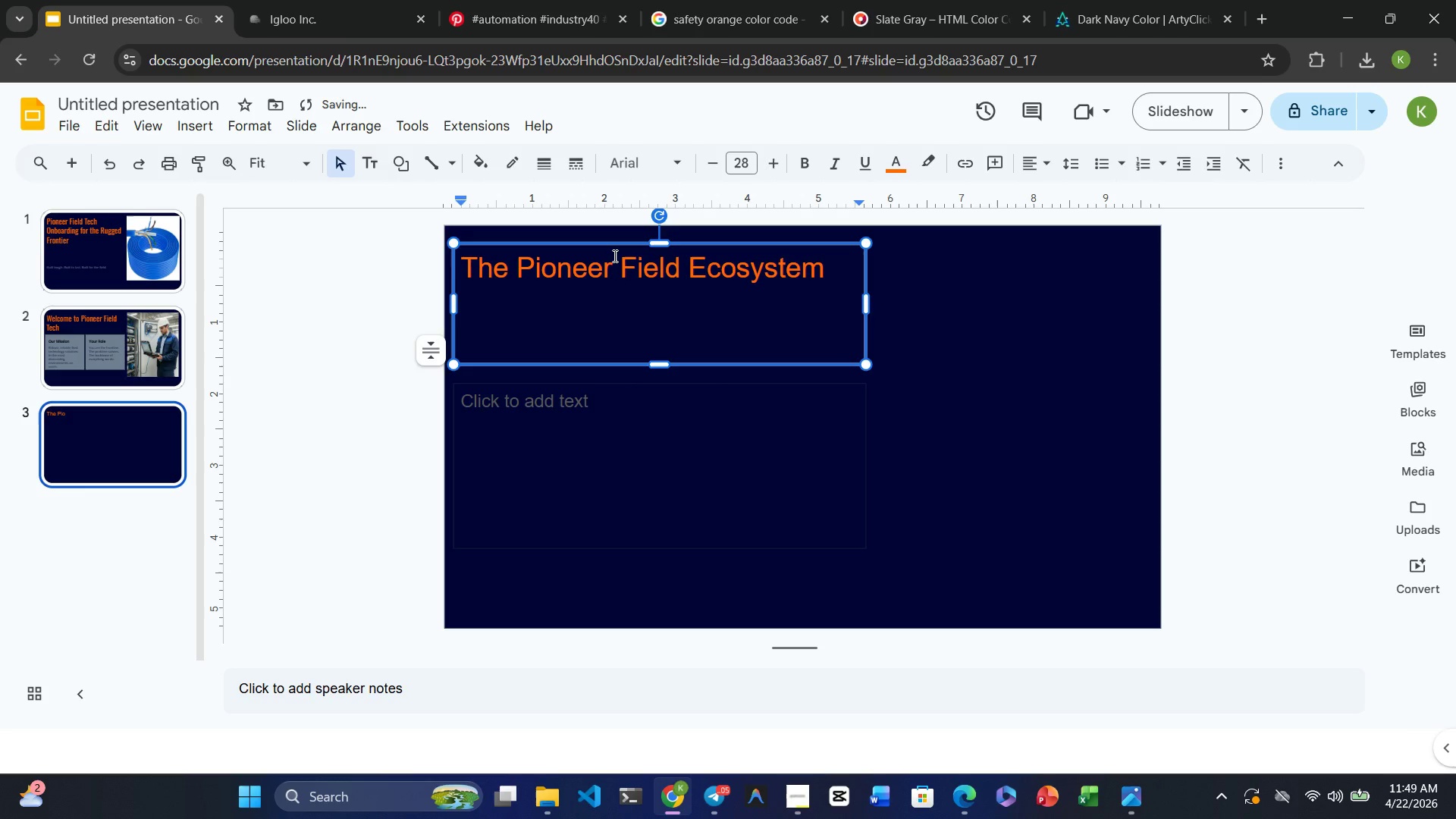 
left_click([683, 268])
 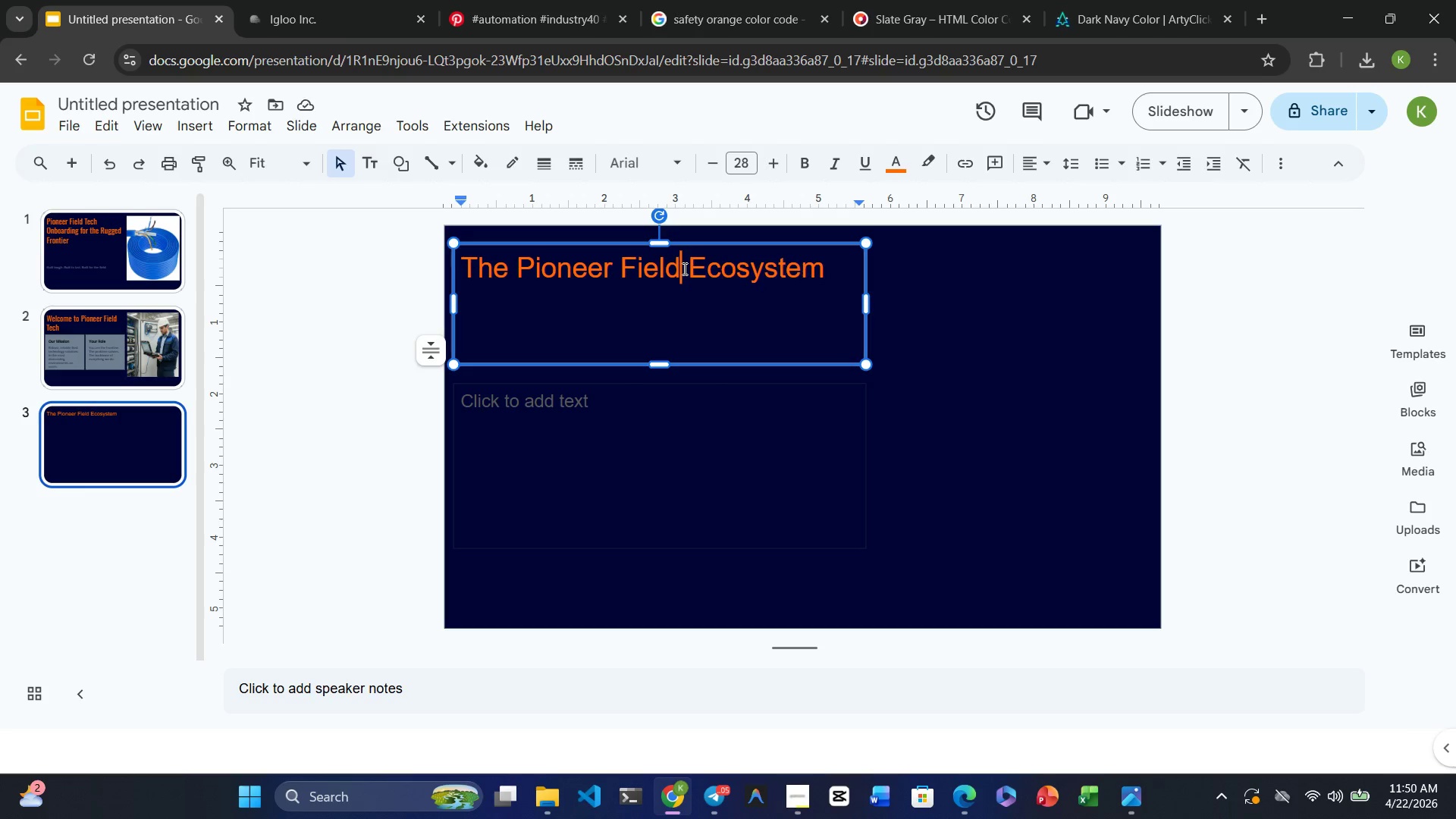 
type( Tech)
 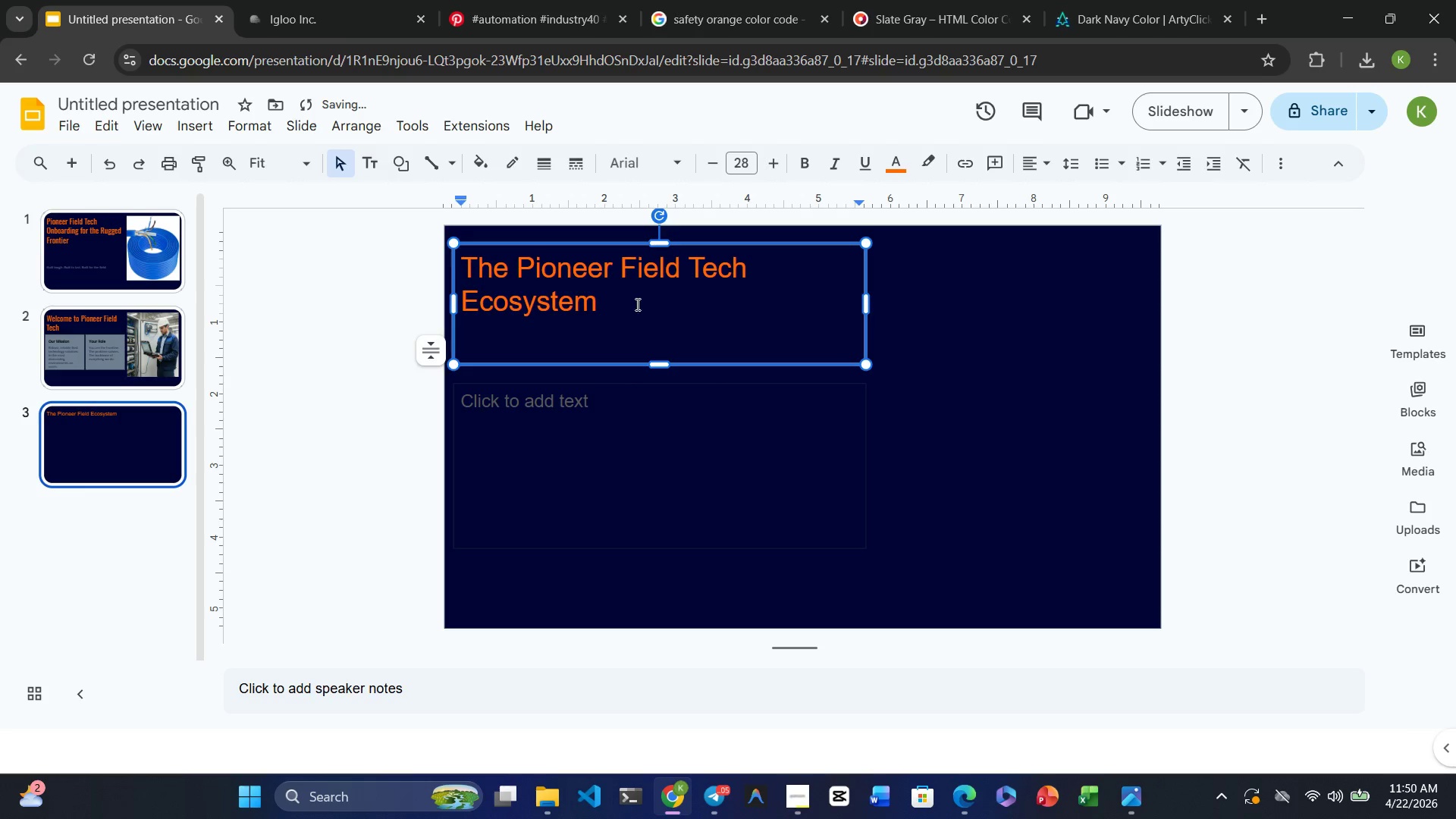 
left_click_drag(start_coordinate=[632, 305], to_coordinate=[419, 267])
 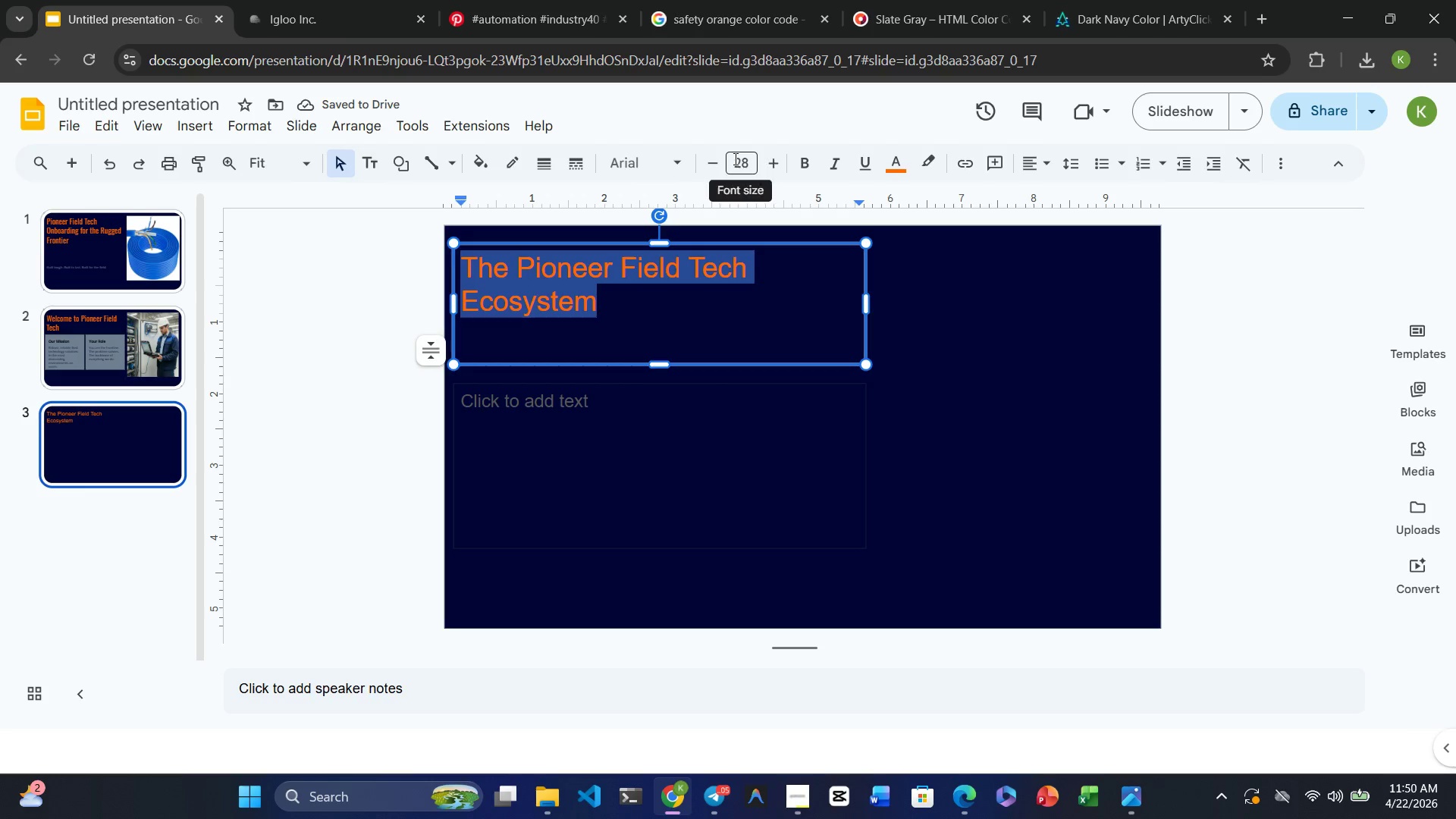 
double_click([734, 158])
 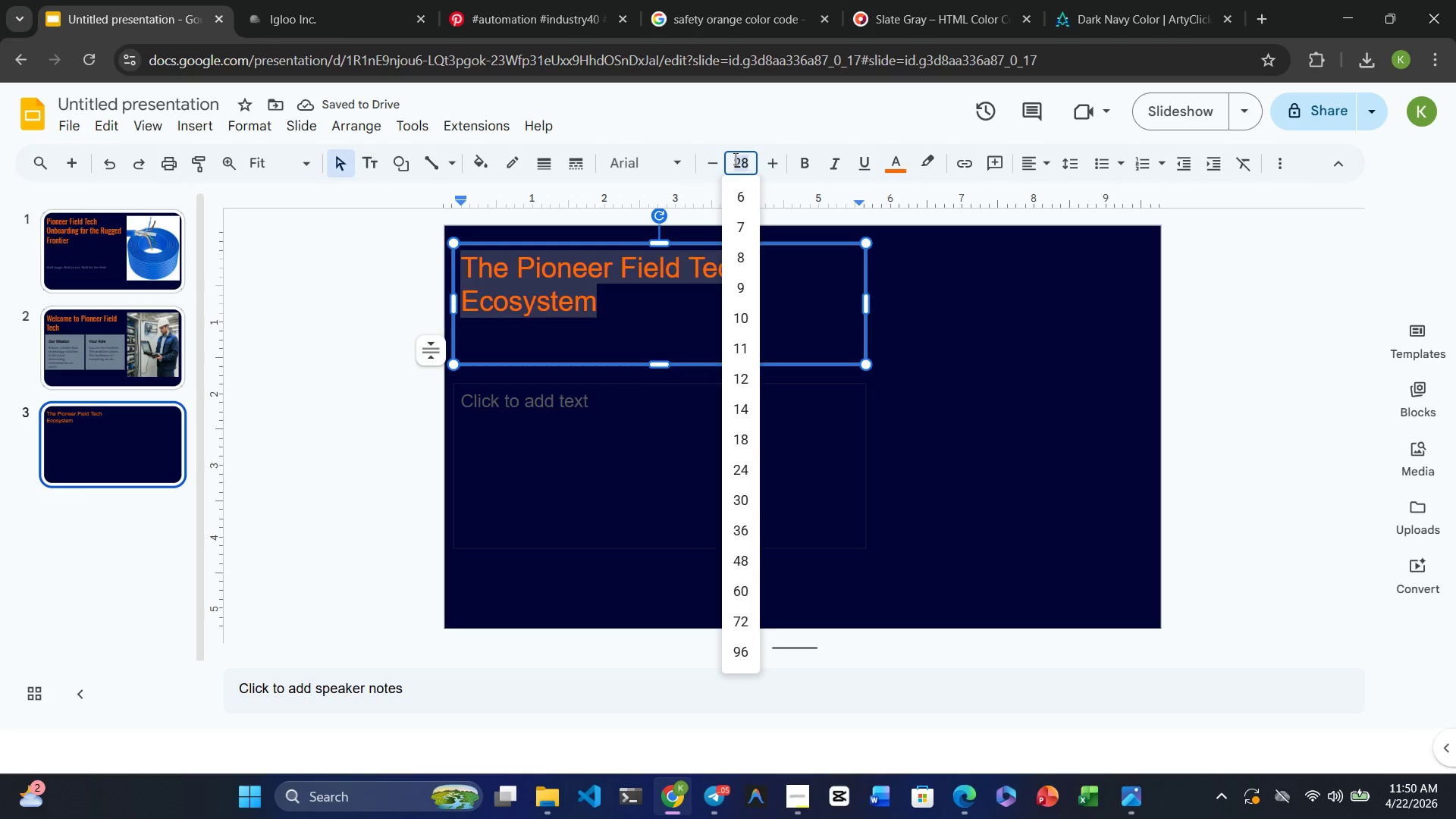 
triple_click([734, 158])
 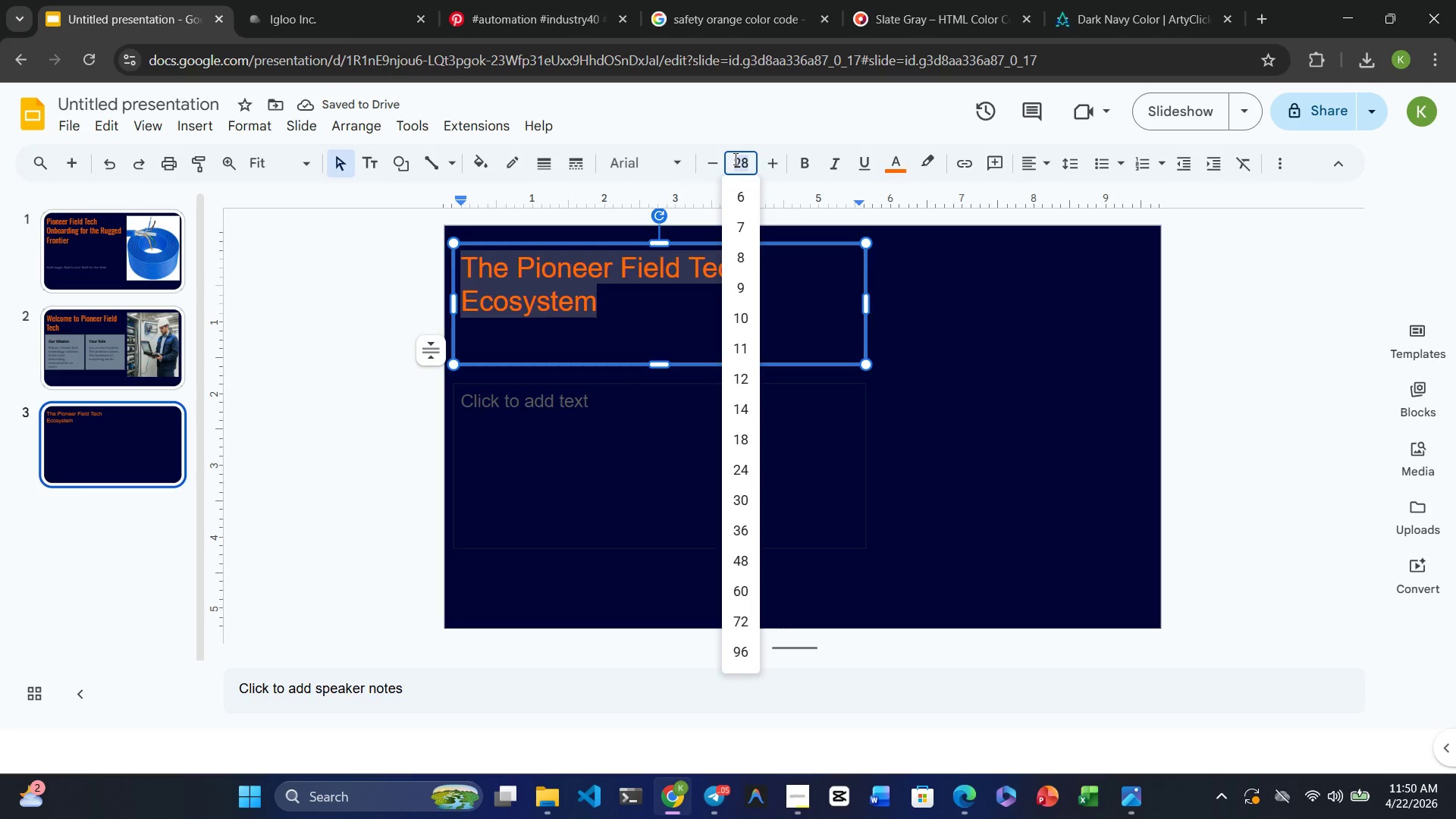 
key(Numpad4)
 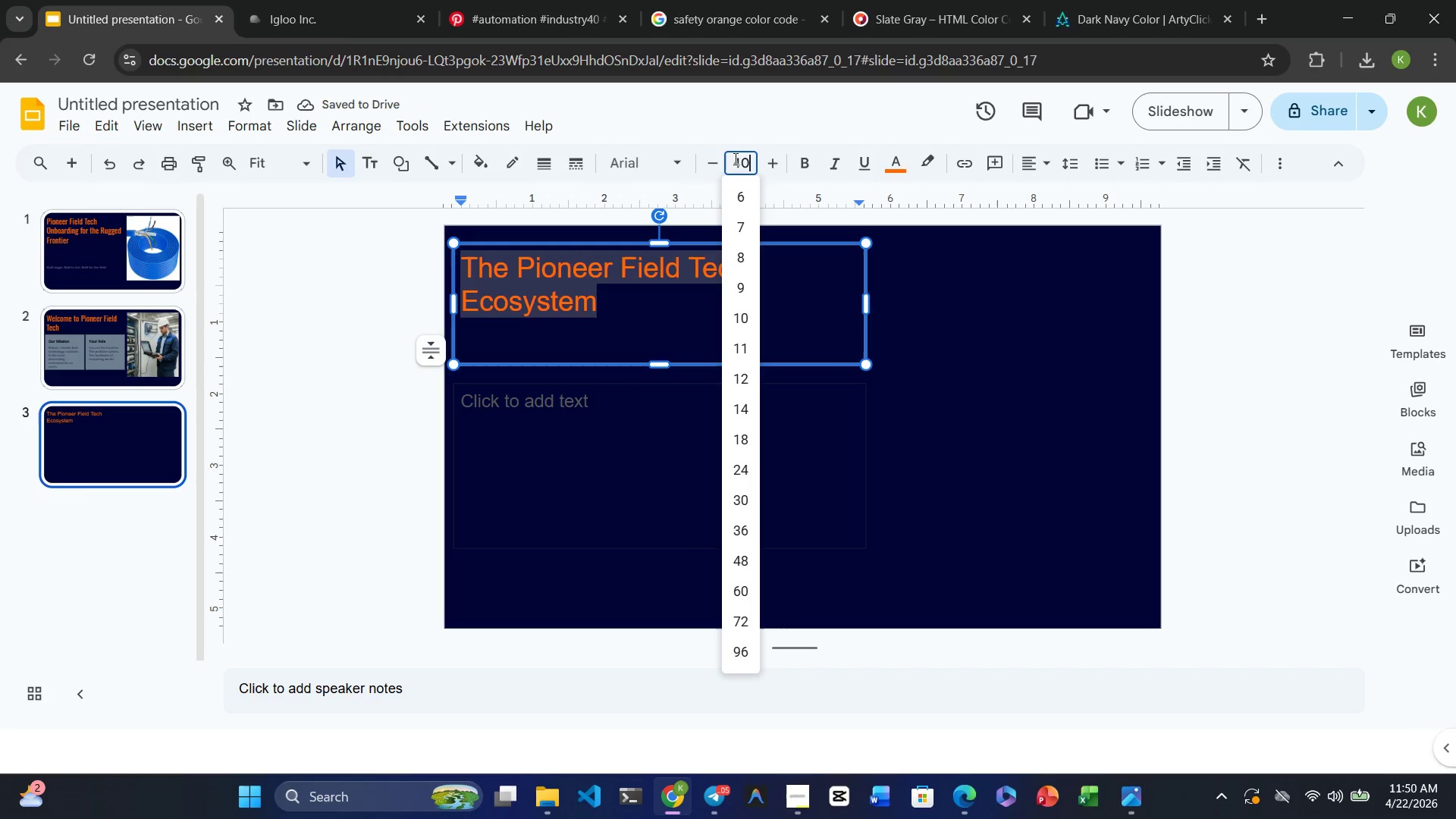 
key(Numpad0)
 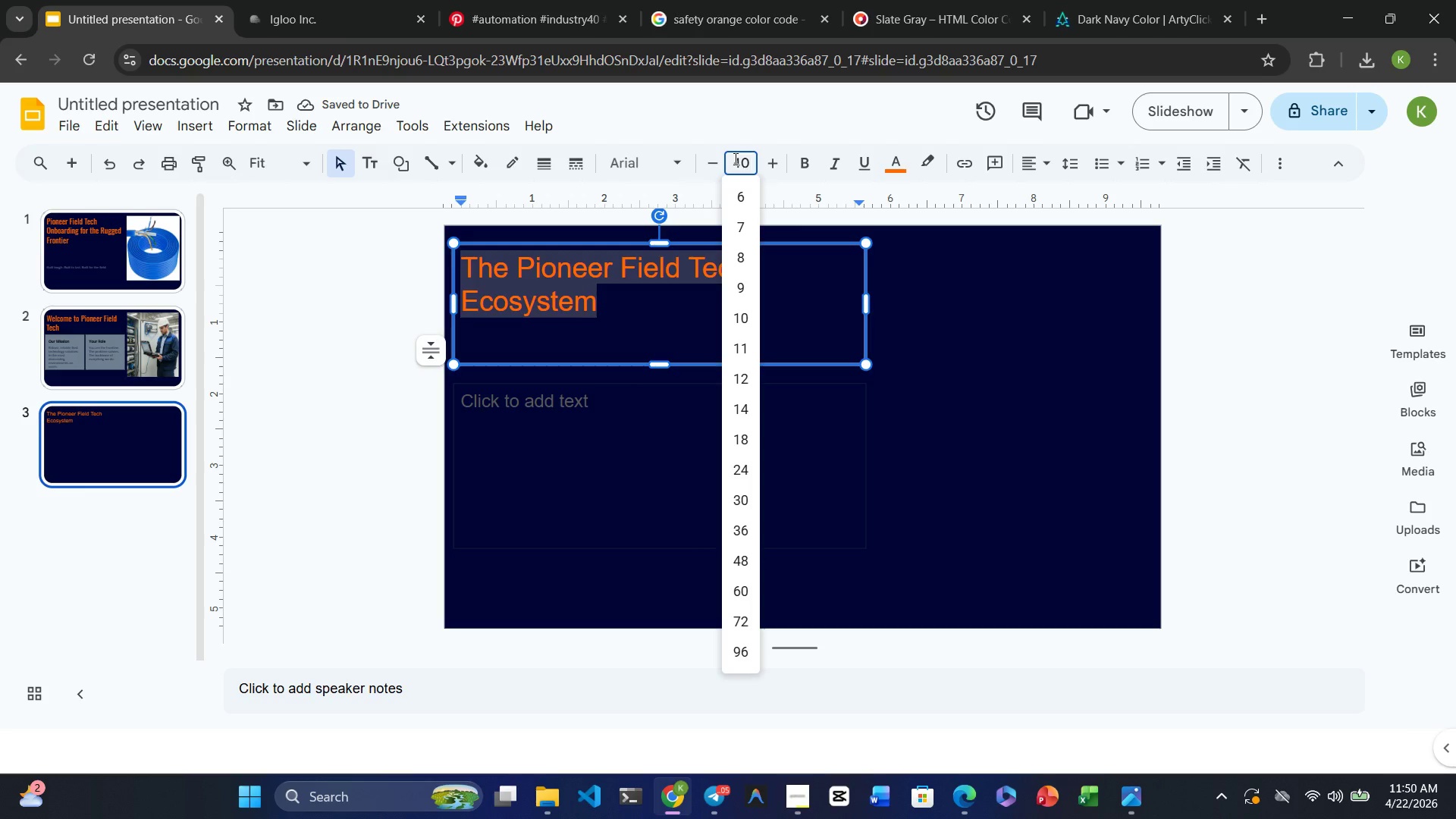 
key(Enter)
 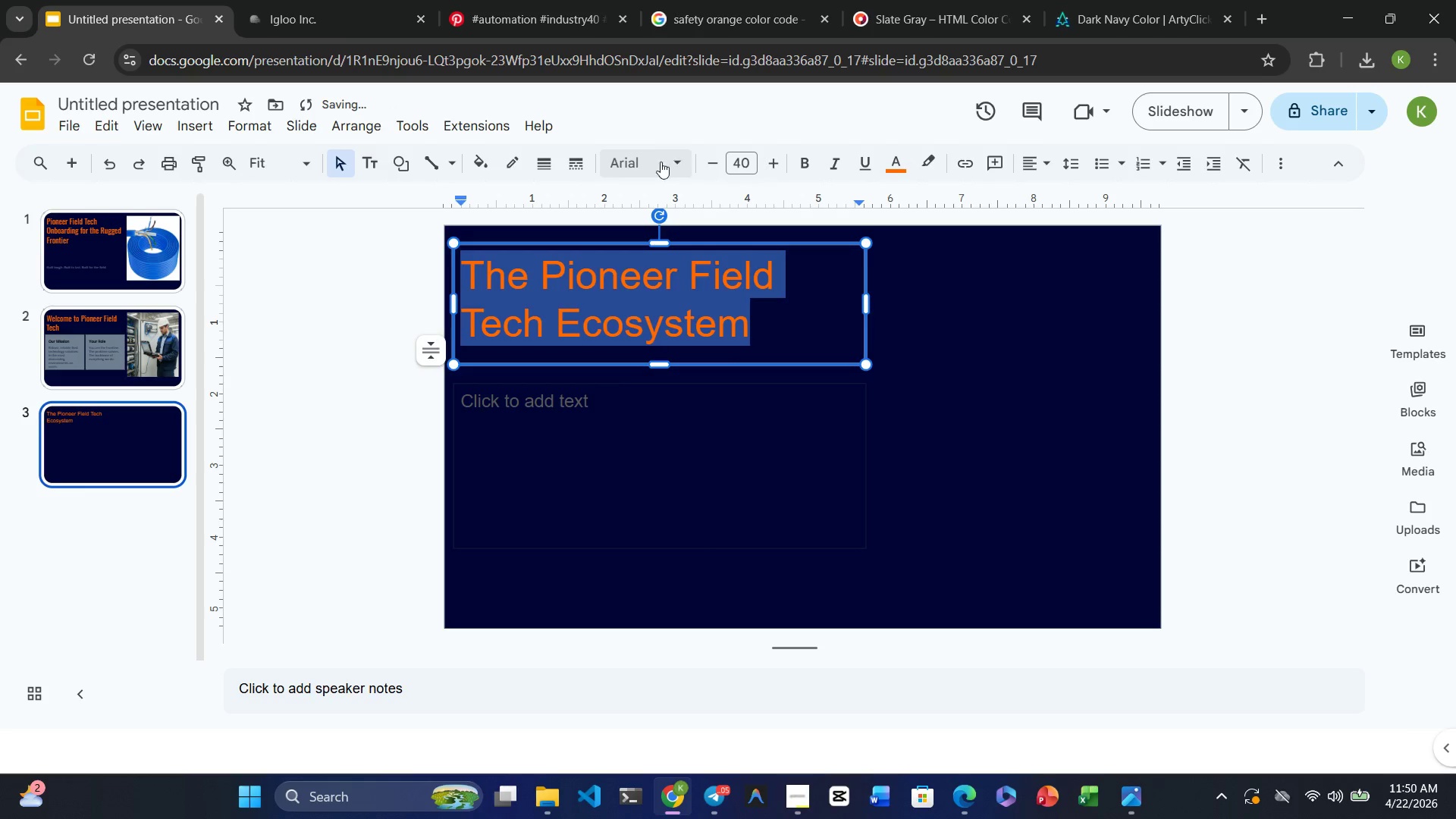 
left_click([648, 162])
 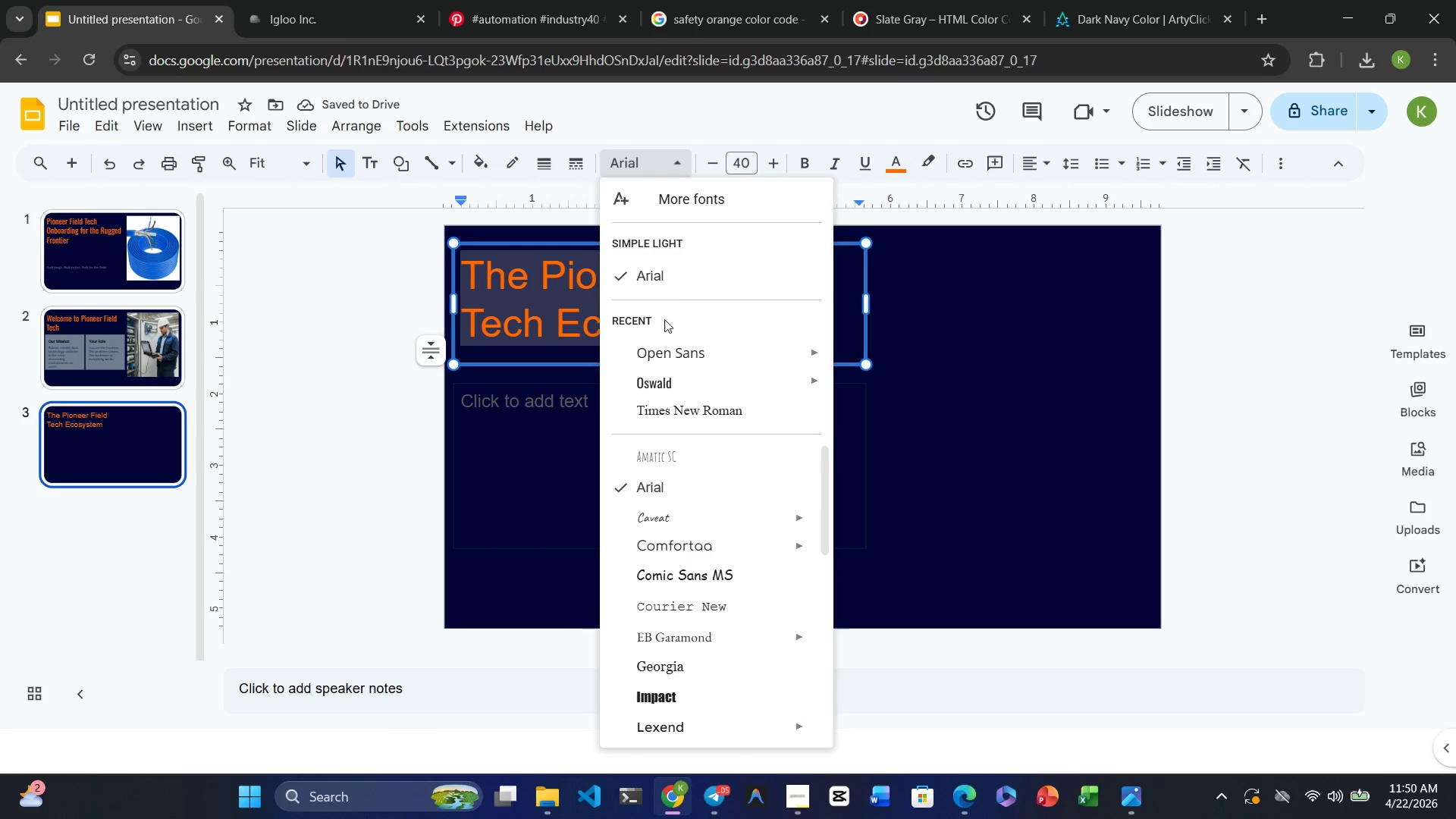 
left_click([669, 384])
 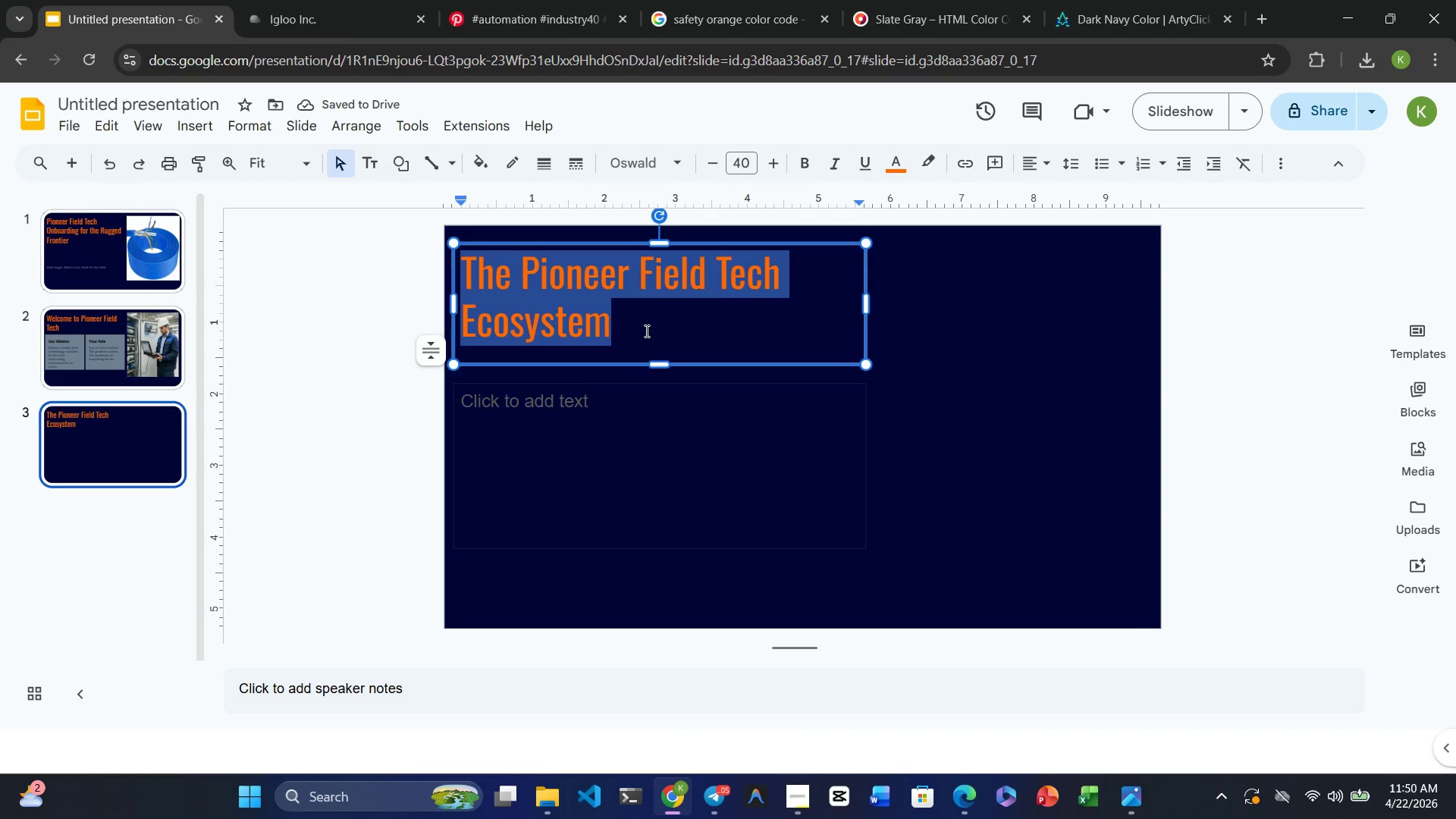 
left_click([645, 331])
 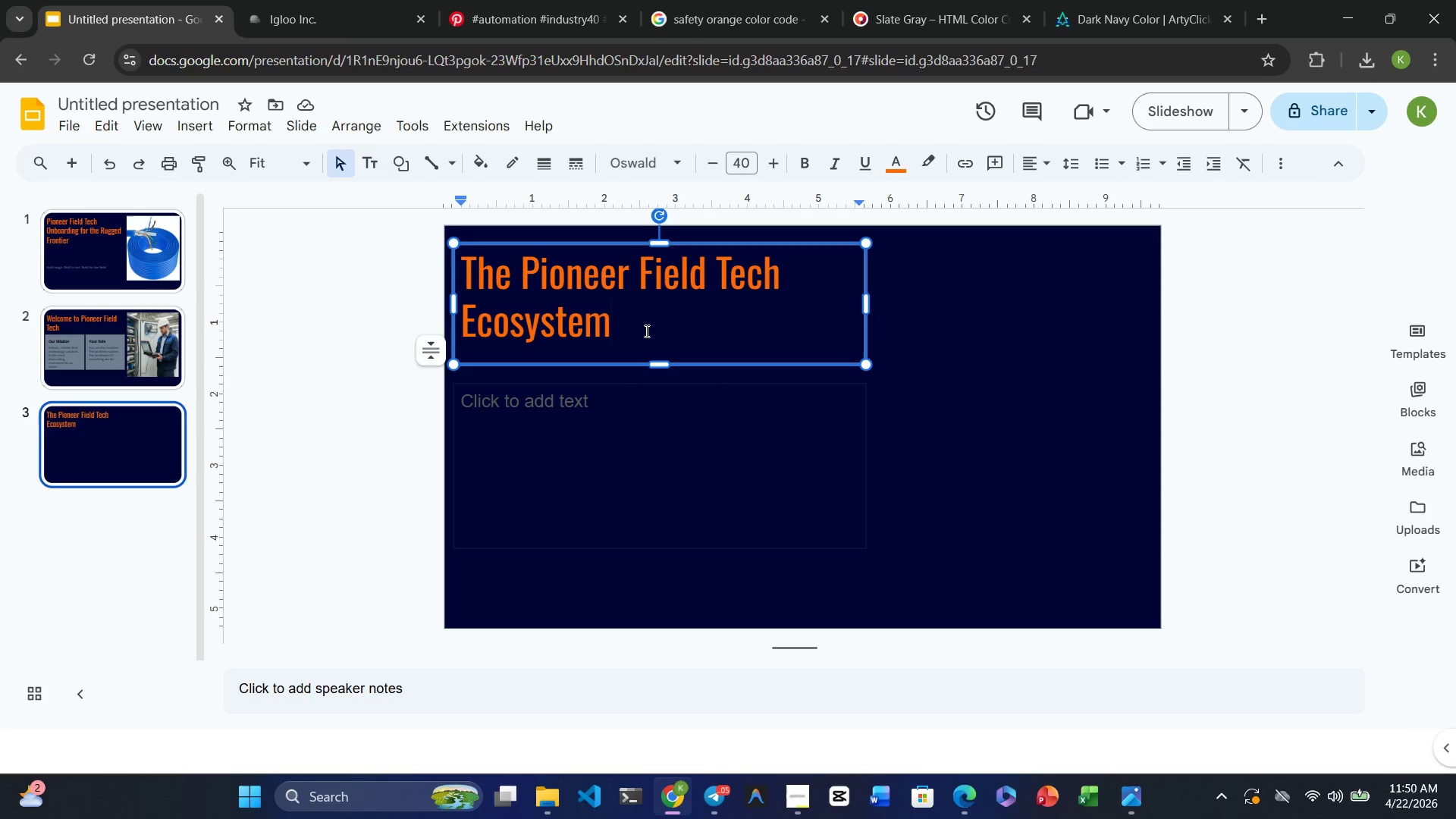 
wait(16.59)
 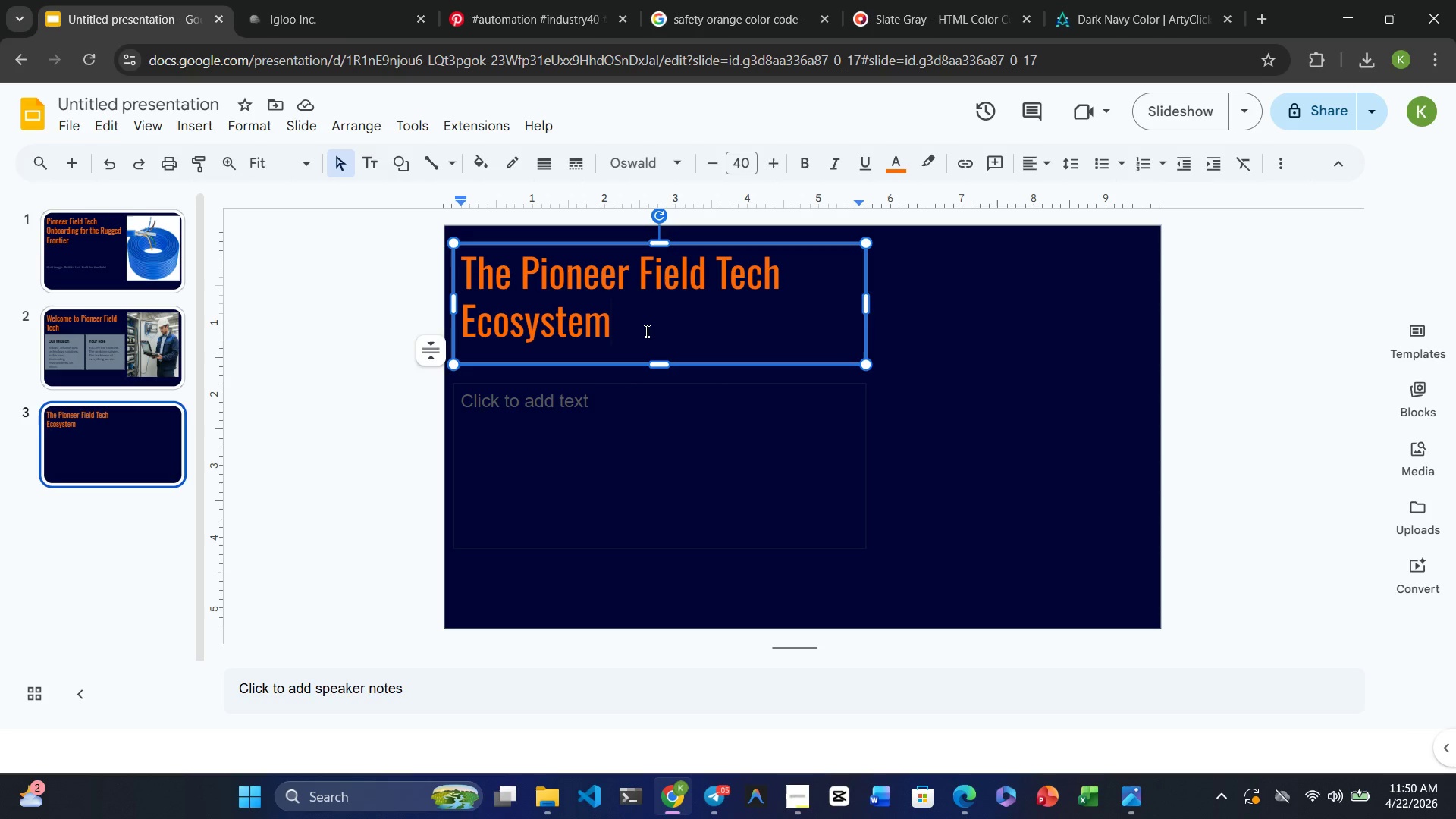 
left_click([134, 331])
 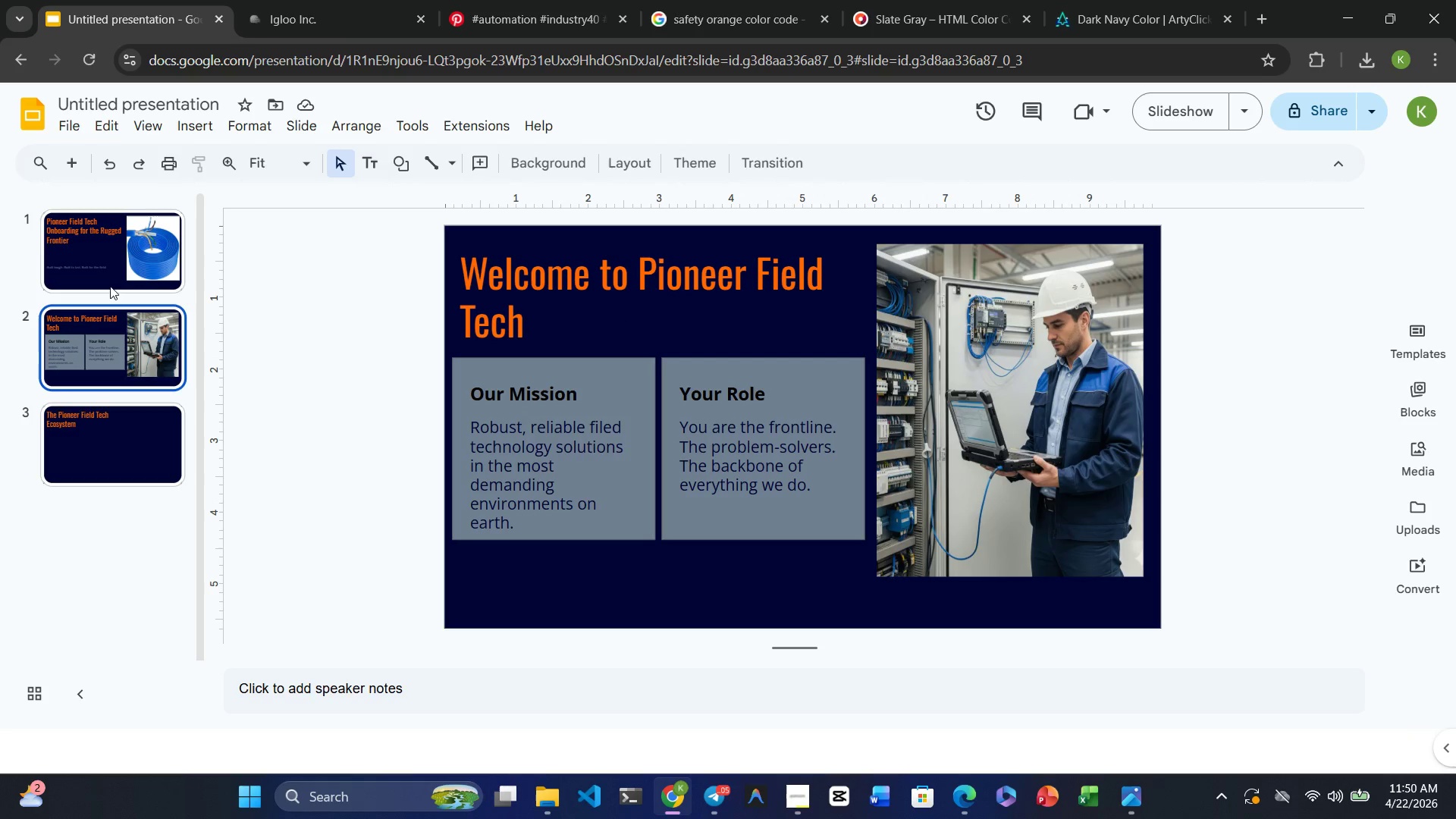 
left_click([86, 242])
 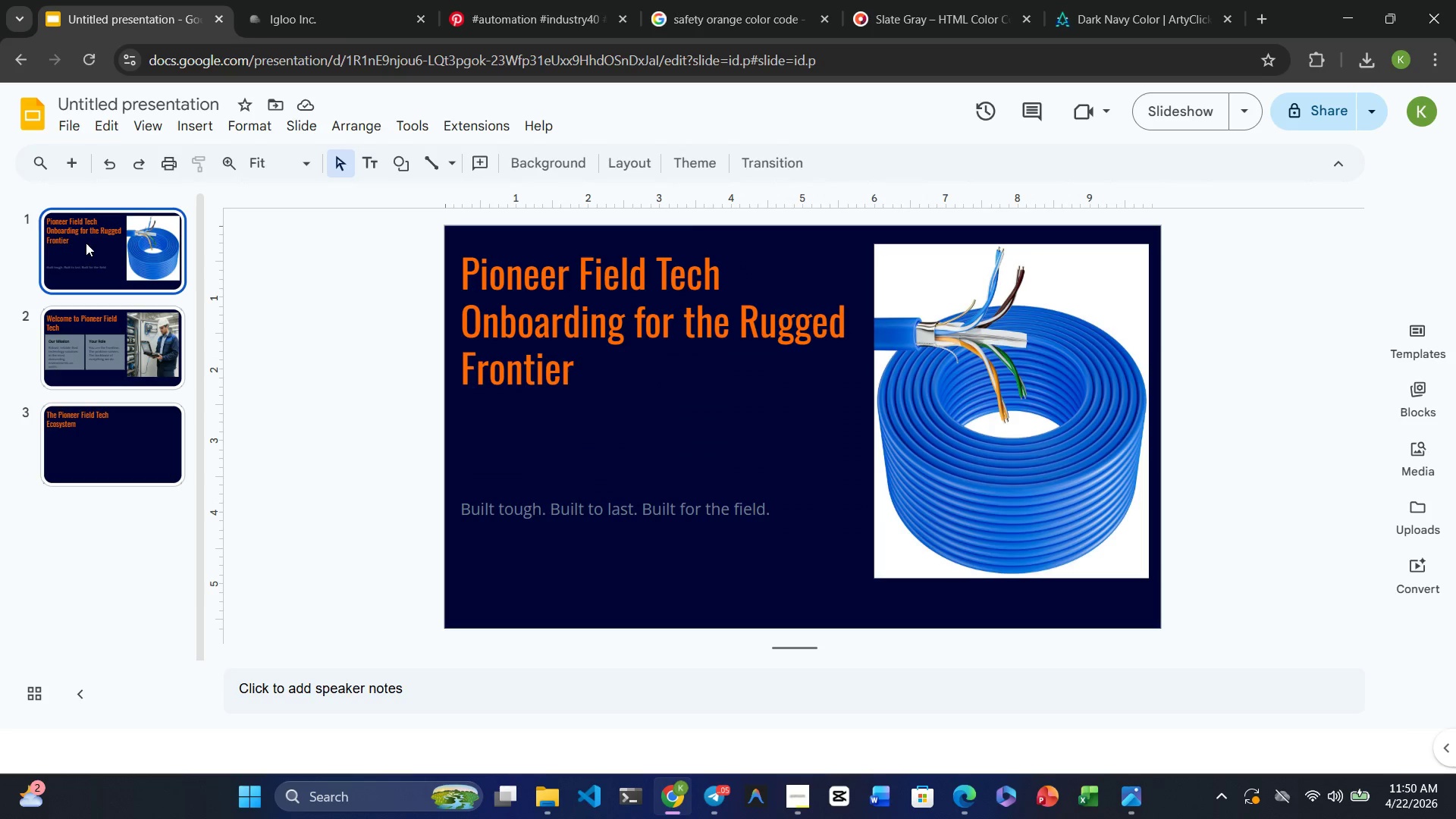 
left_click([96, 353])
 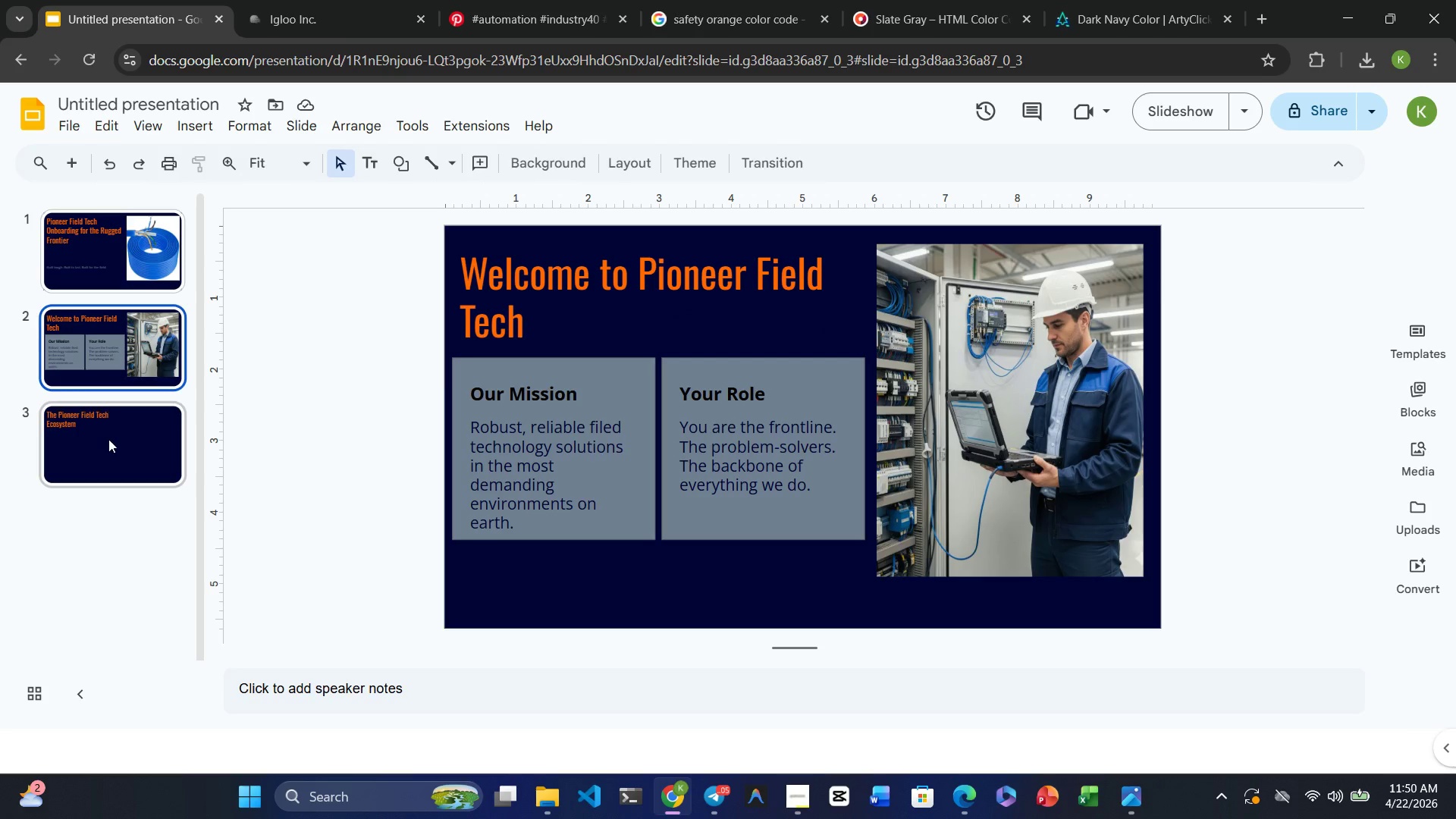 
left_click([108, 439])
 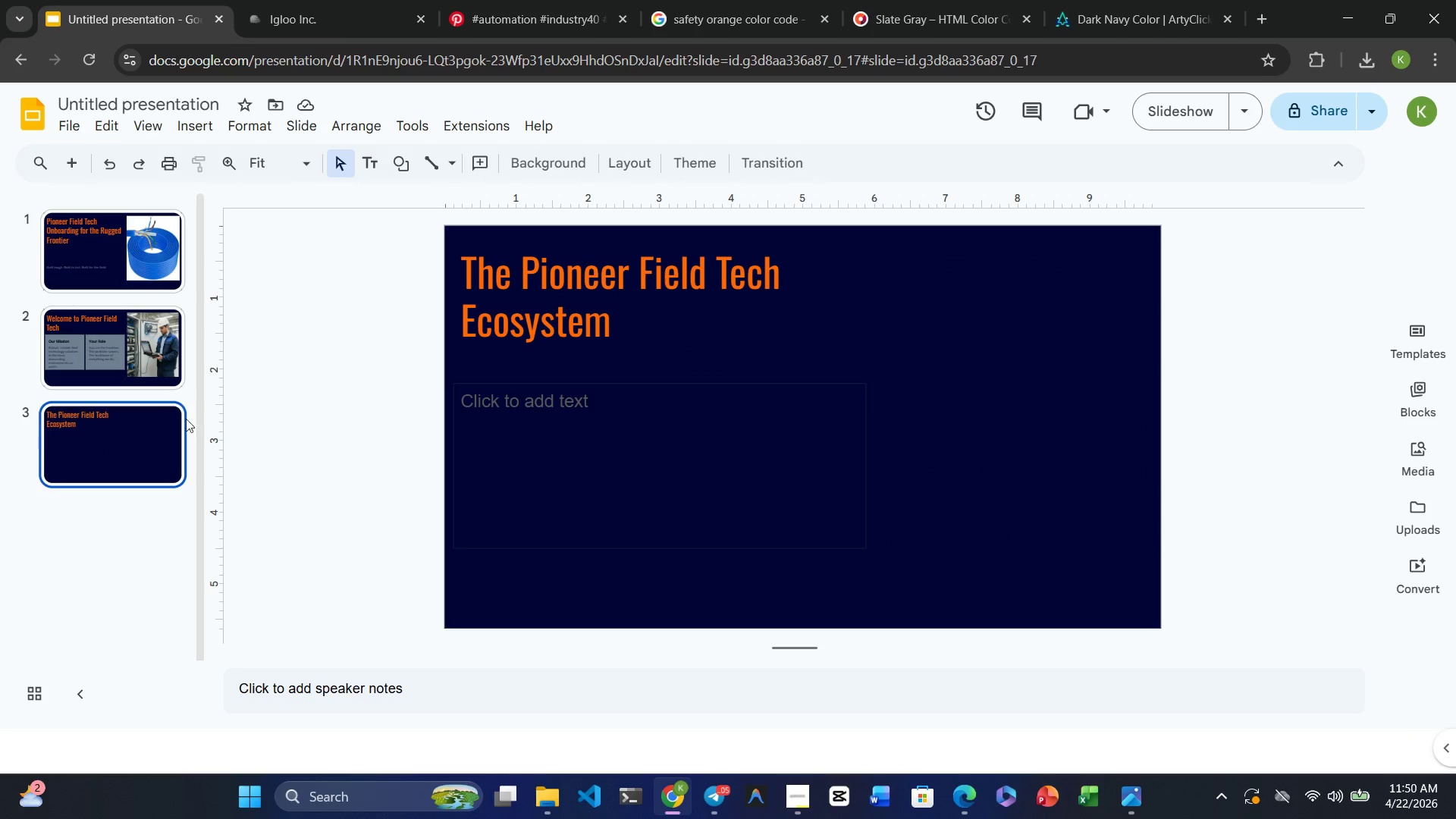 
left_click([660, 320])
 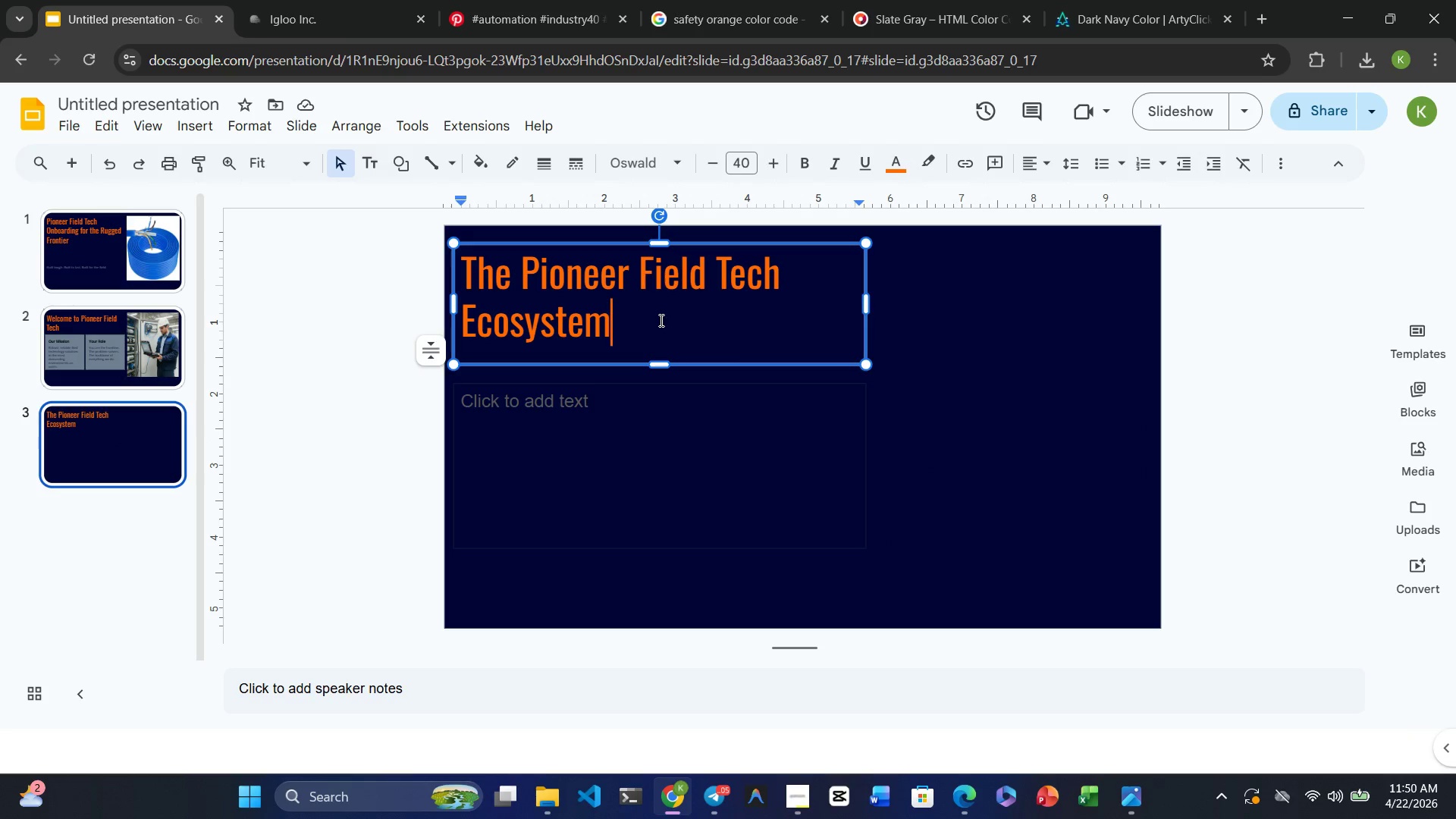 
wait(5.45)
 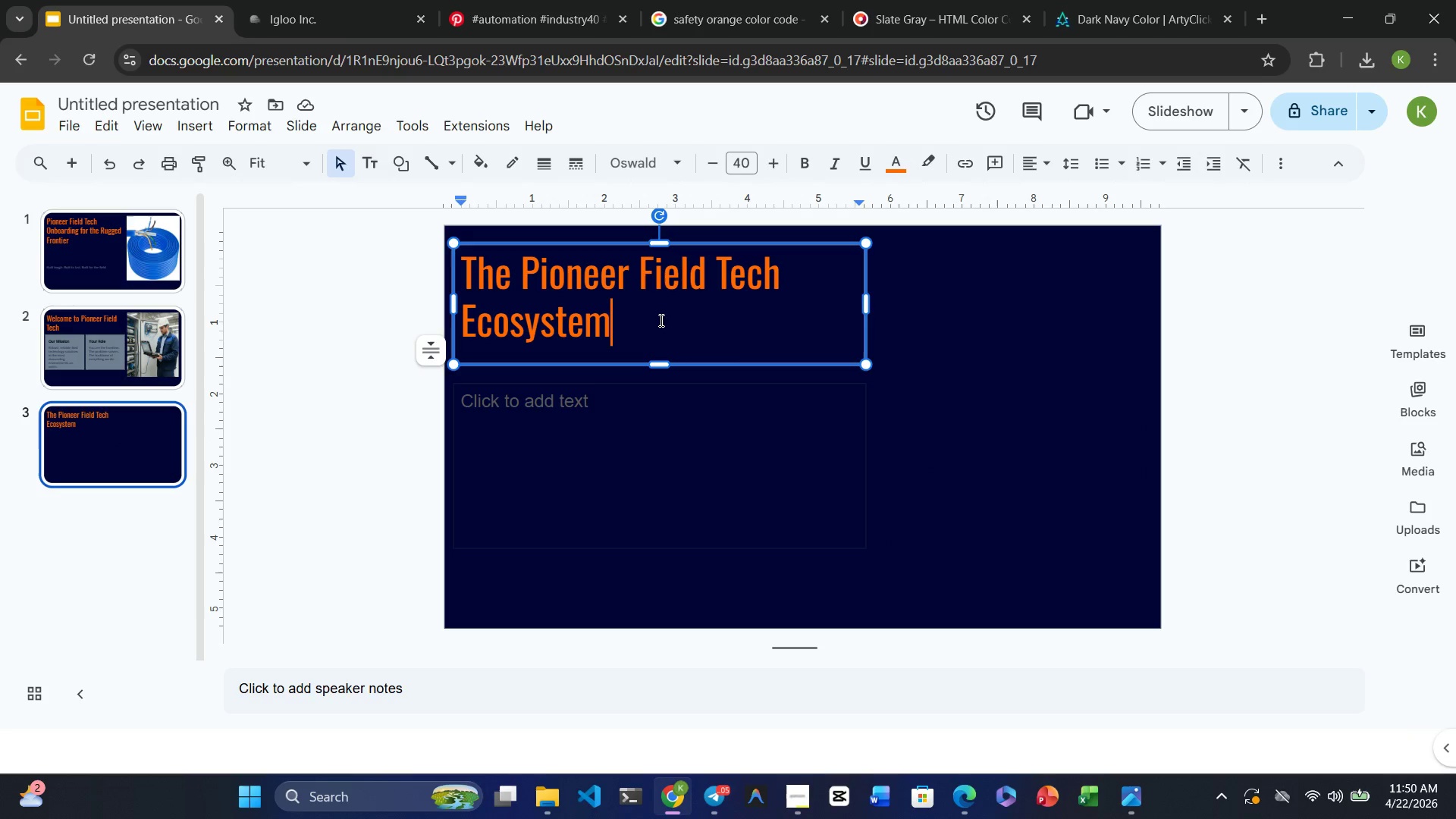 
left_click([645, 441])
 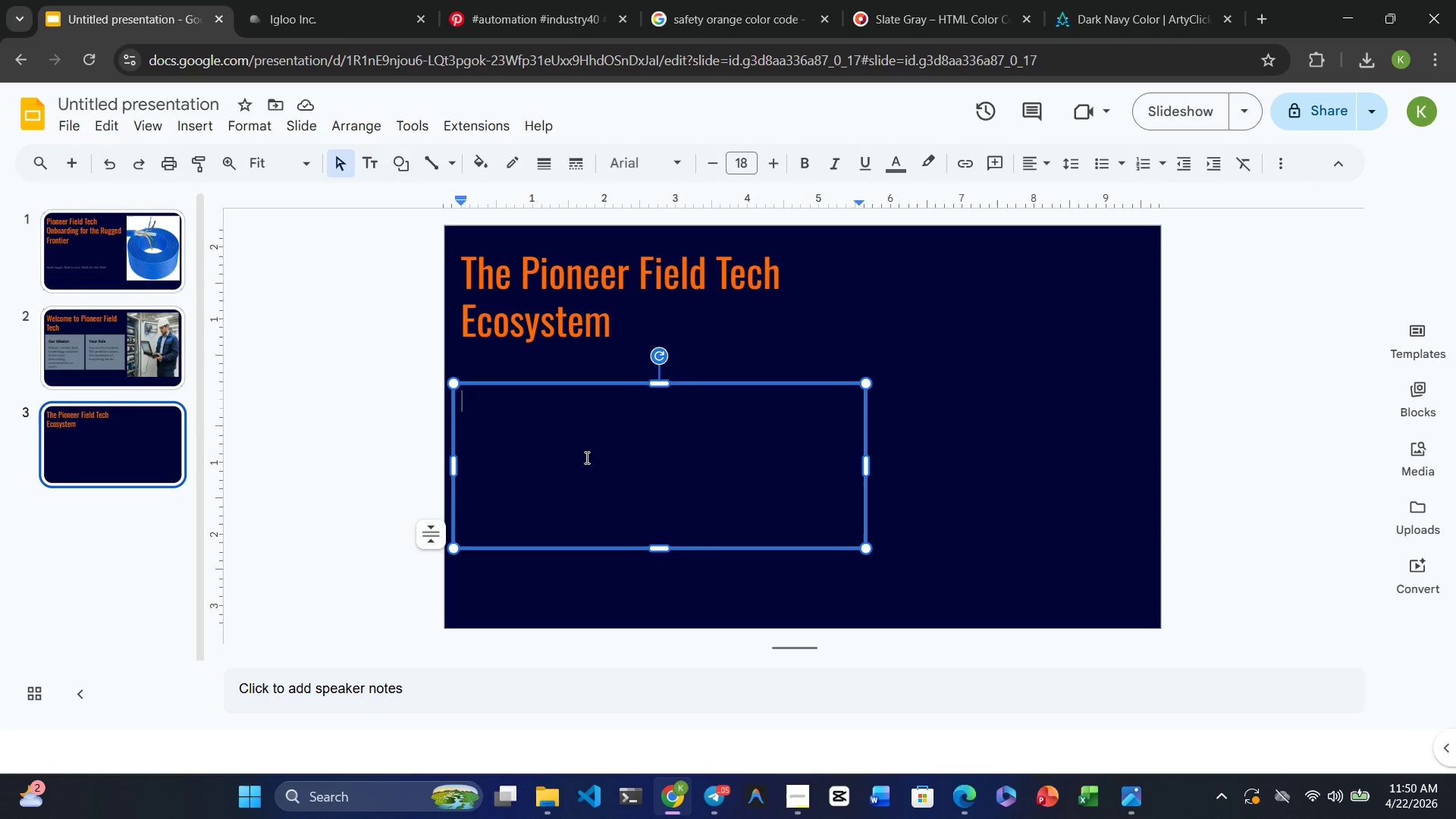 
key(Delete)
 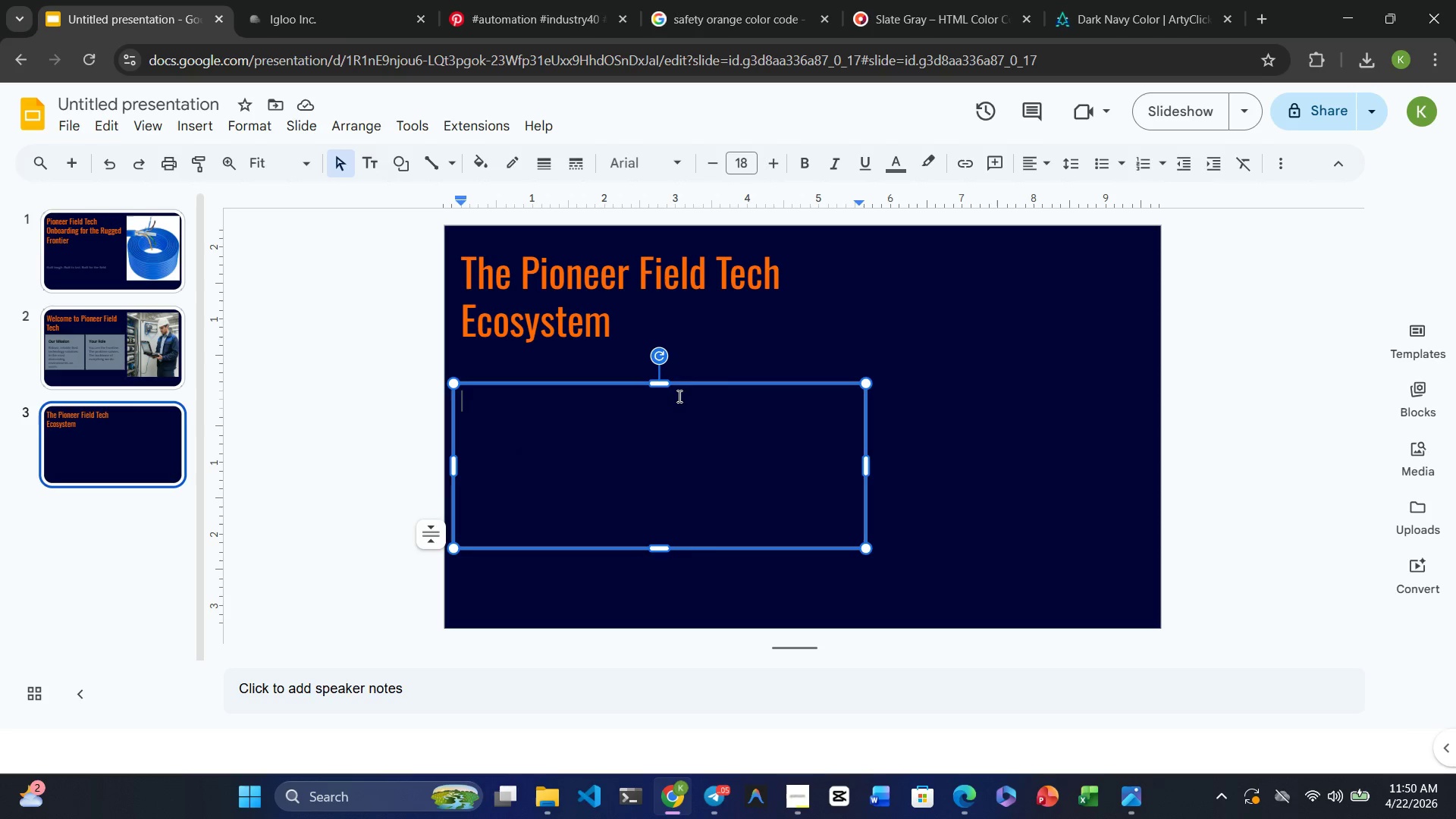 
wait(5.42)
 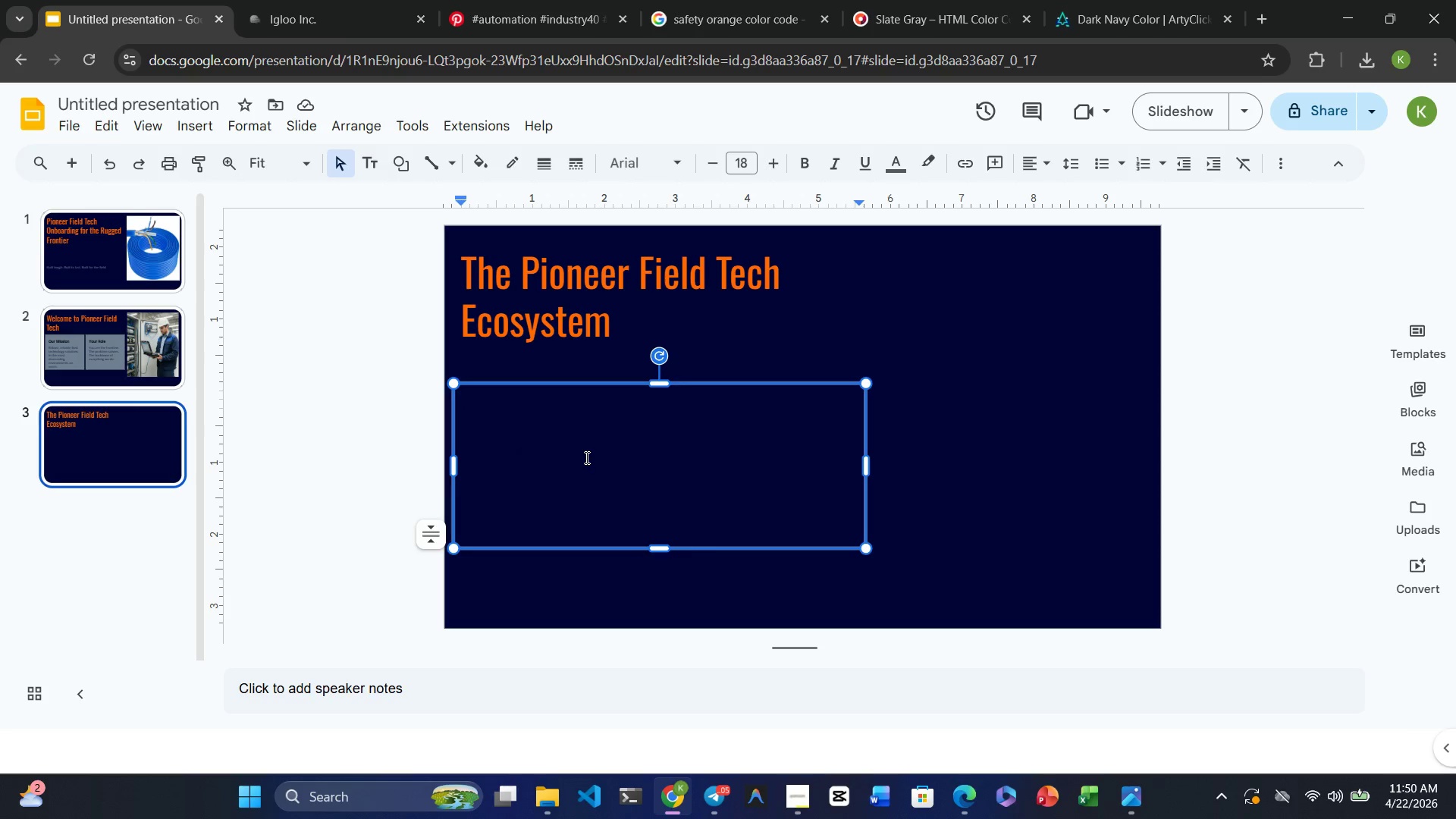 
left_click([658, 384])
 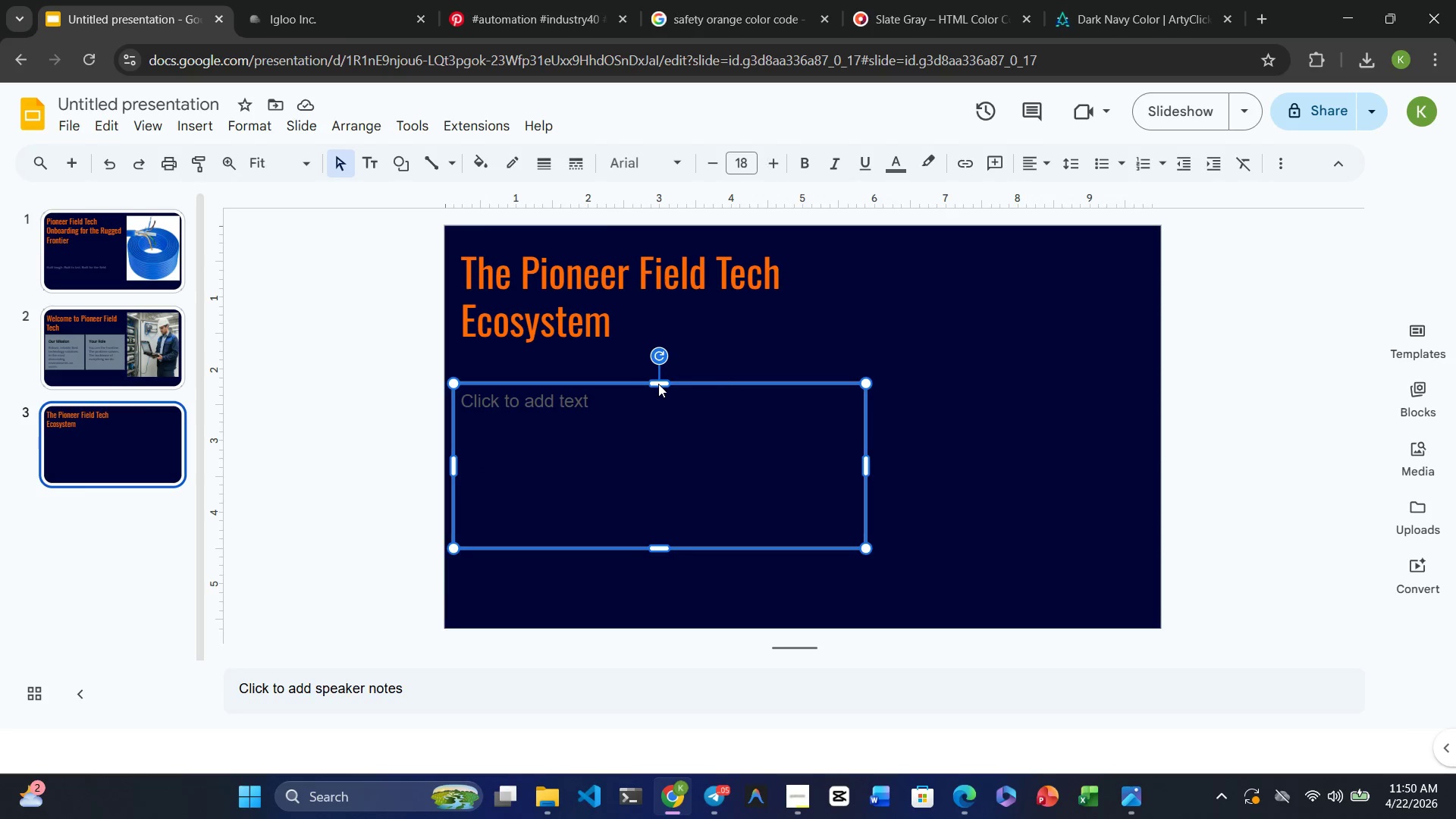 
key(Delete)
 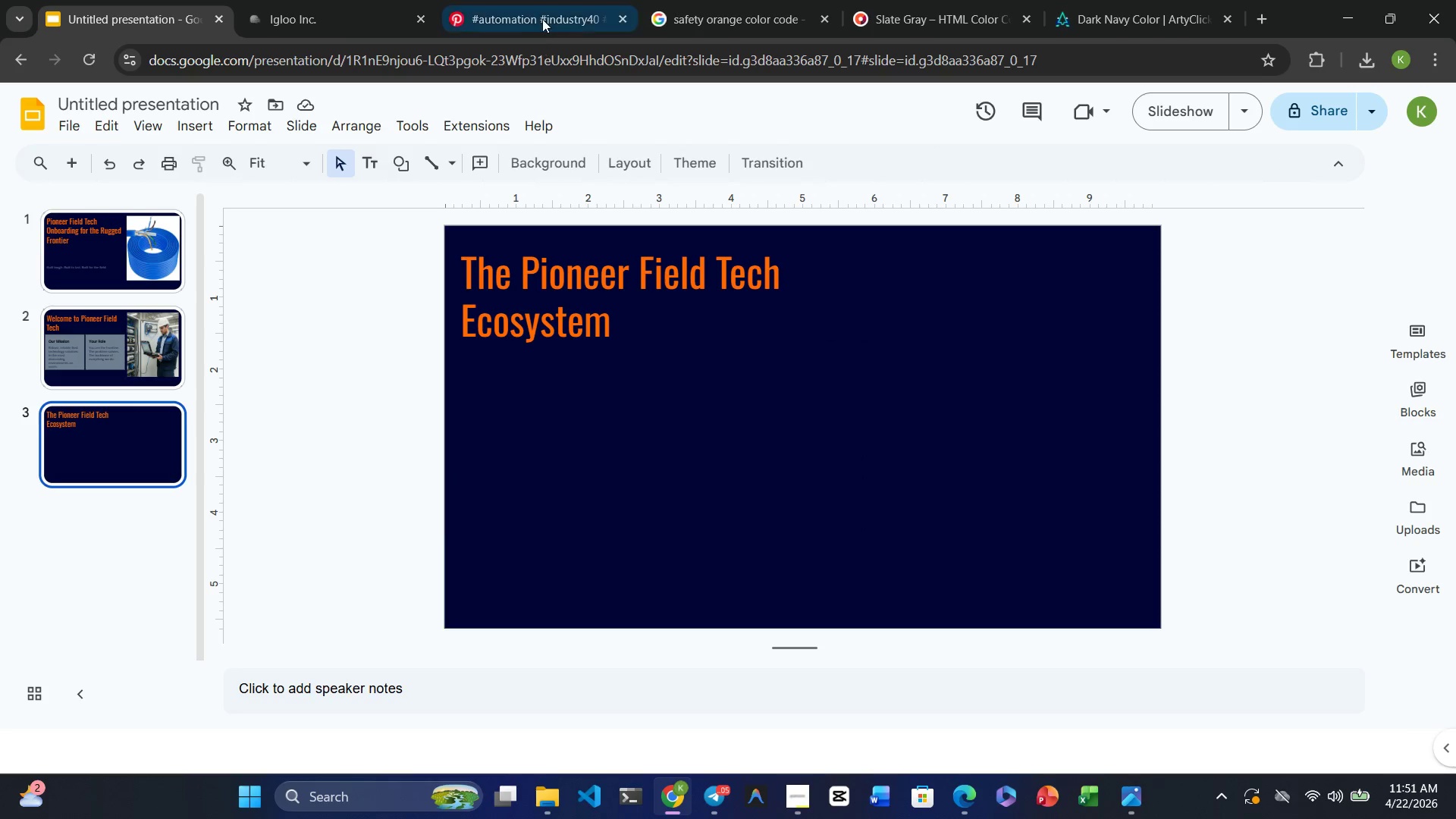 
wait(11.23)
 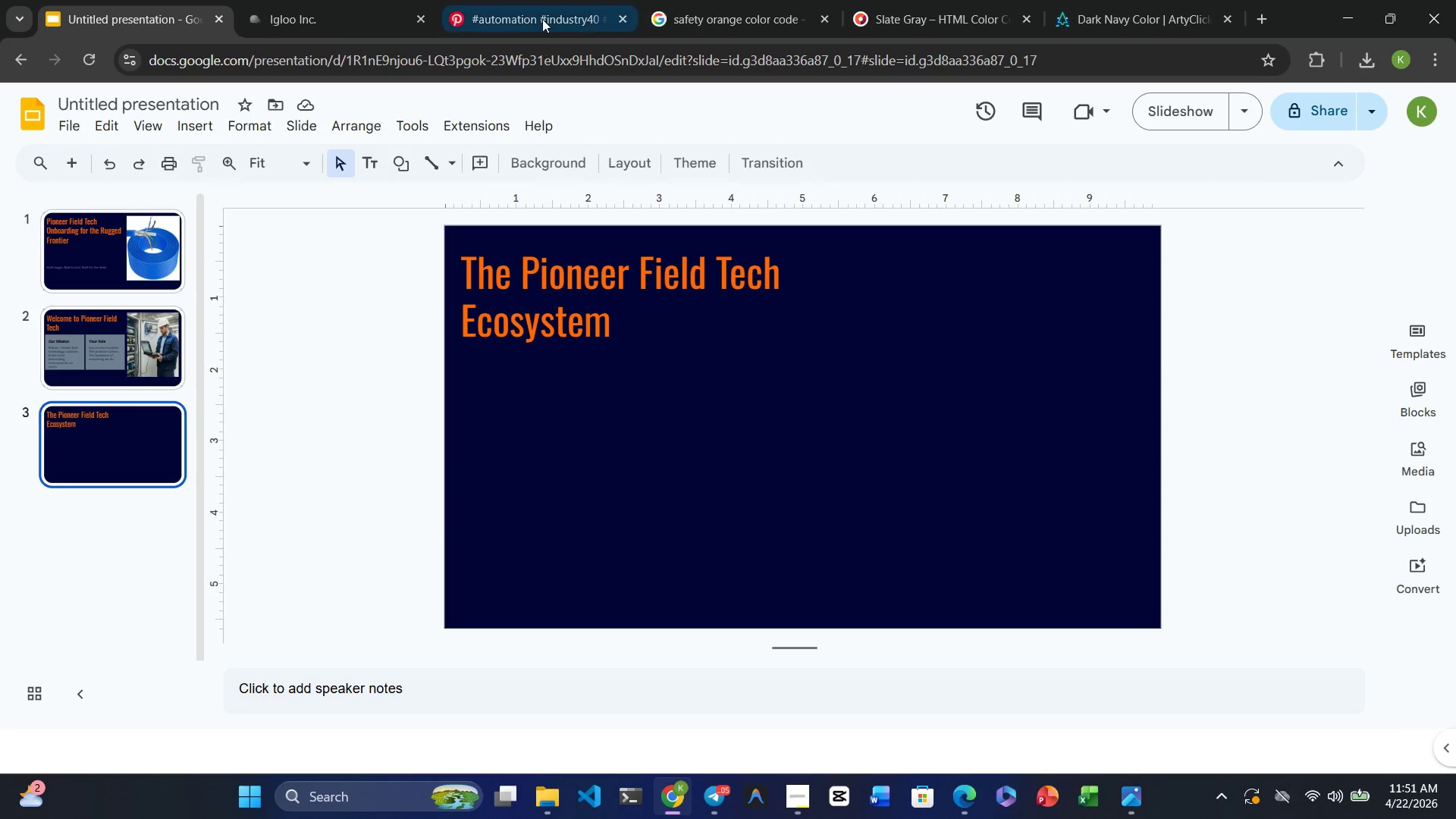 
left_click([534, 30])
 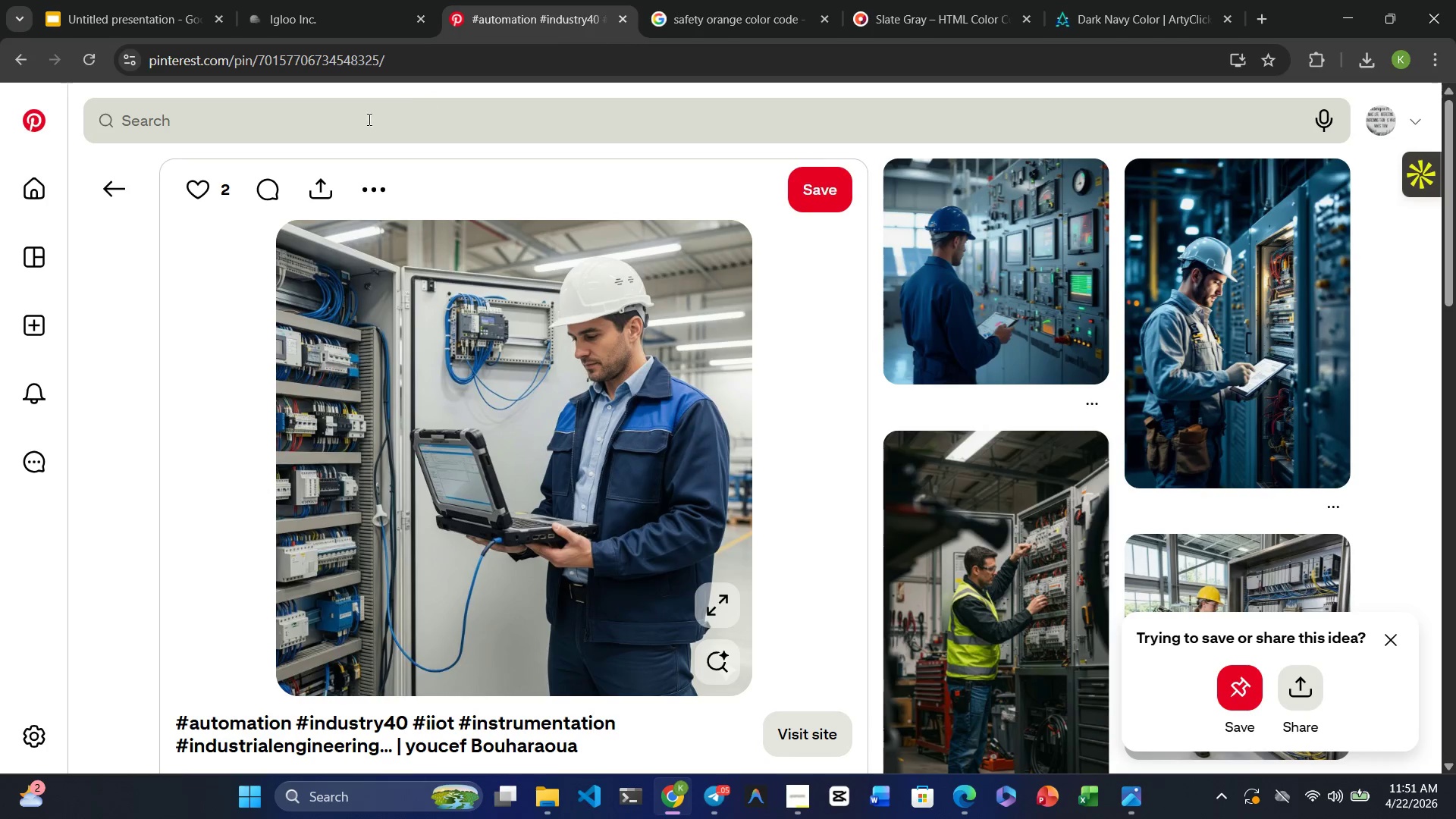 
left_click([356, 122])
 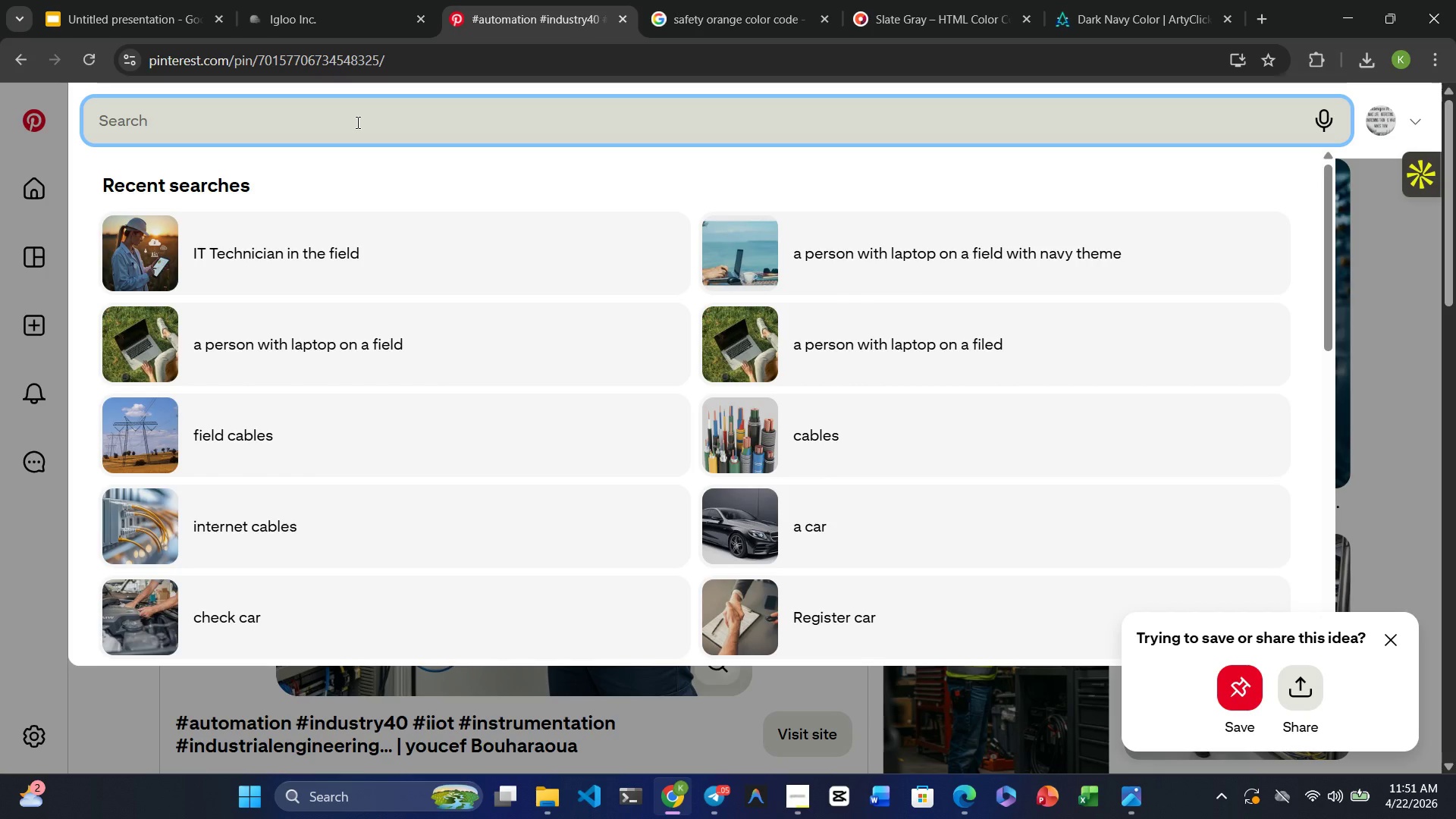 
type(Sater)
key(Backspace)
type(llite )
 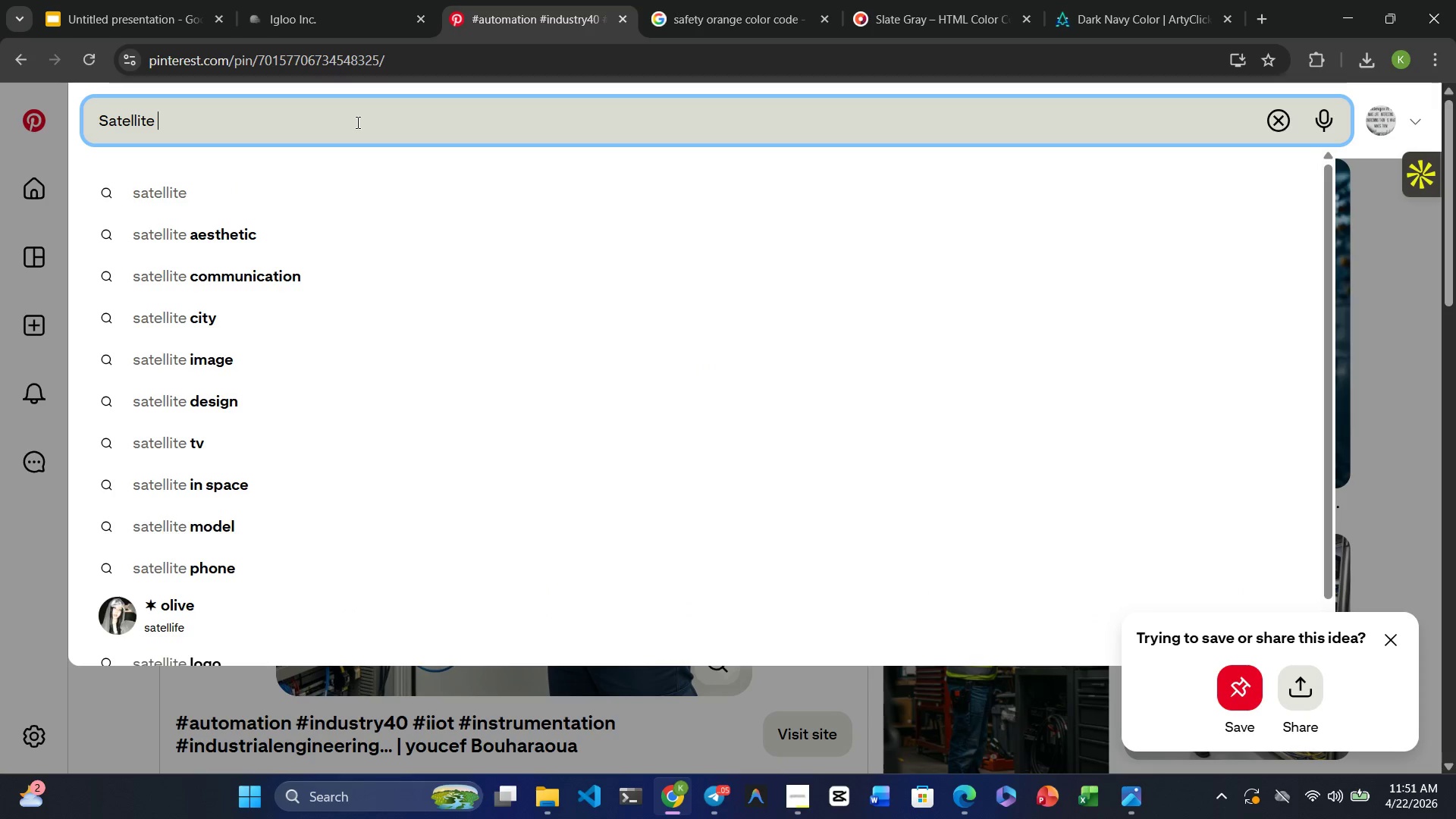 
type(dish)
 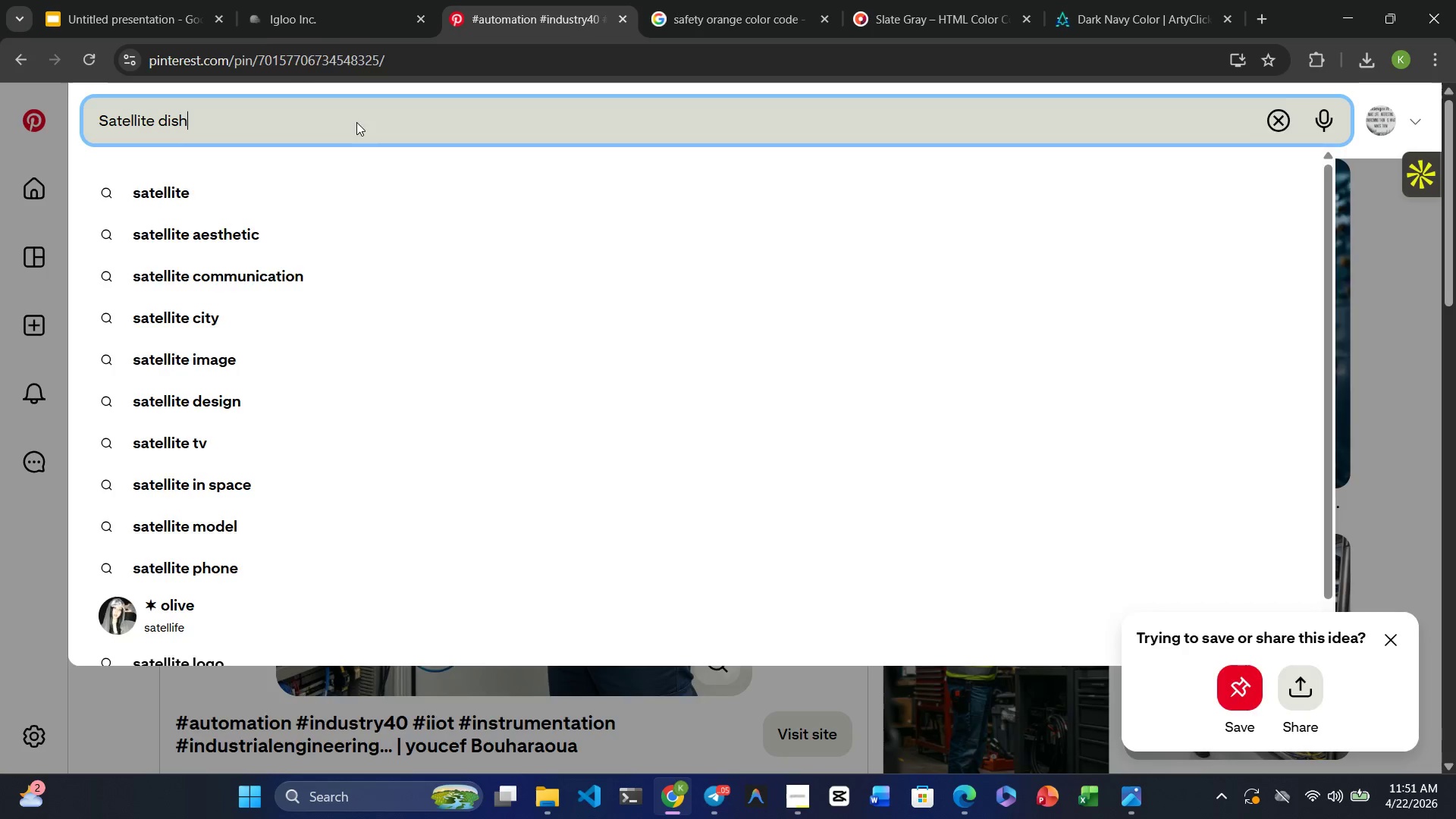 
key(Enter)
 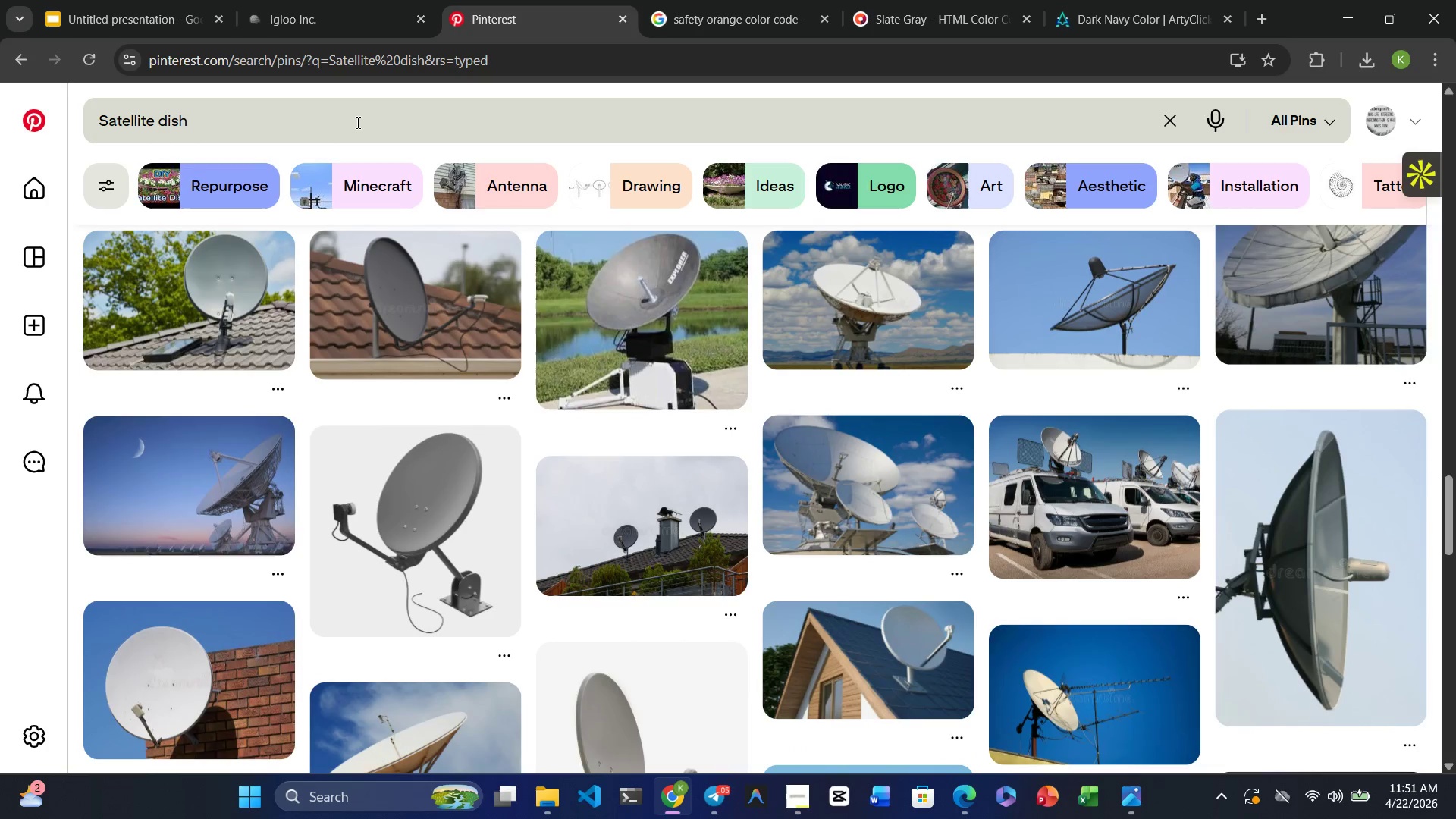 
wait(45.29)
 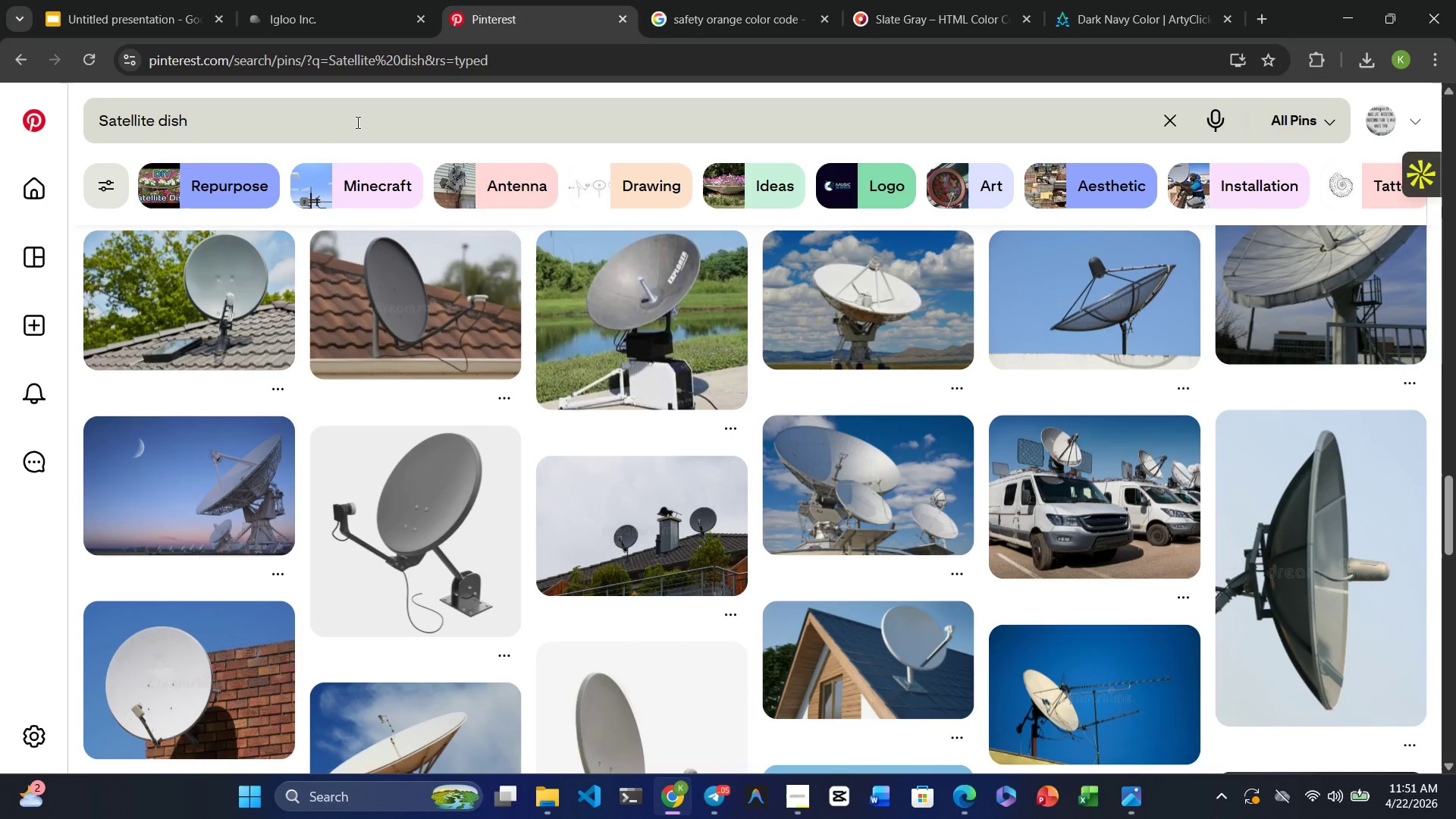 
mouse_move([690, 438])
 